 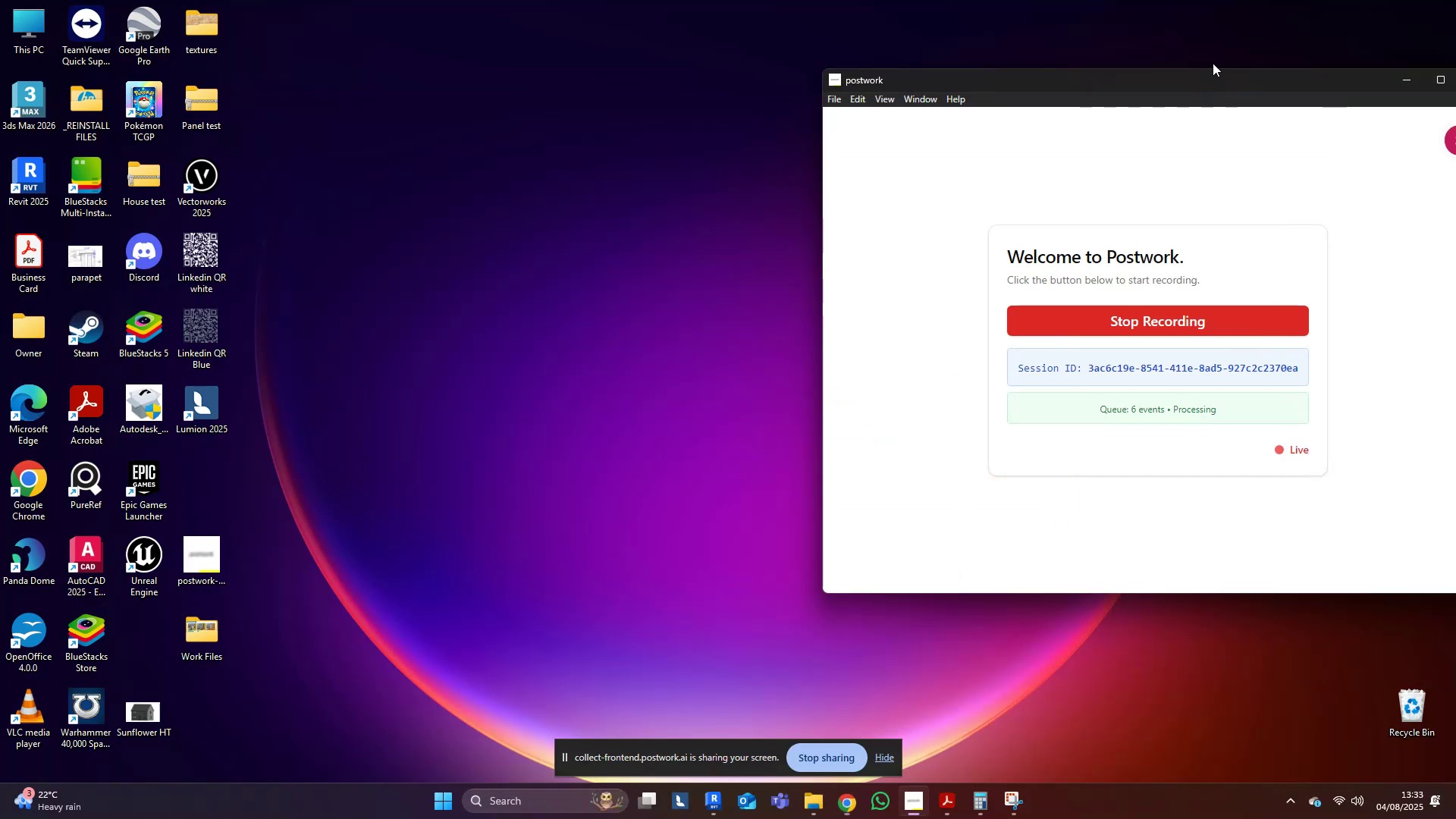 
left_click([505, 411])
 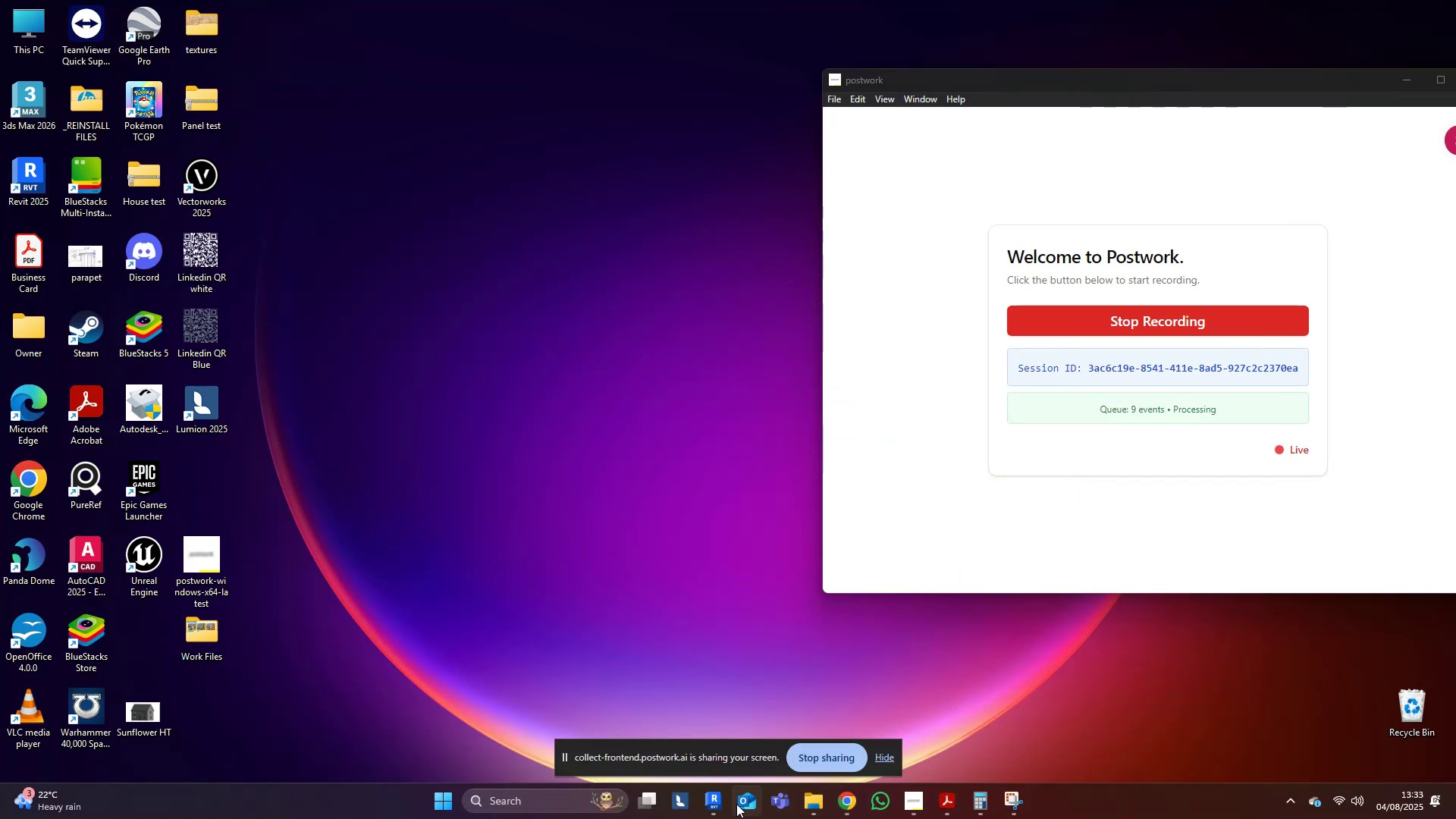 
left_click([720, 806])
 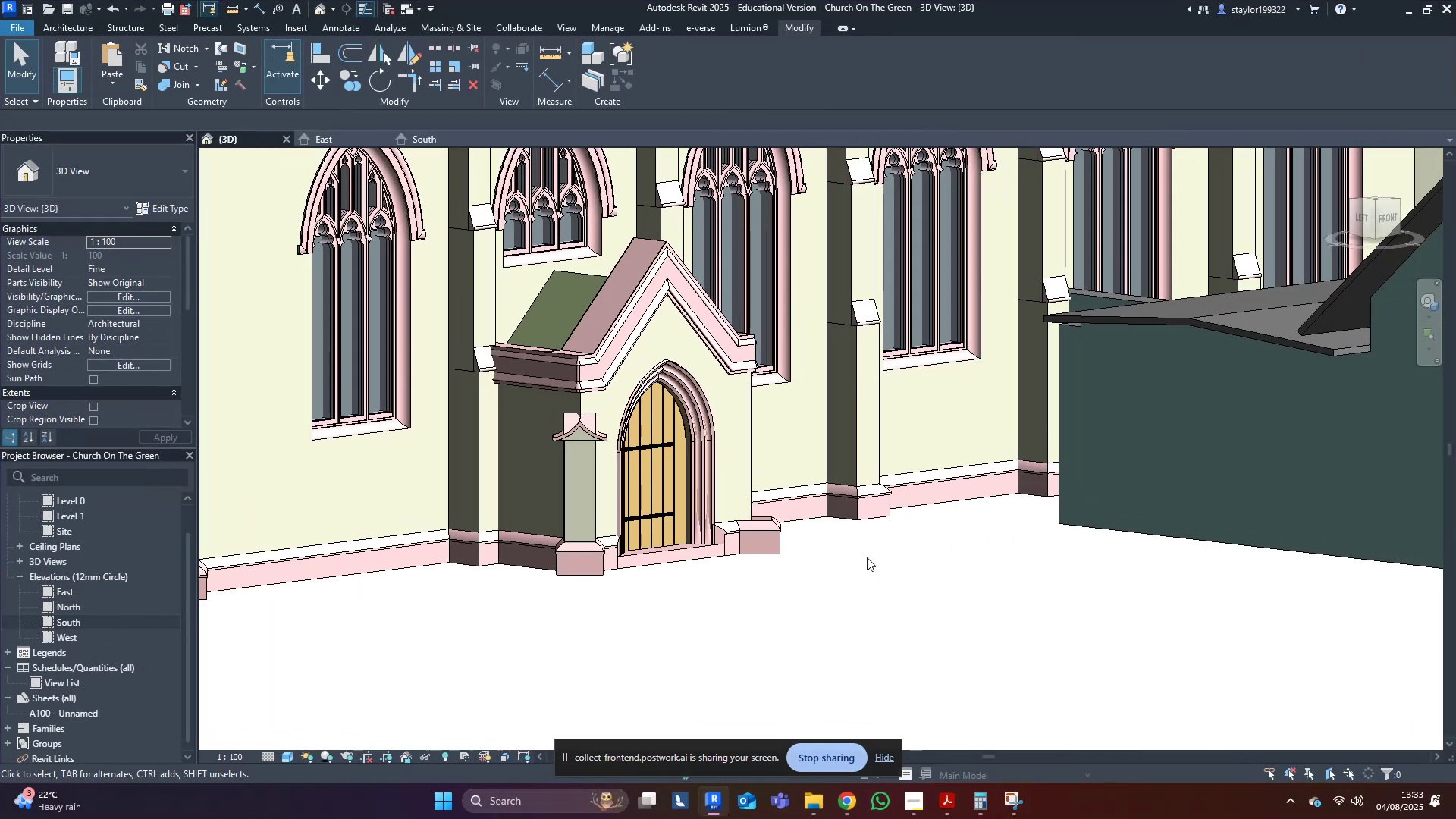 
middle_click([905, 570])
 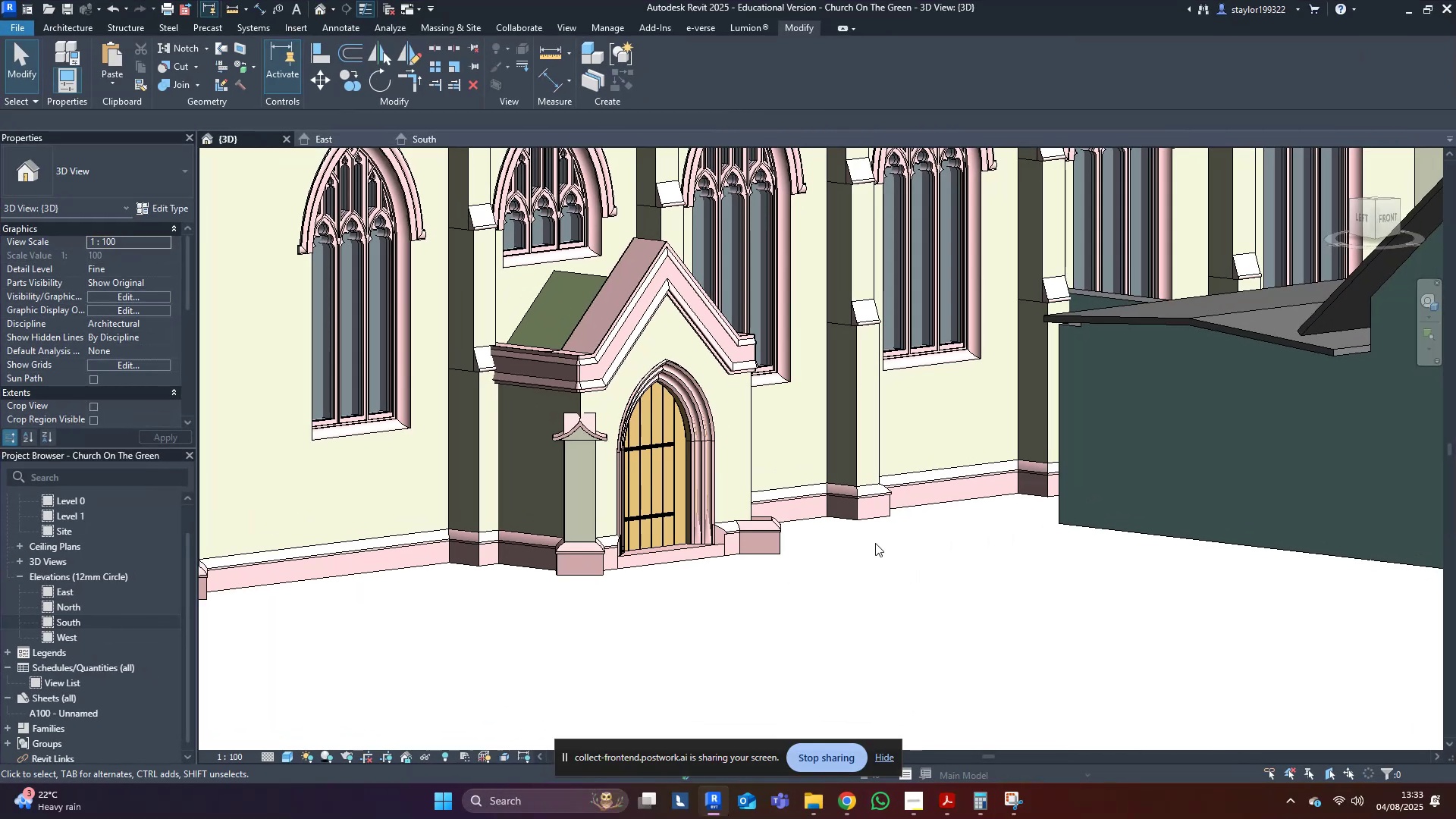 
scroll: coordinate [689, 482], scroll_direction: up, amount: 8.0
 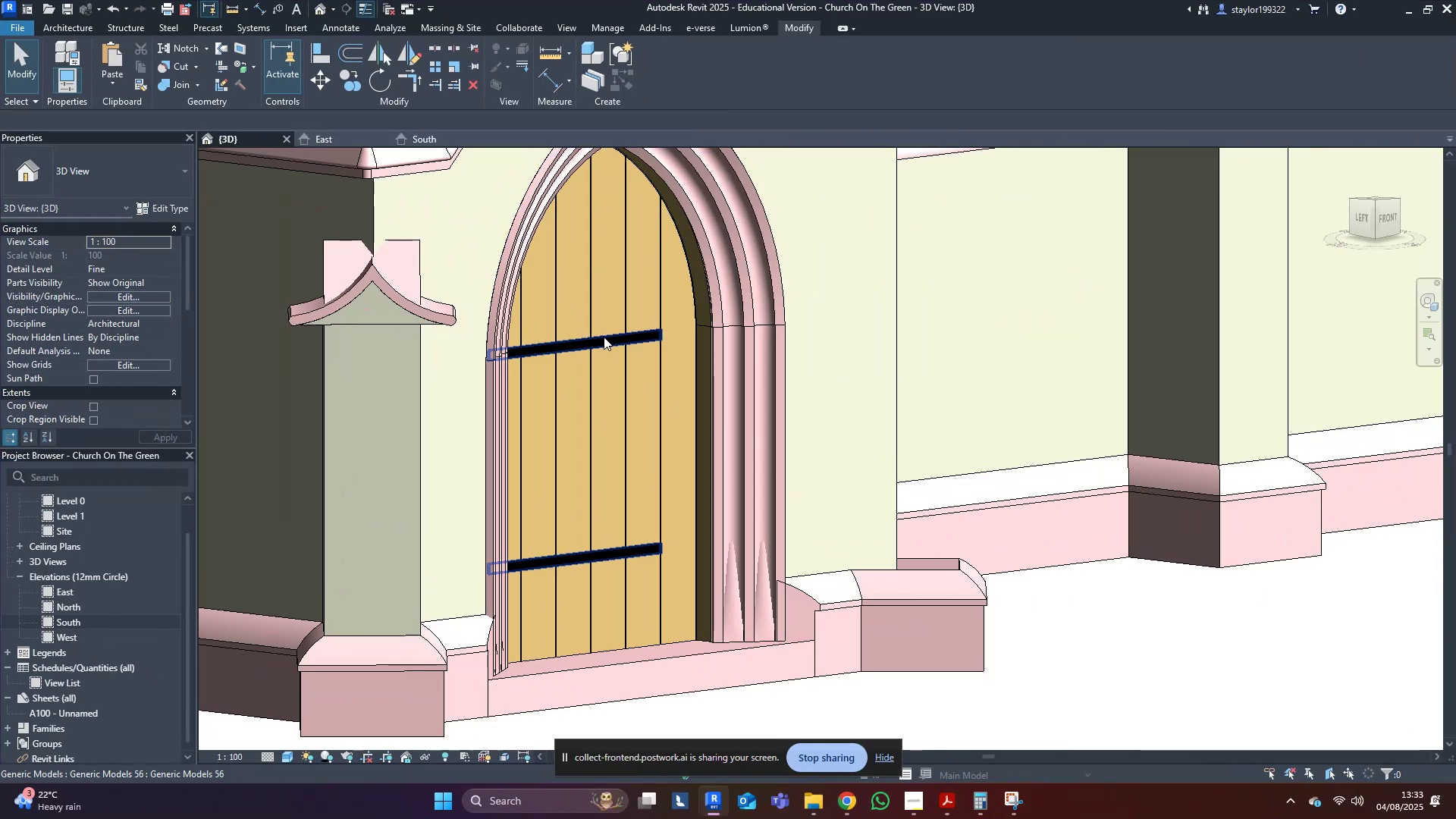 
left_click([604, 337])
 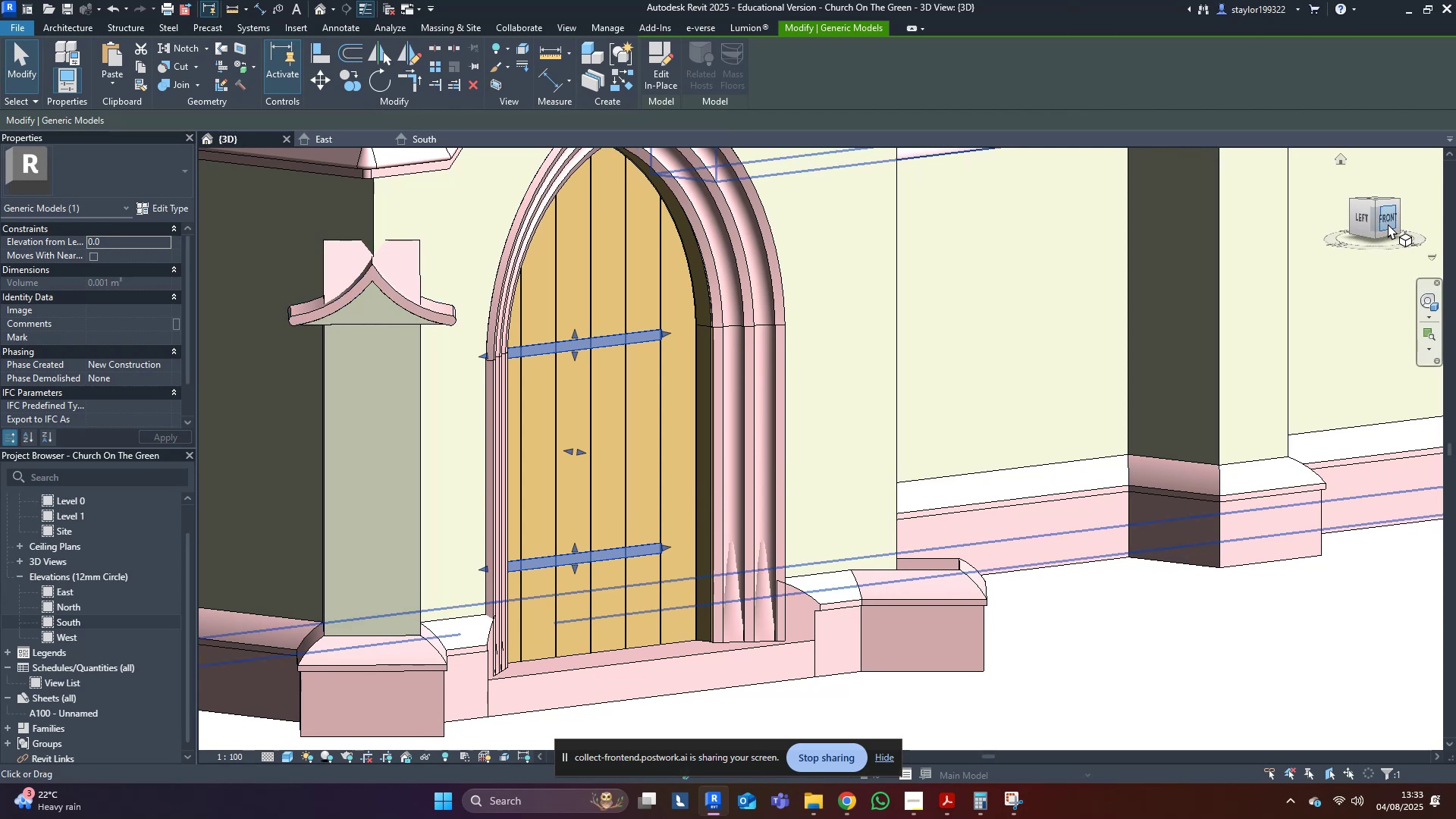 
left_click([1382, 223])
 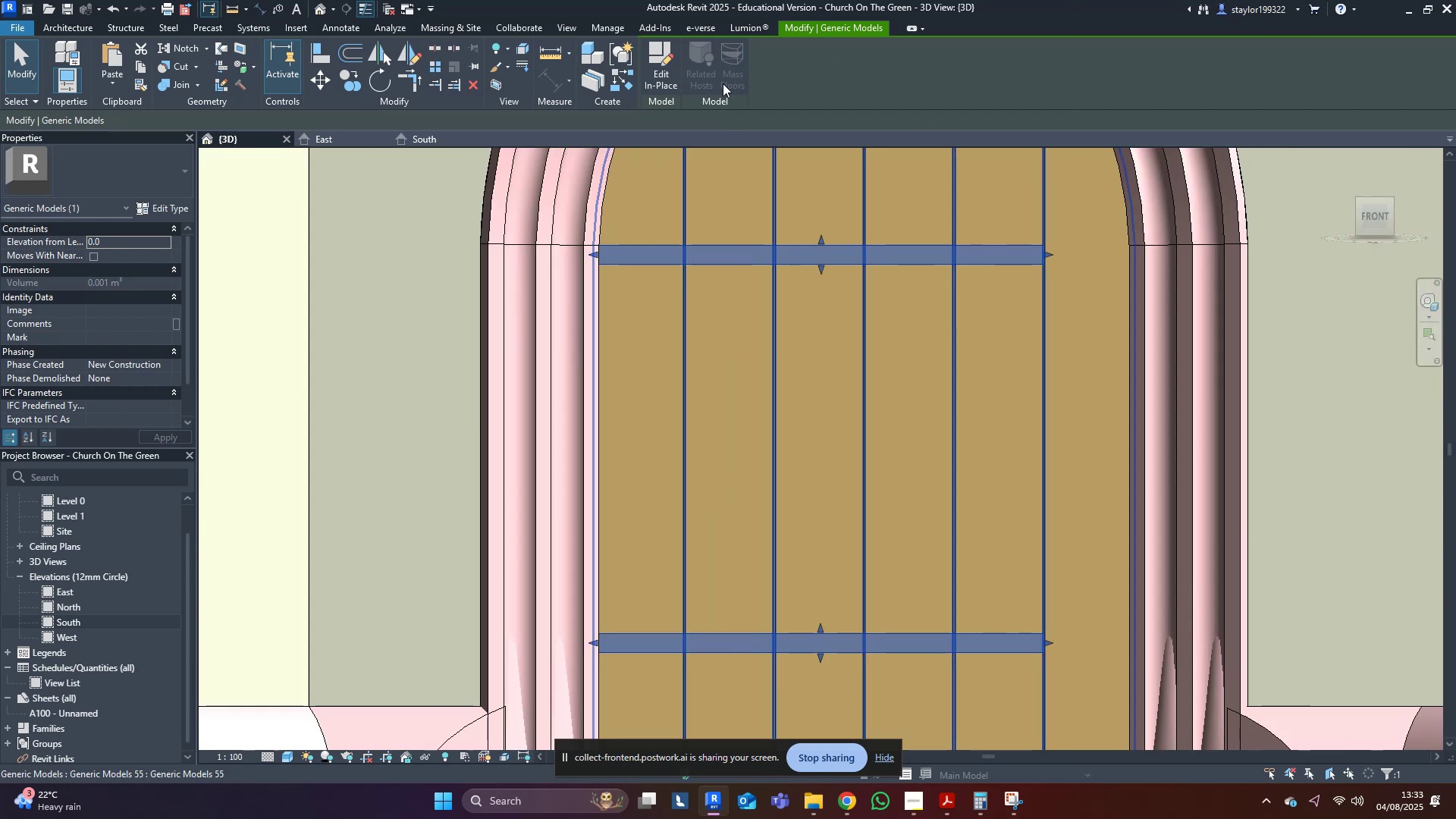 
left_click([650, 61])
 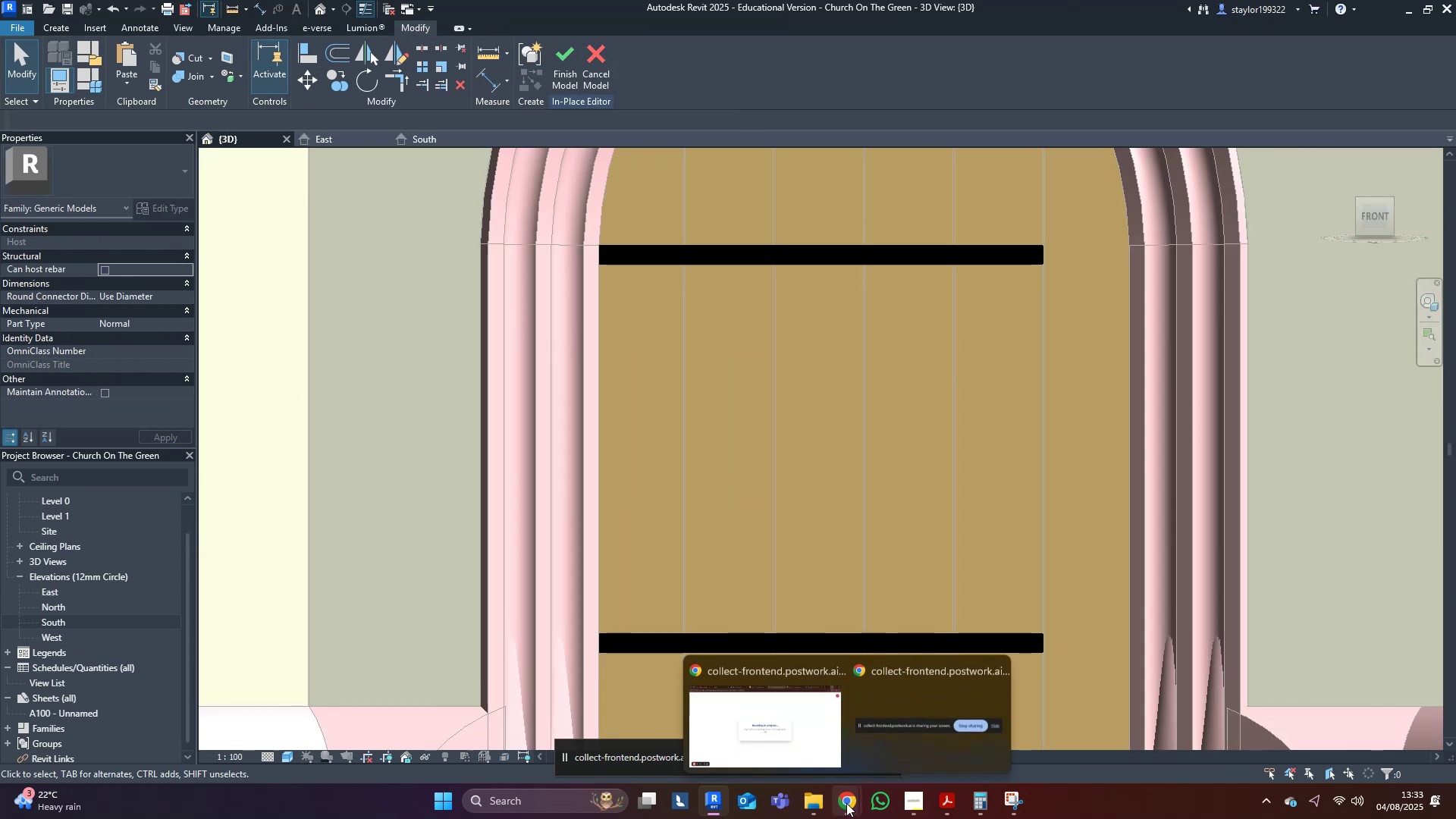 
left_click([802, 720])
 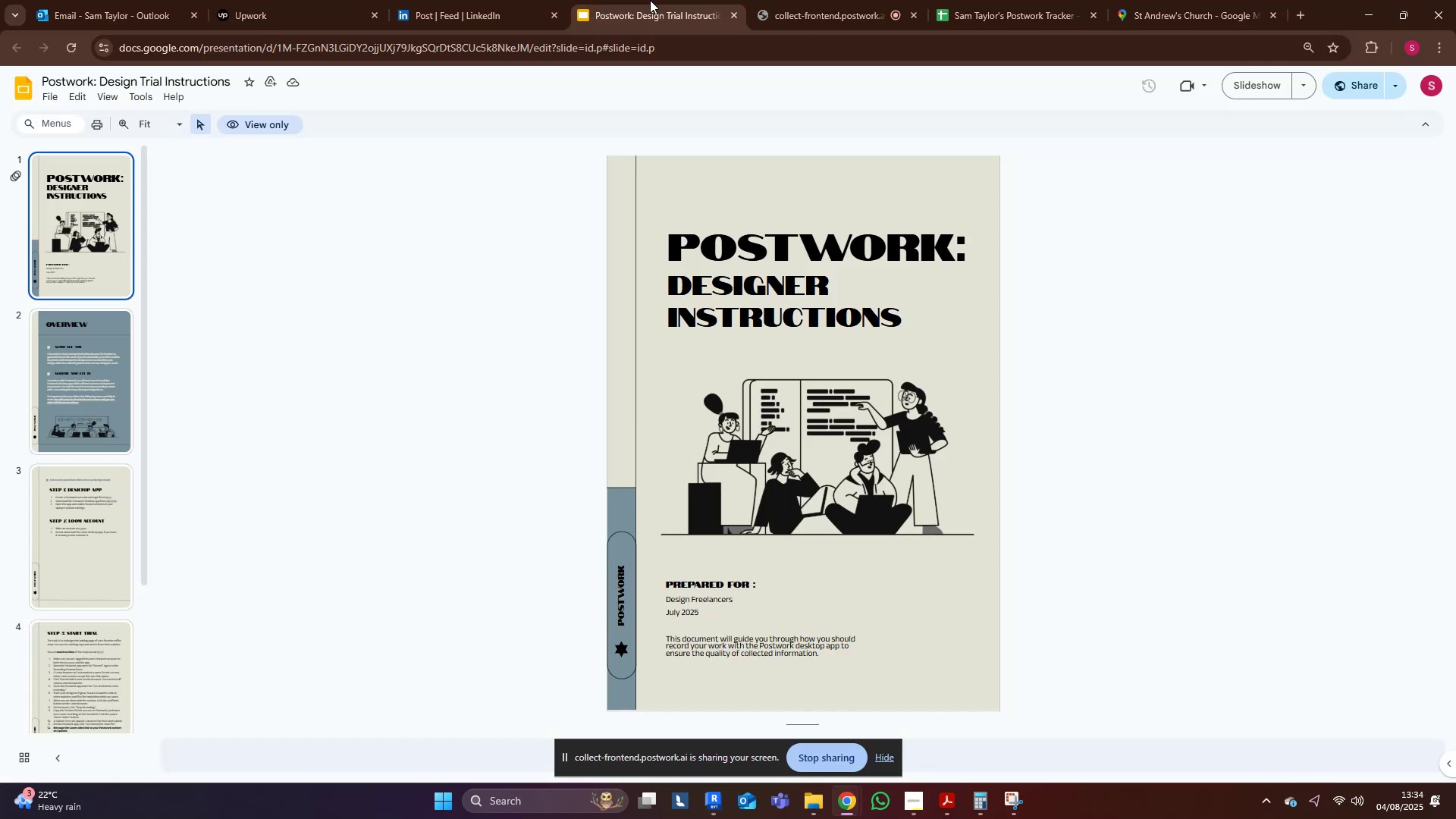 
double_click([1031, 0])
 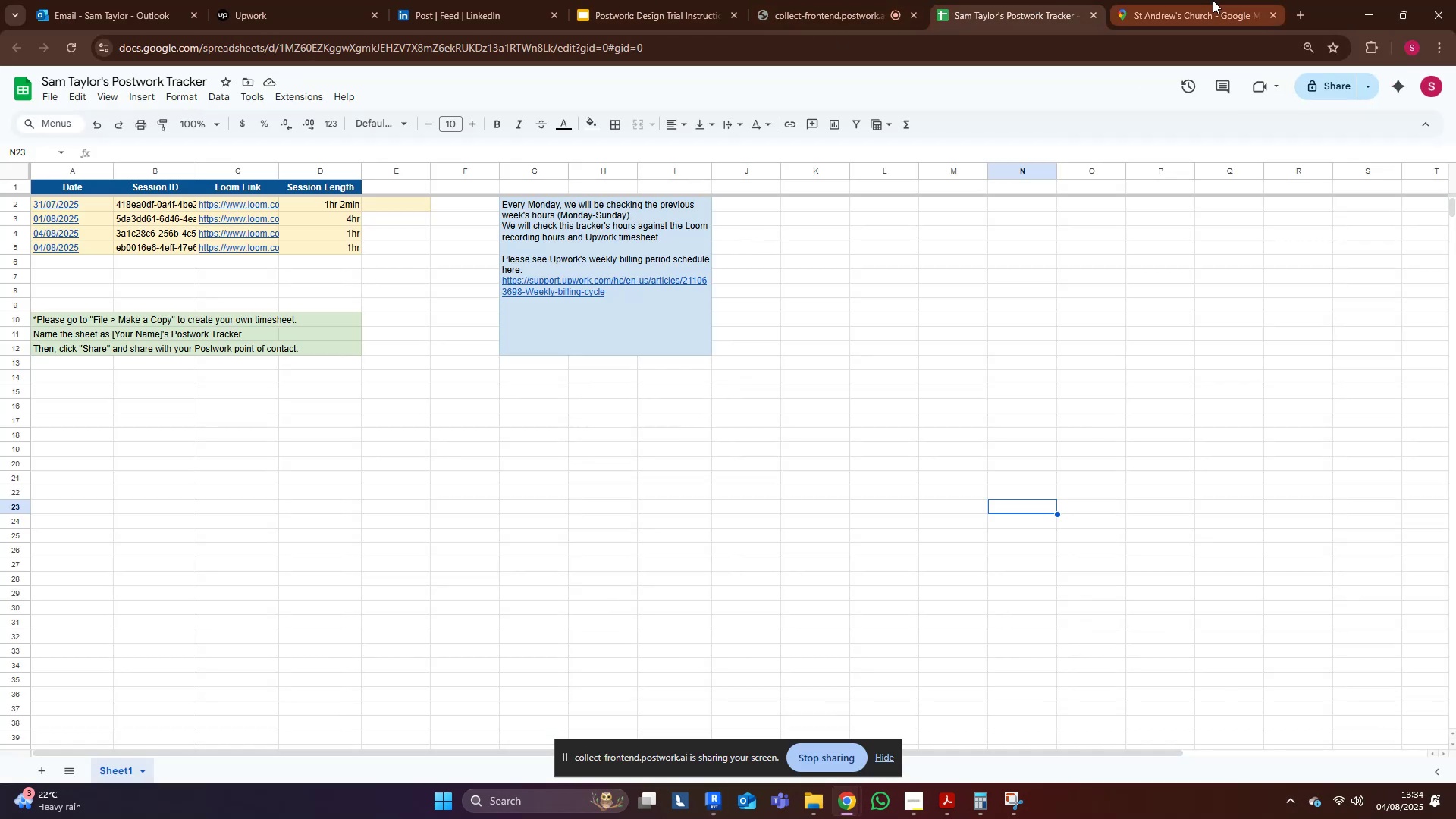 
left_click([1213, 0])
 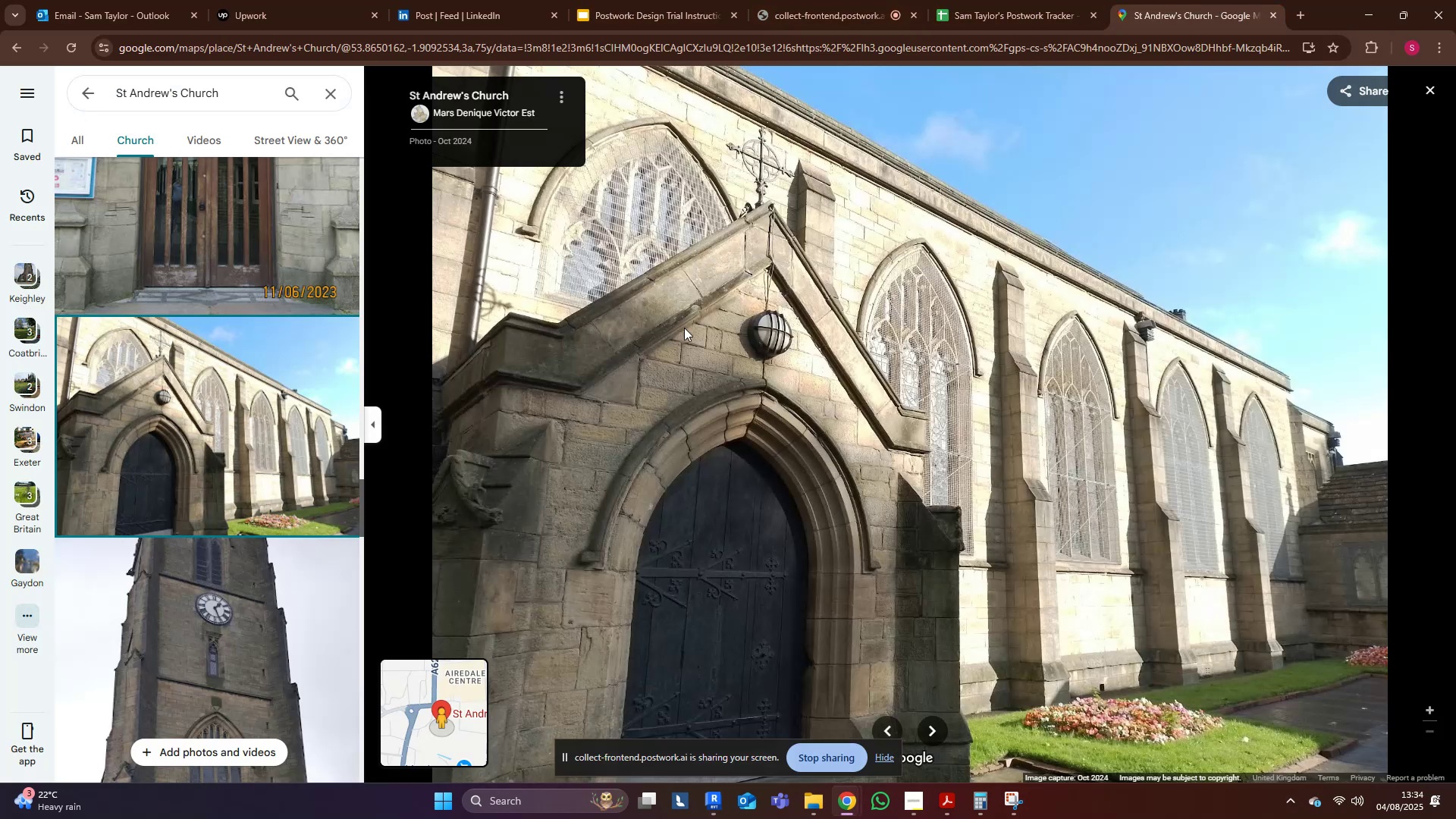 
left_click_drag(start_coordinate=[714, 497], to_coordinate=[786, 375])
 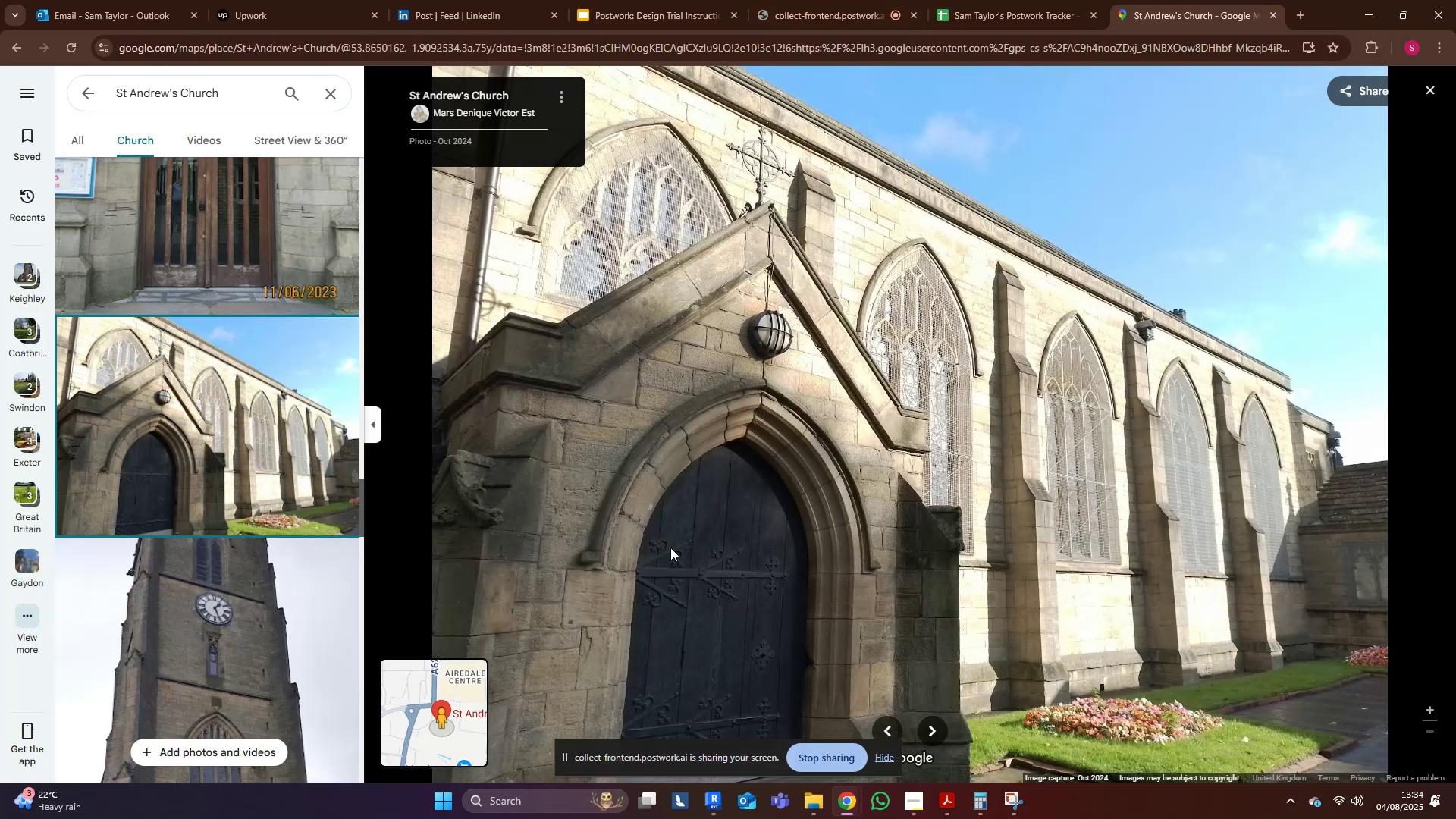 
scroll: coordinate [673, 675], scroll_direction: up, amount: 7.0
 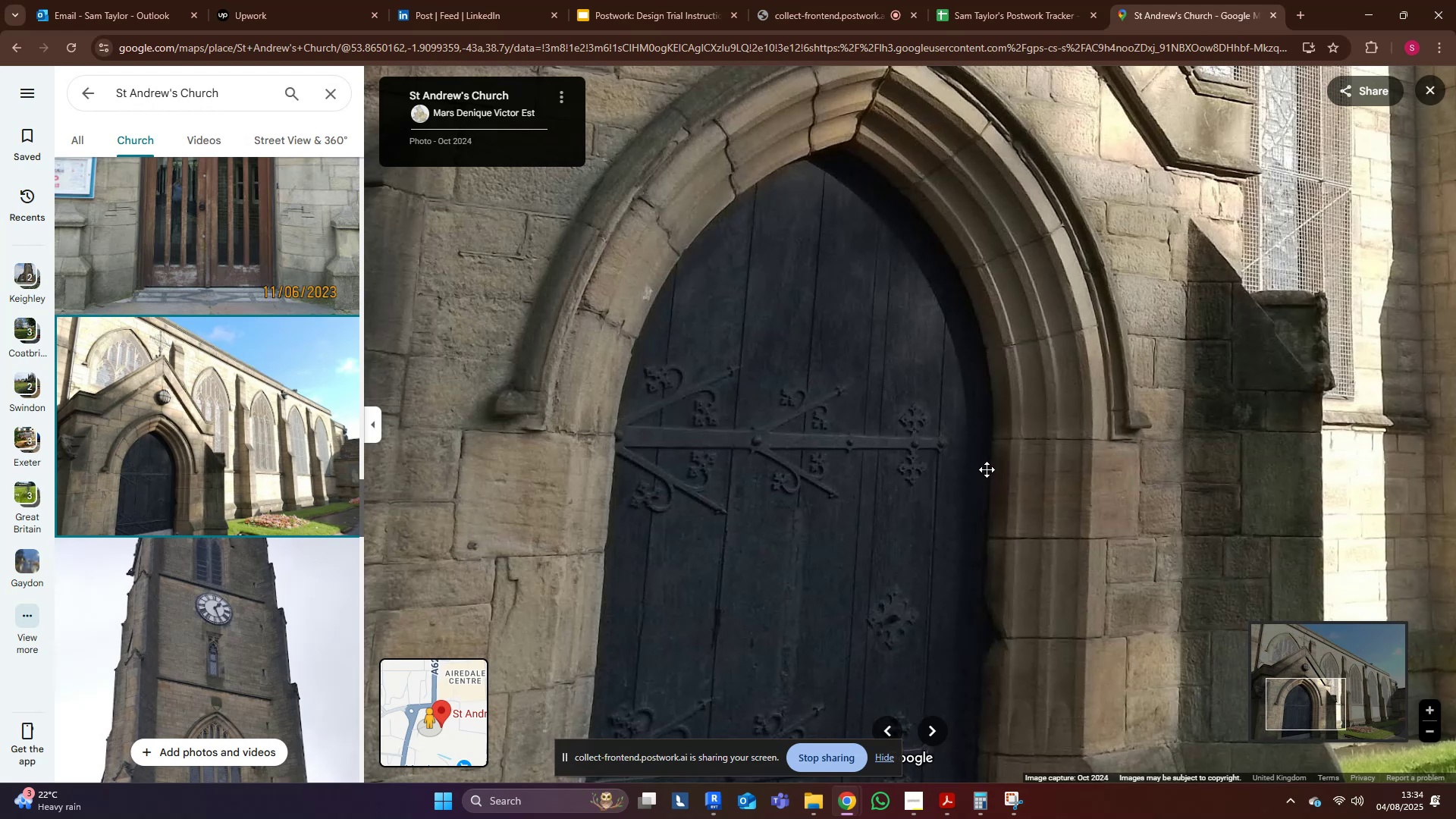 
left_click([1372, 13])
 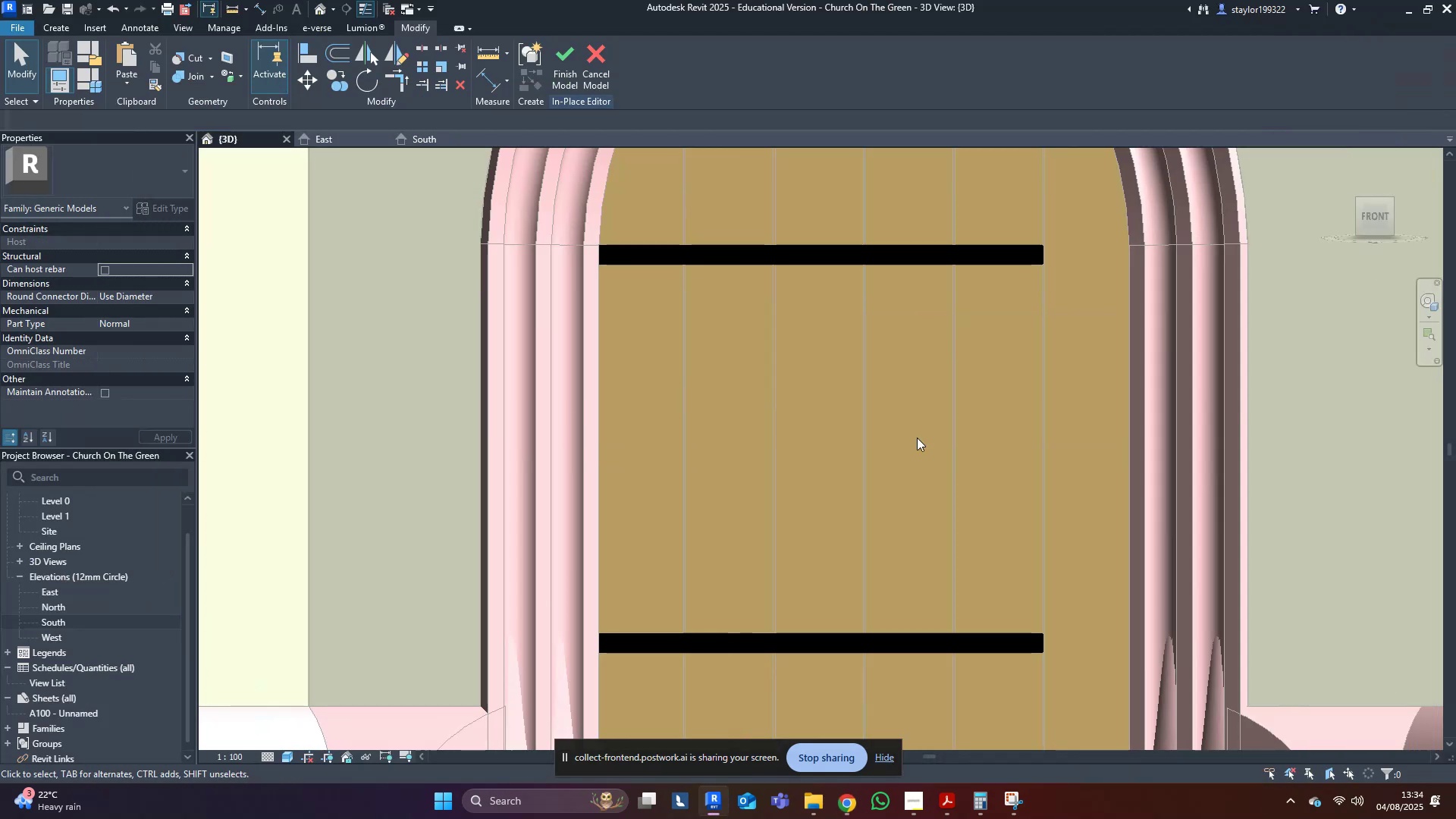 
middle_click([914, 440])
 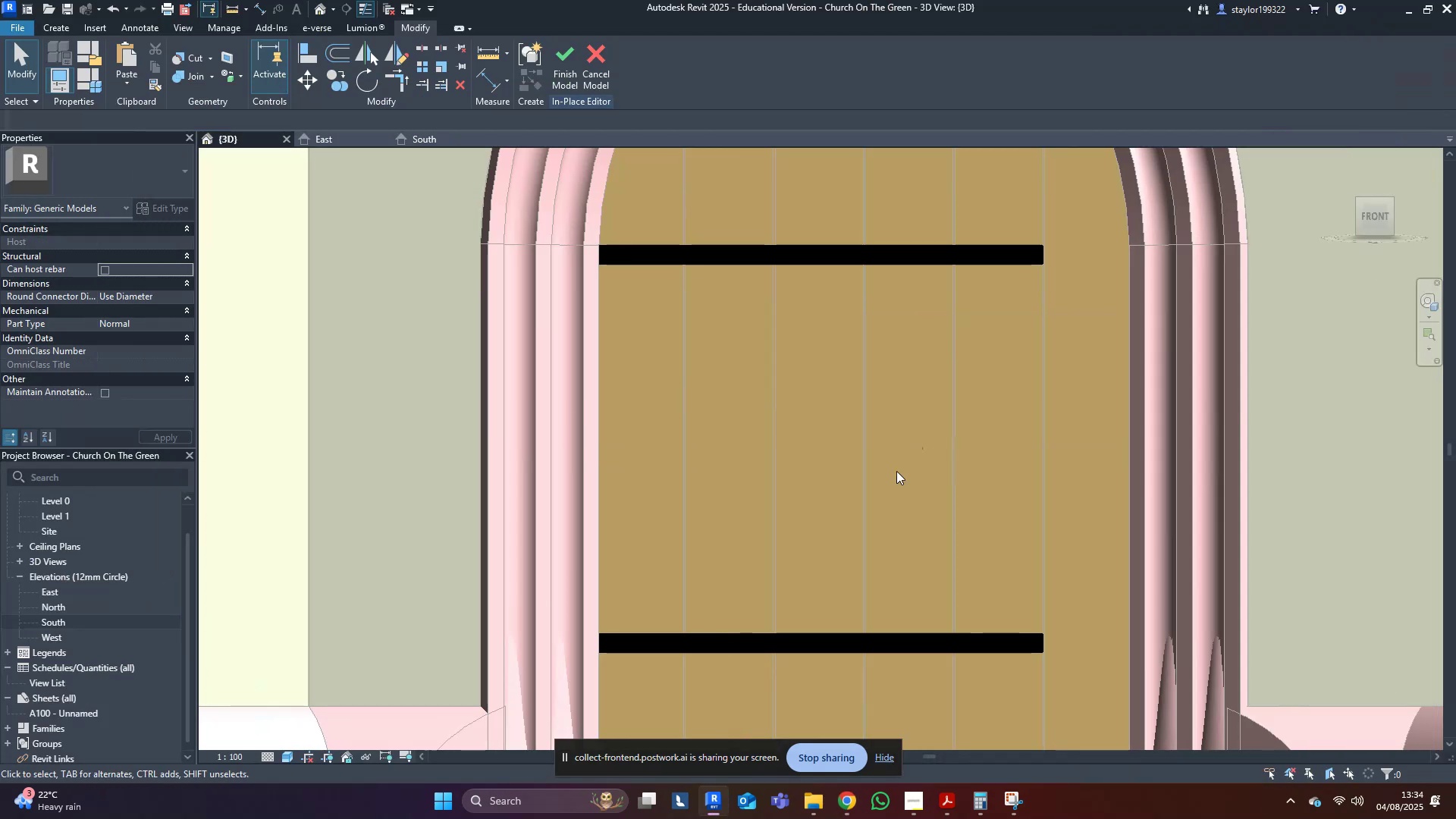 
scroll: coordinate [877, 491], scroll_direction: up, amount: 5.0
 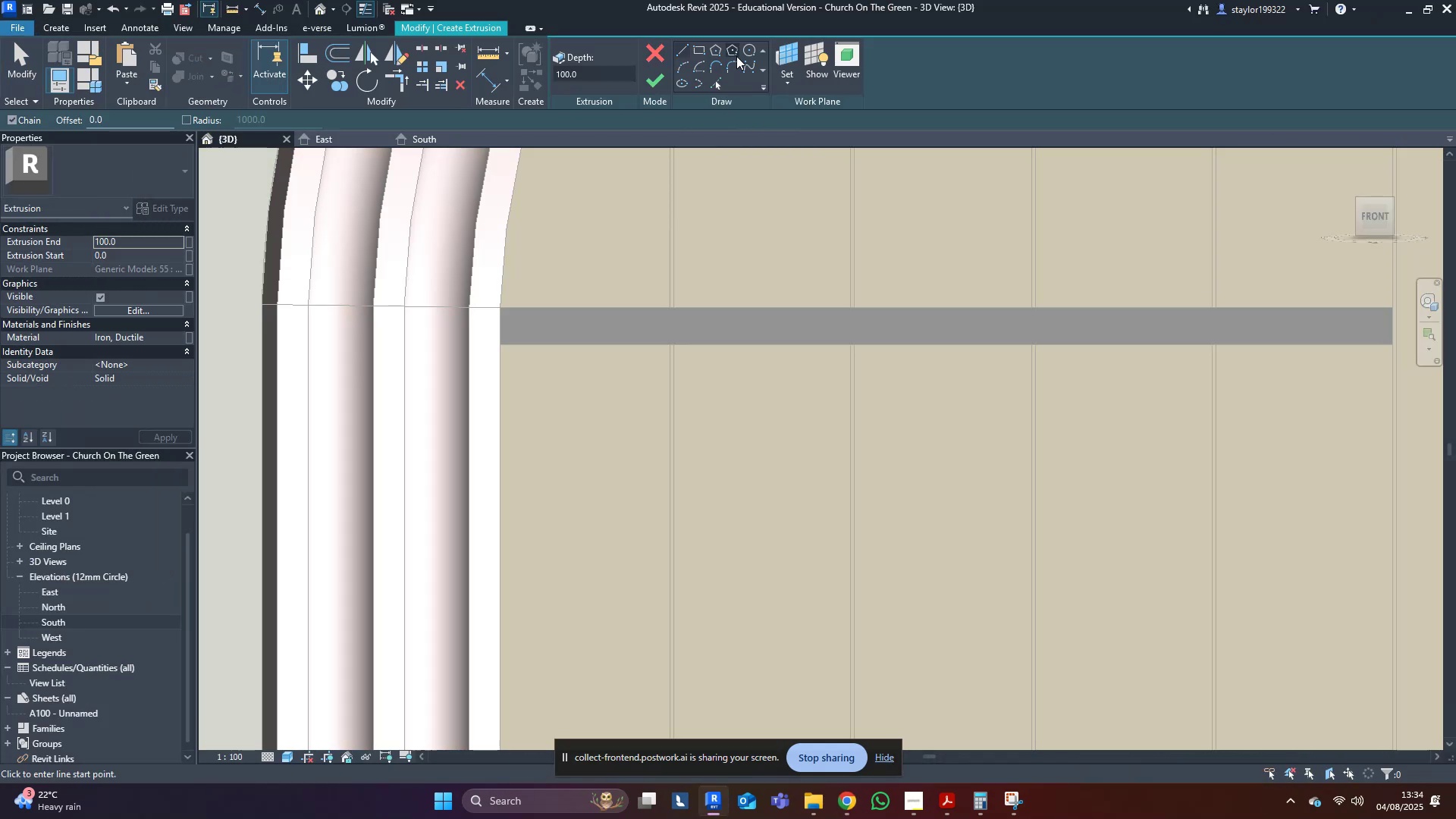 
left_click([784, 42])
 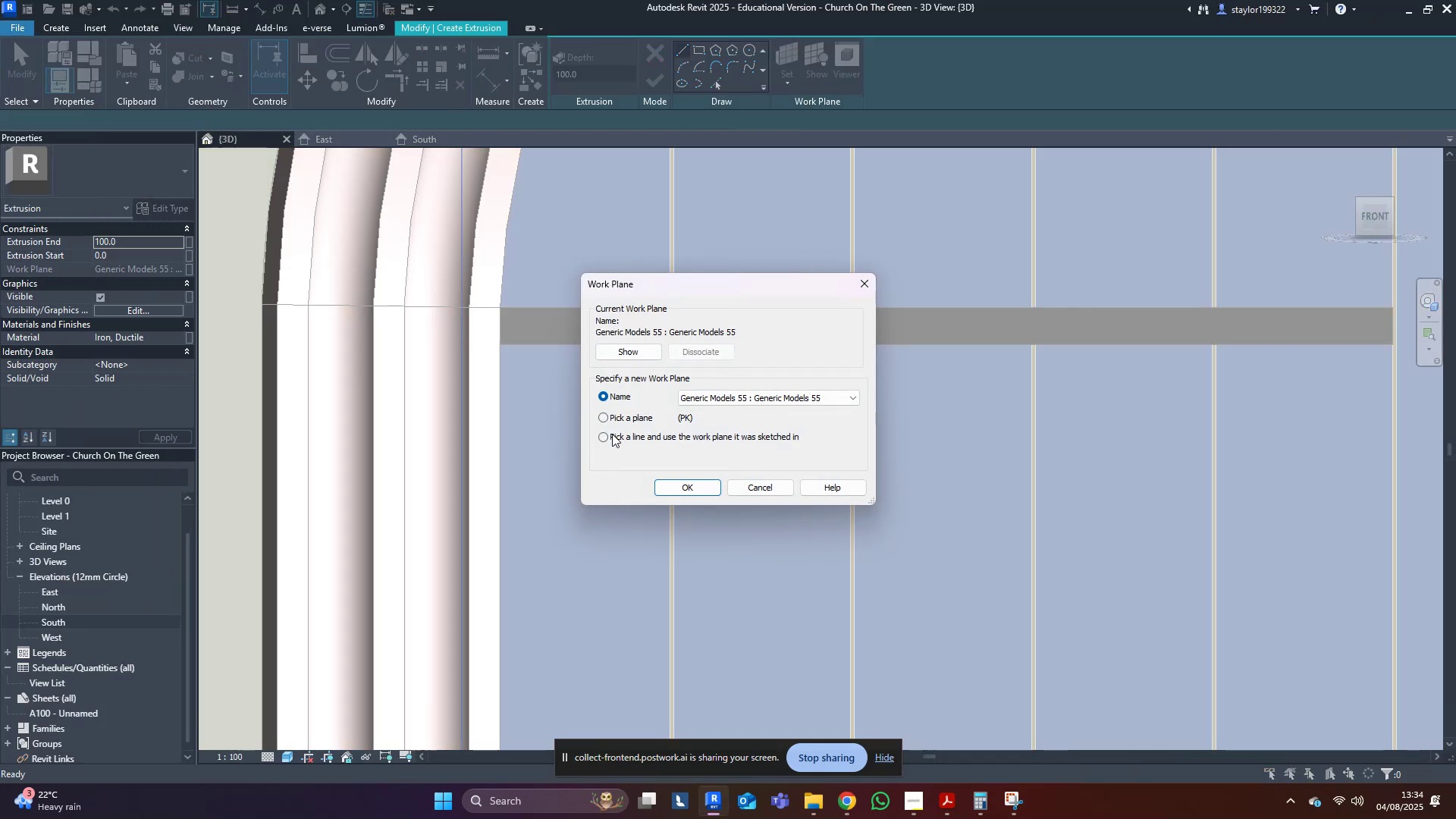 
double_click([616, 417])
 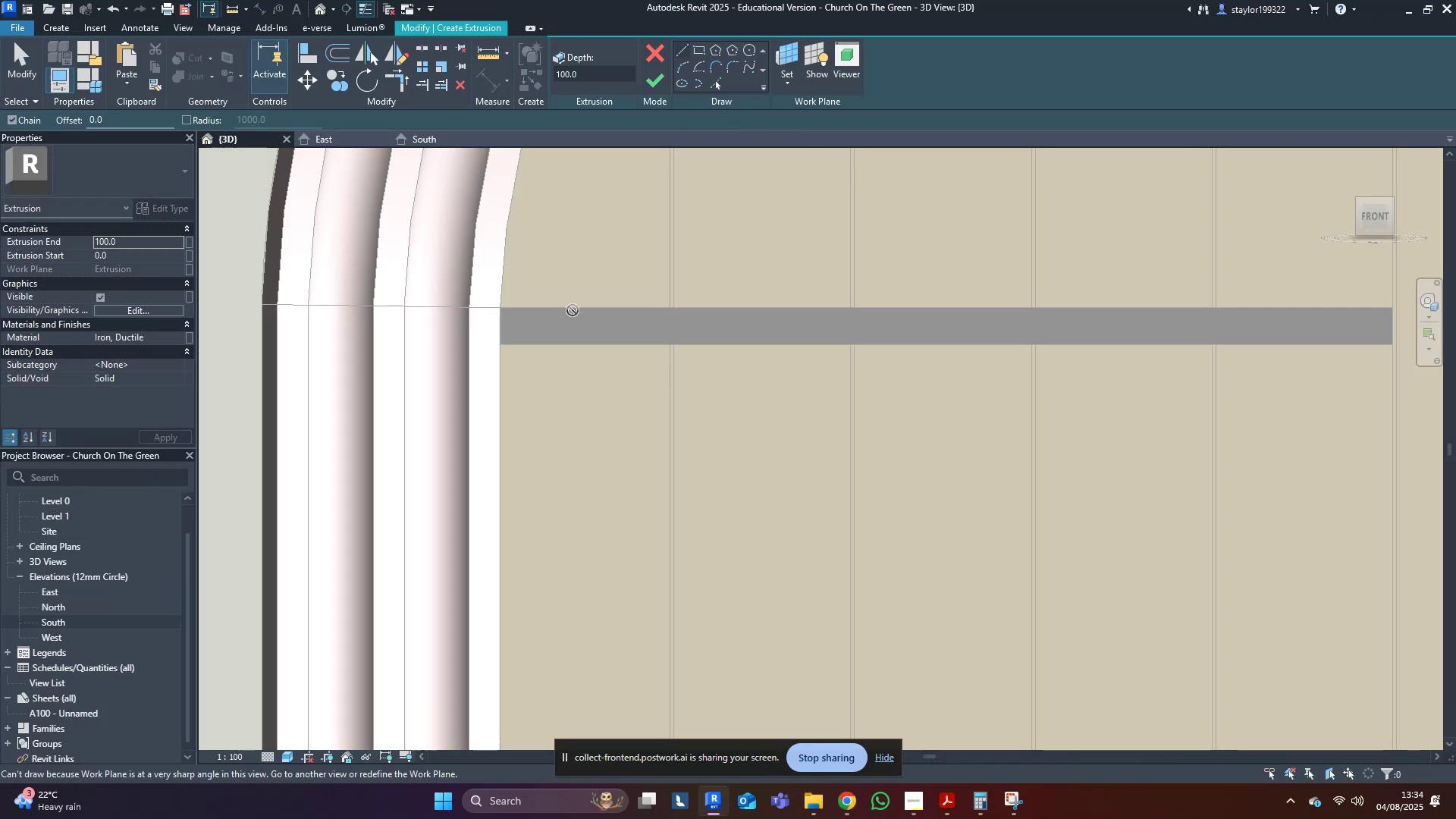 
left_click([773, 46])
 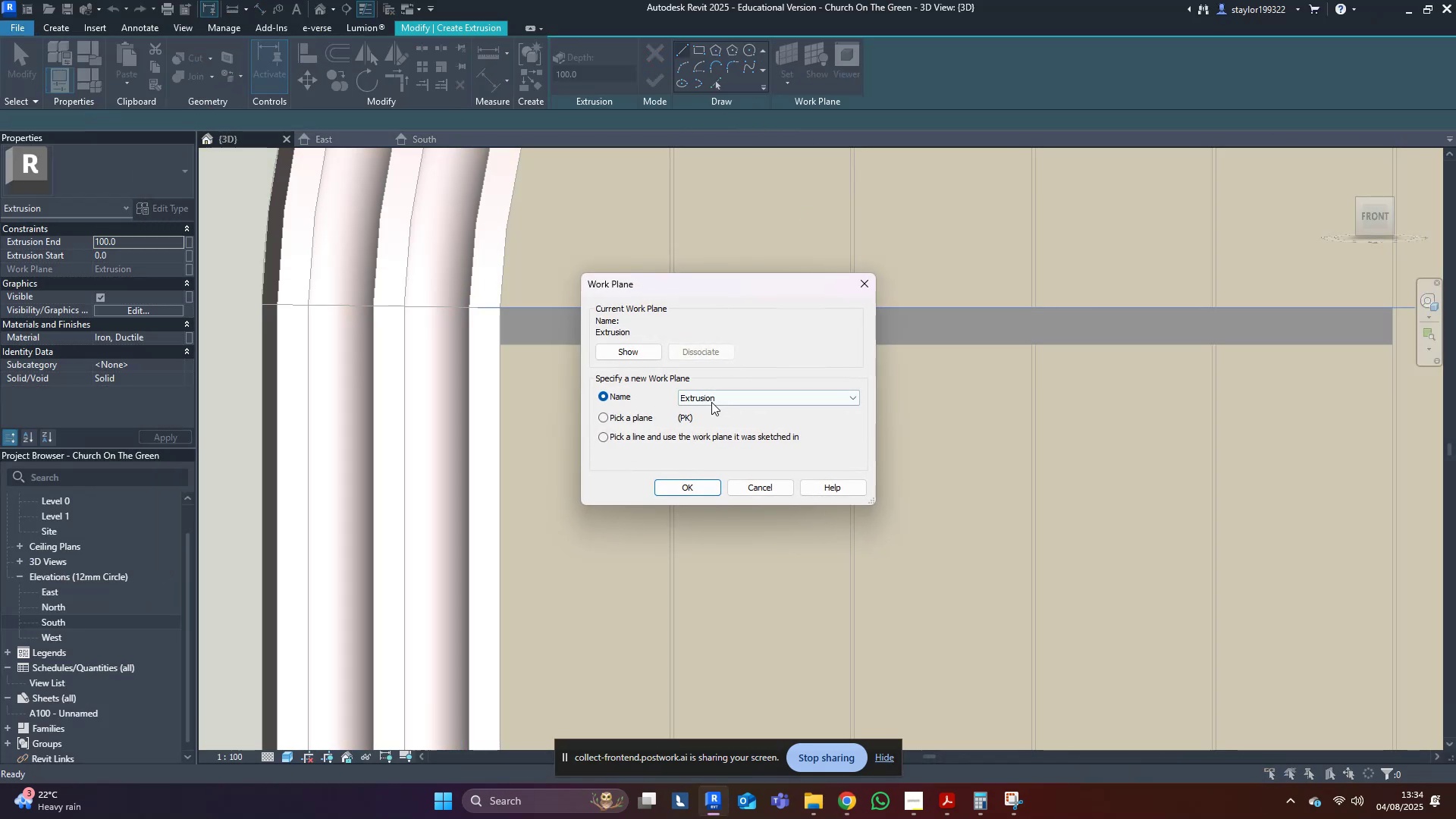 
left_click([607, 424])
 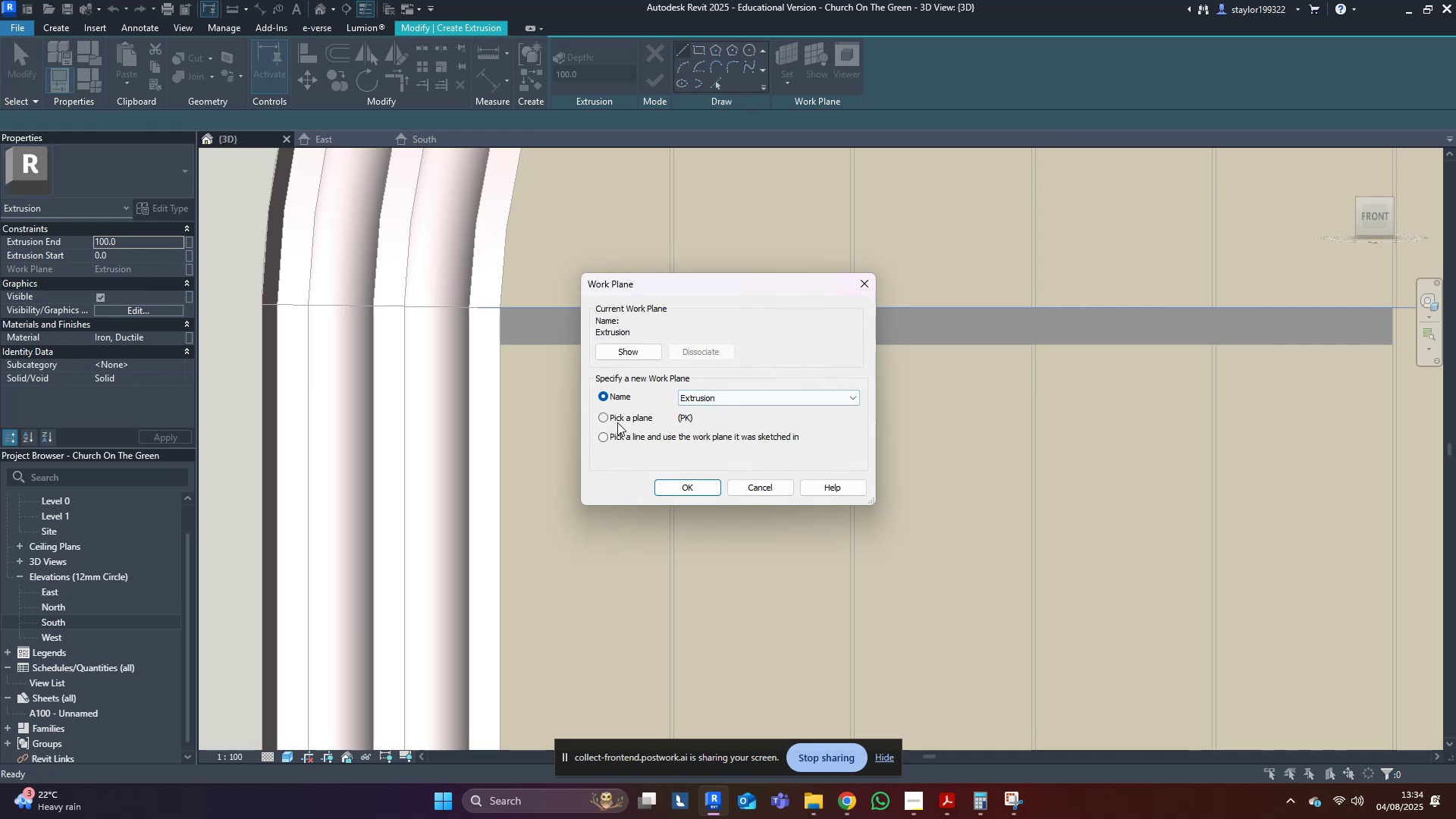 
left_click_drag(start_coordinate=[620, 418], to_coordinate=[619, 413])
 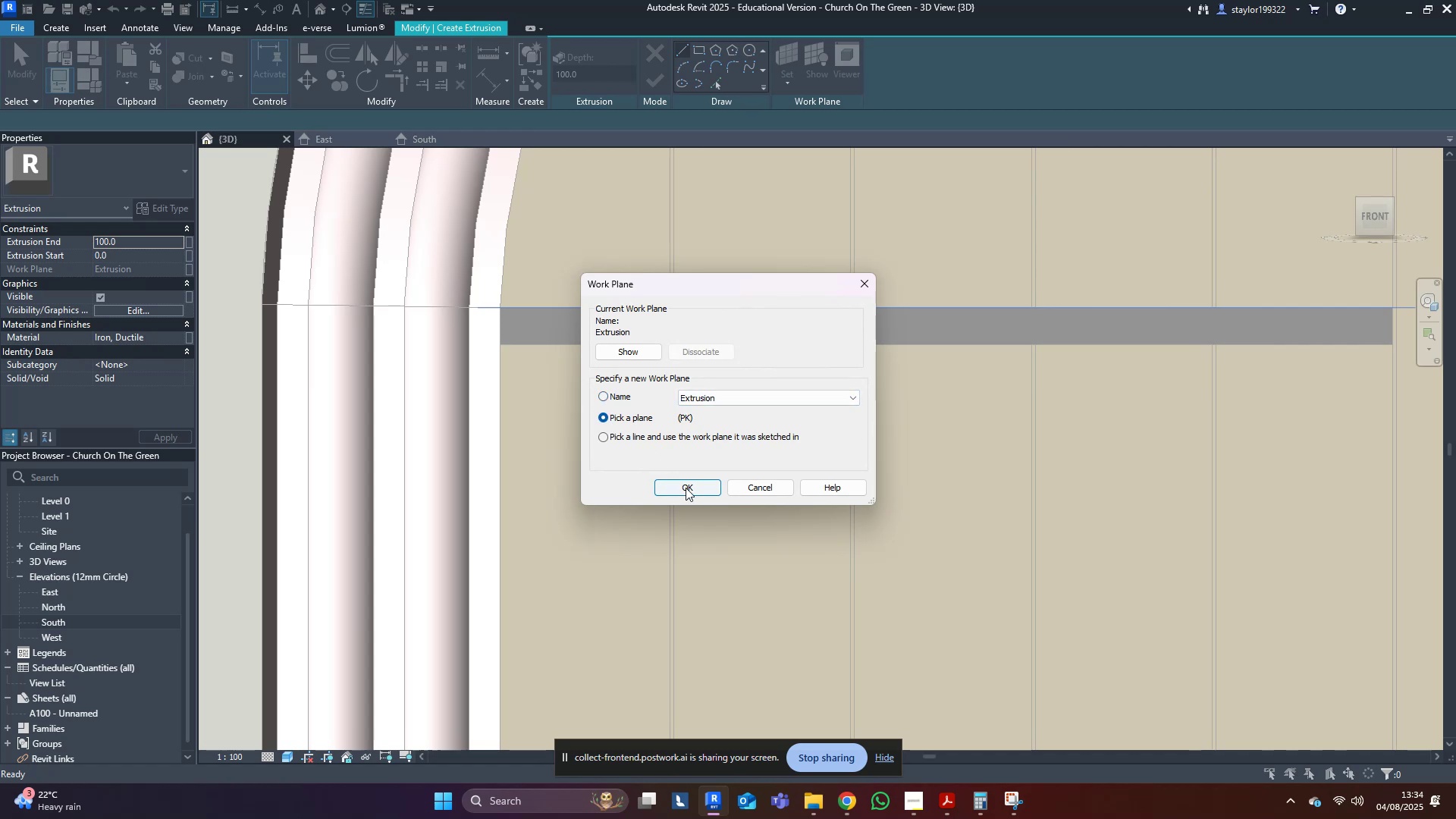 
left_click([686, 488])
 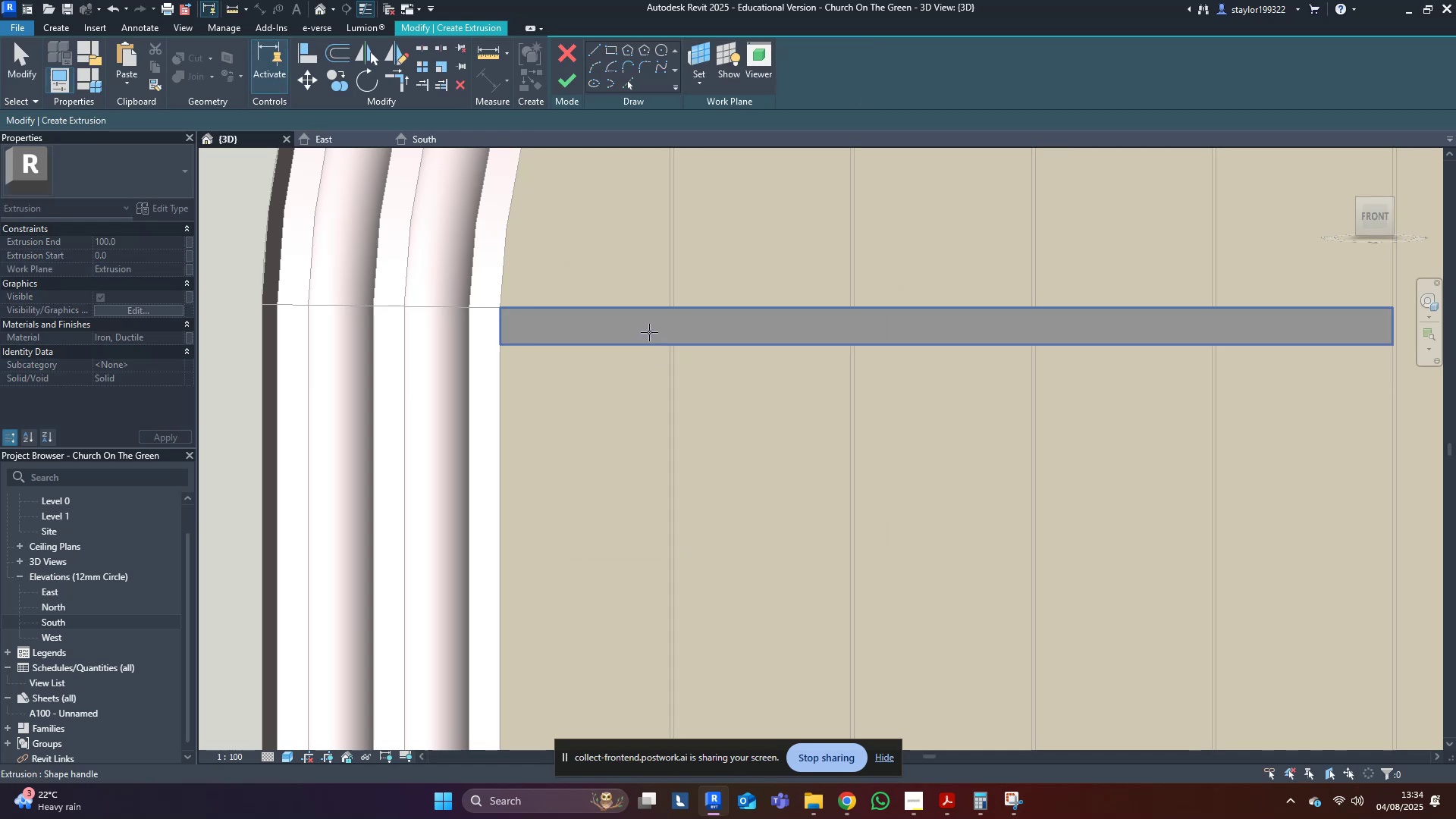 
left_click([649, 332])
 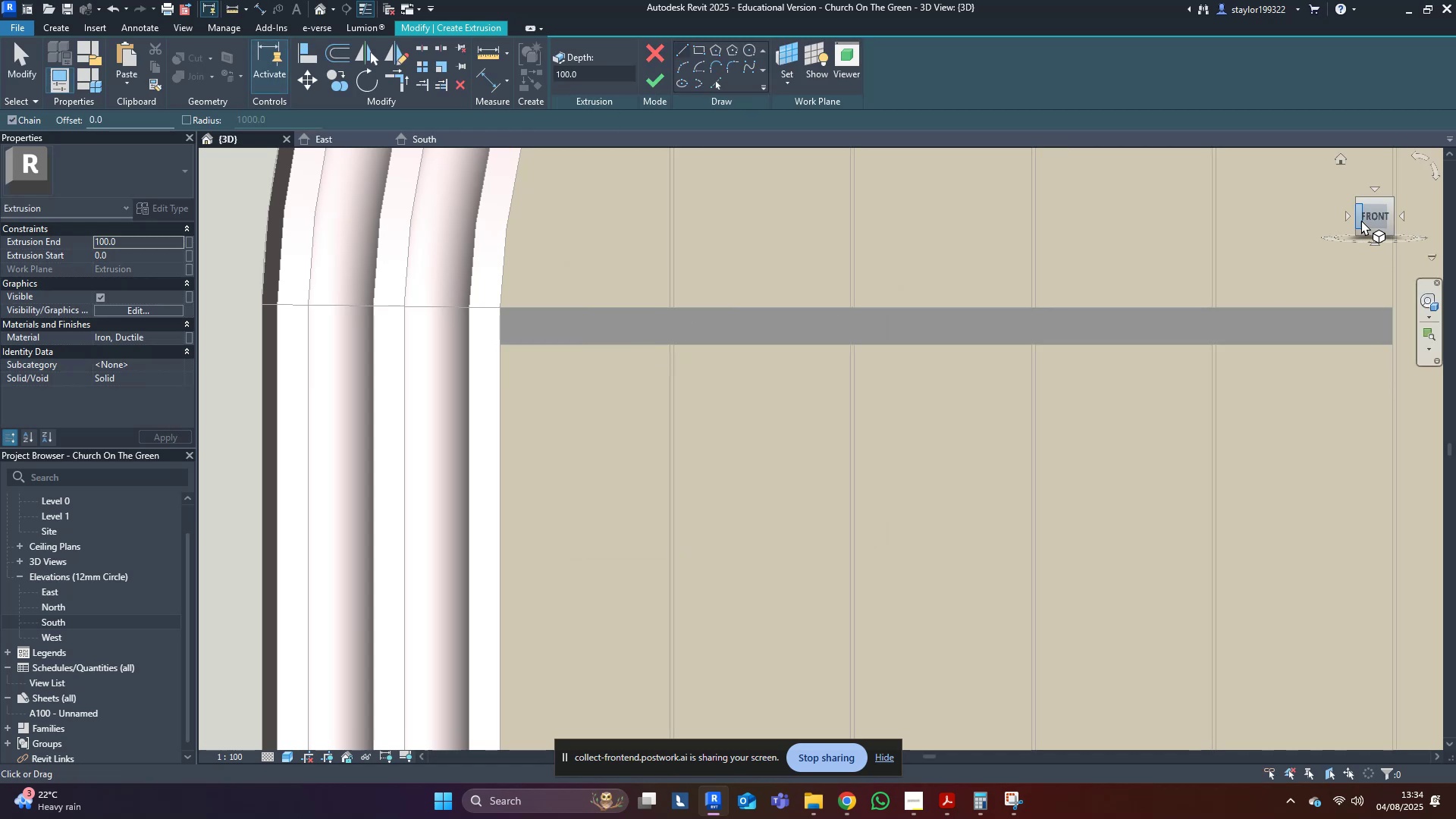 
left_click([1370, 223])
 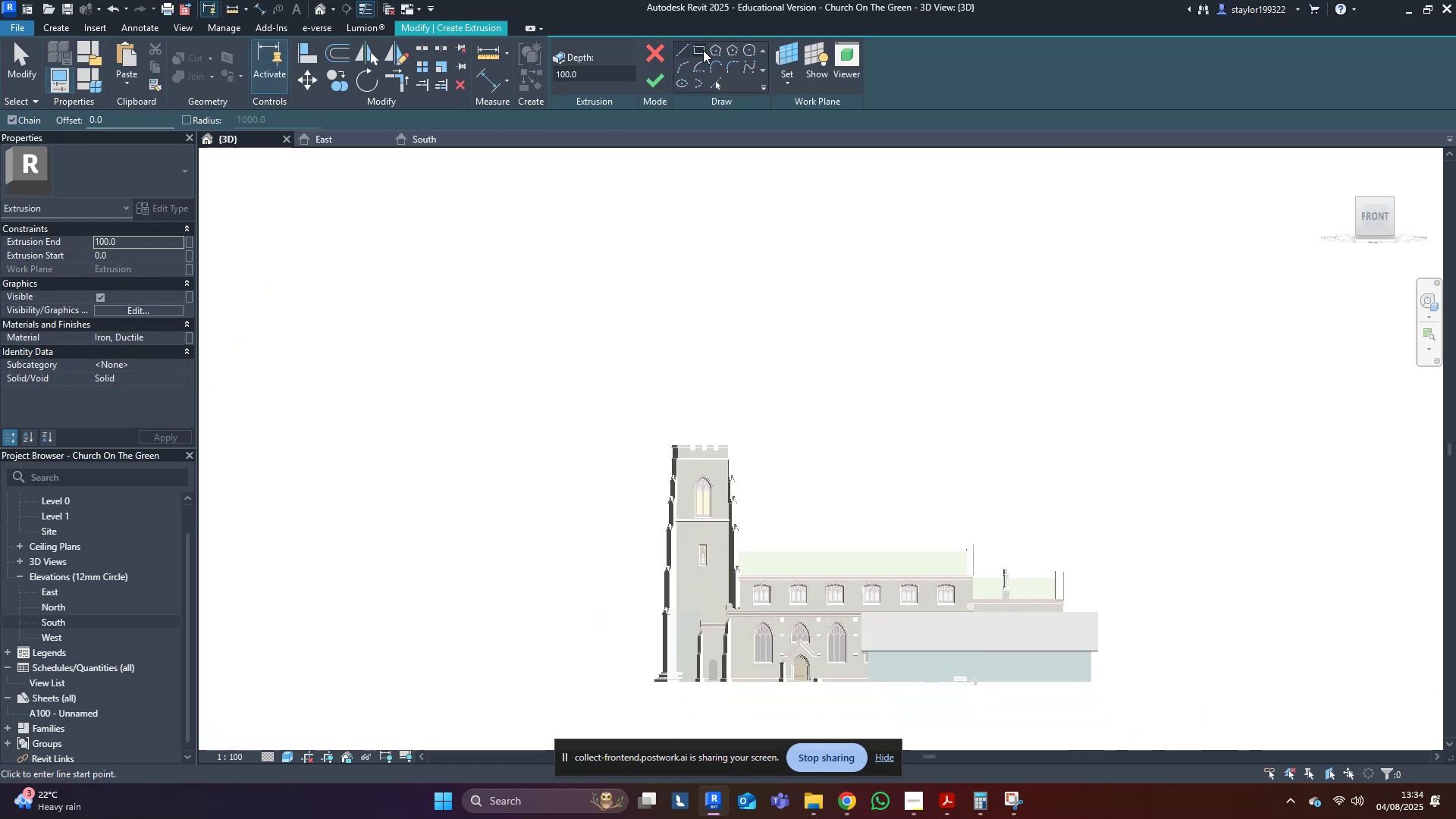 
left_click([714, 52])
 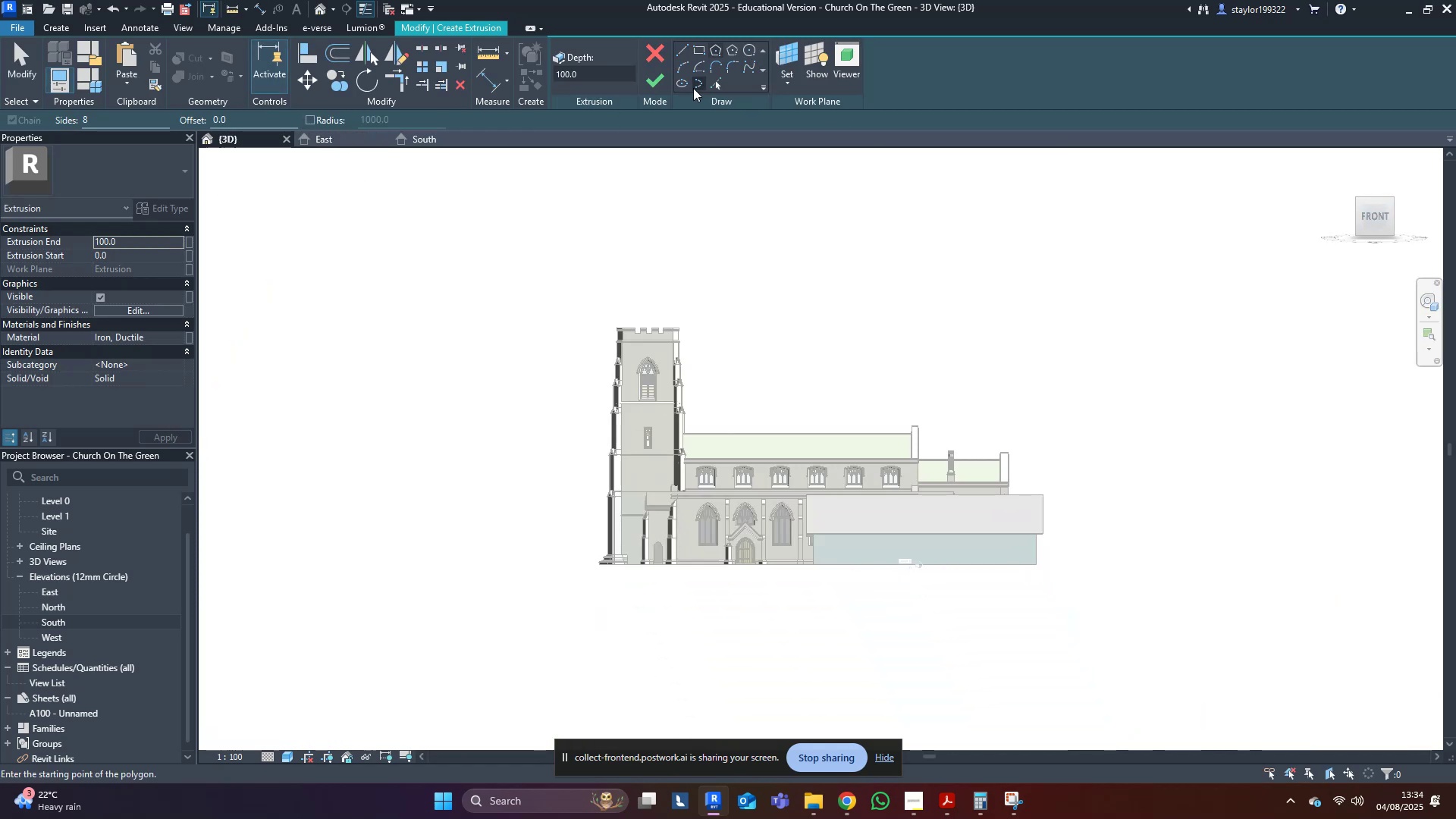 
left_click_drag(start_coordinate=[140, 118], to_coordinate=[38, 114])
 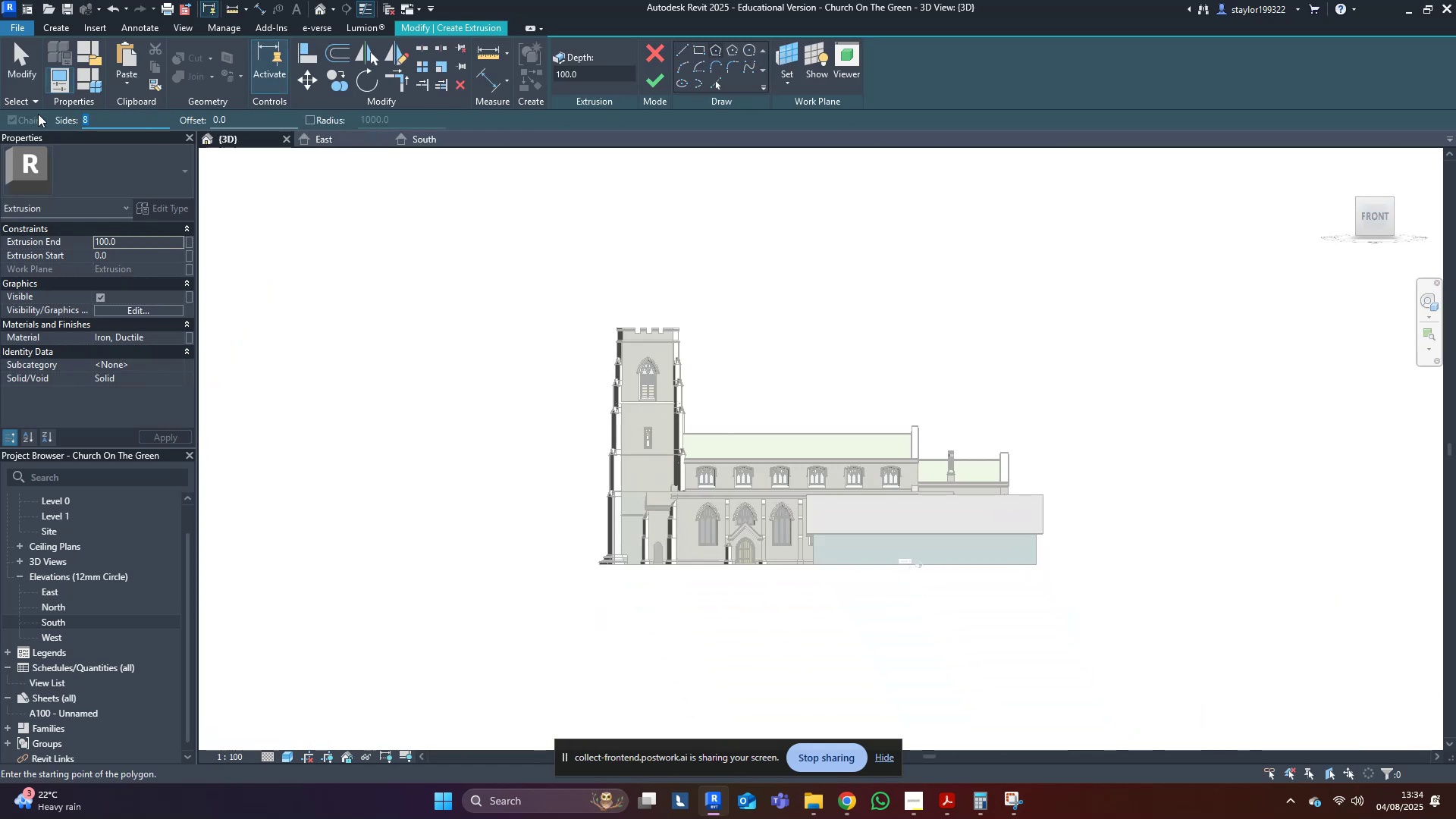 
key(6)
 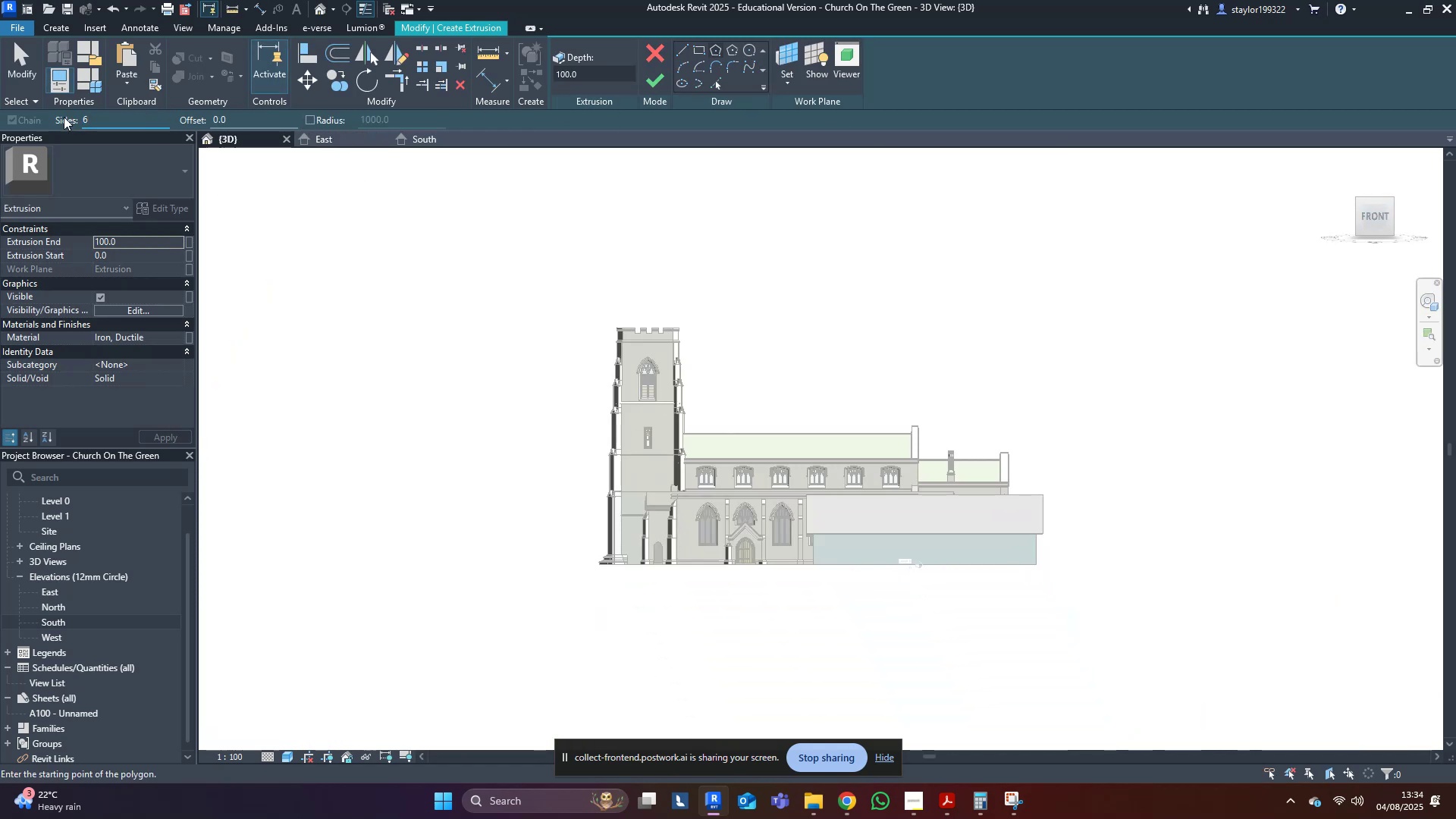 
middle_click([557, 397])
 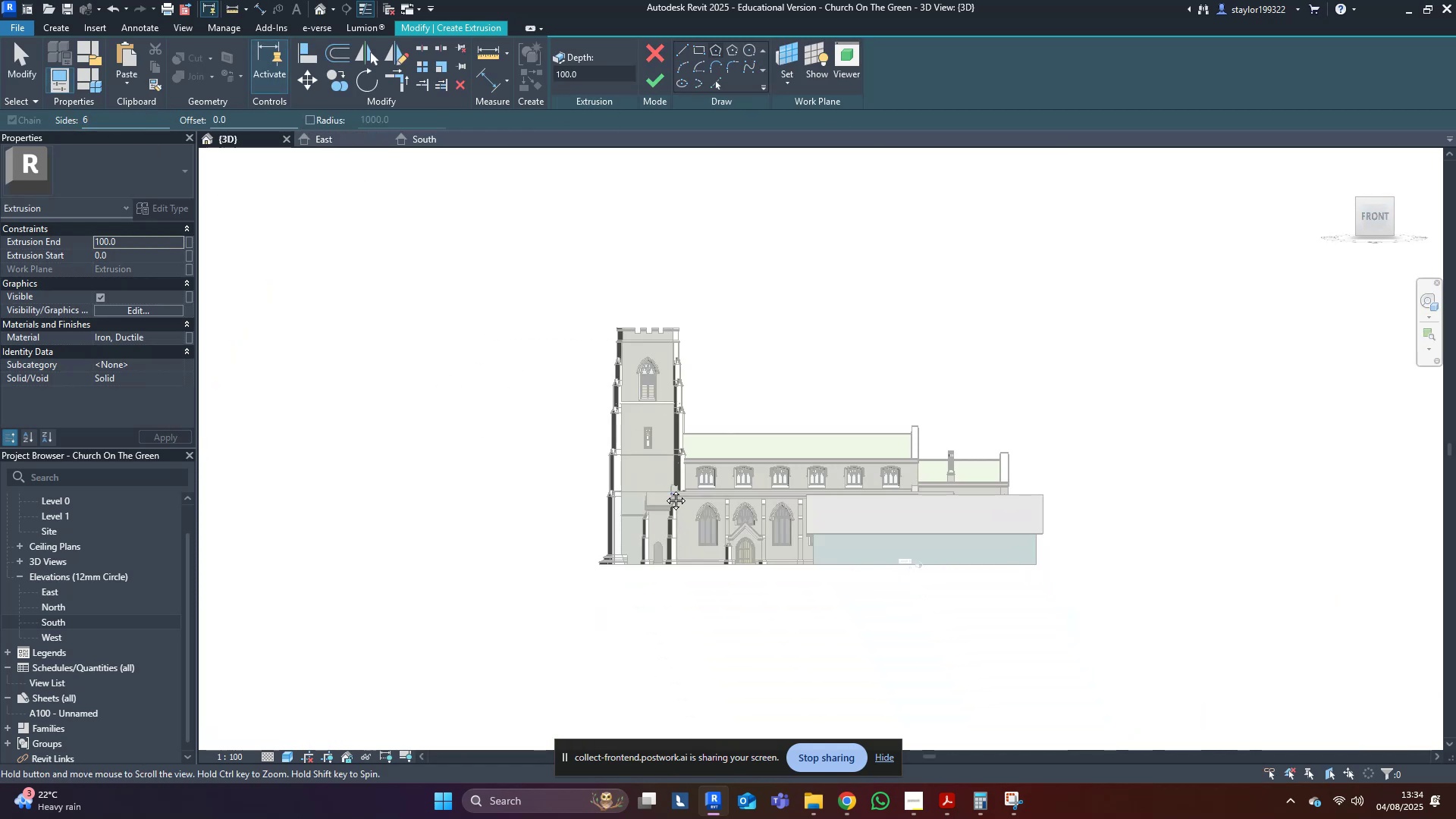 
scroll: coordinate [572, 559], scroll_direction: up, amount: 36.0
 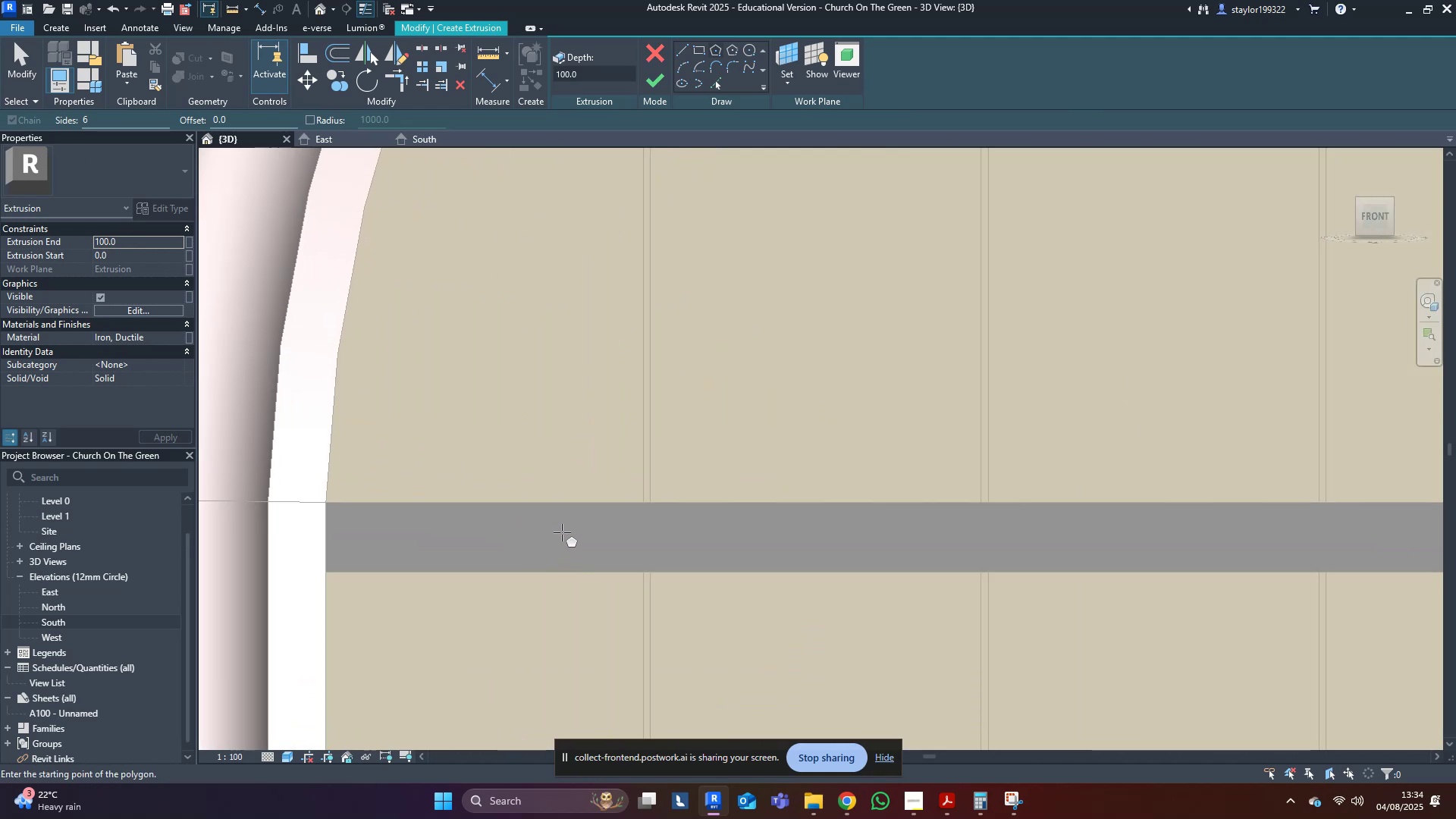 
left_click([563, 532])
 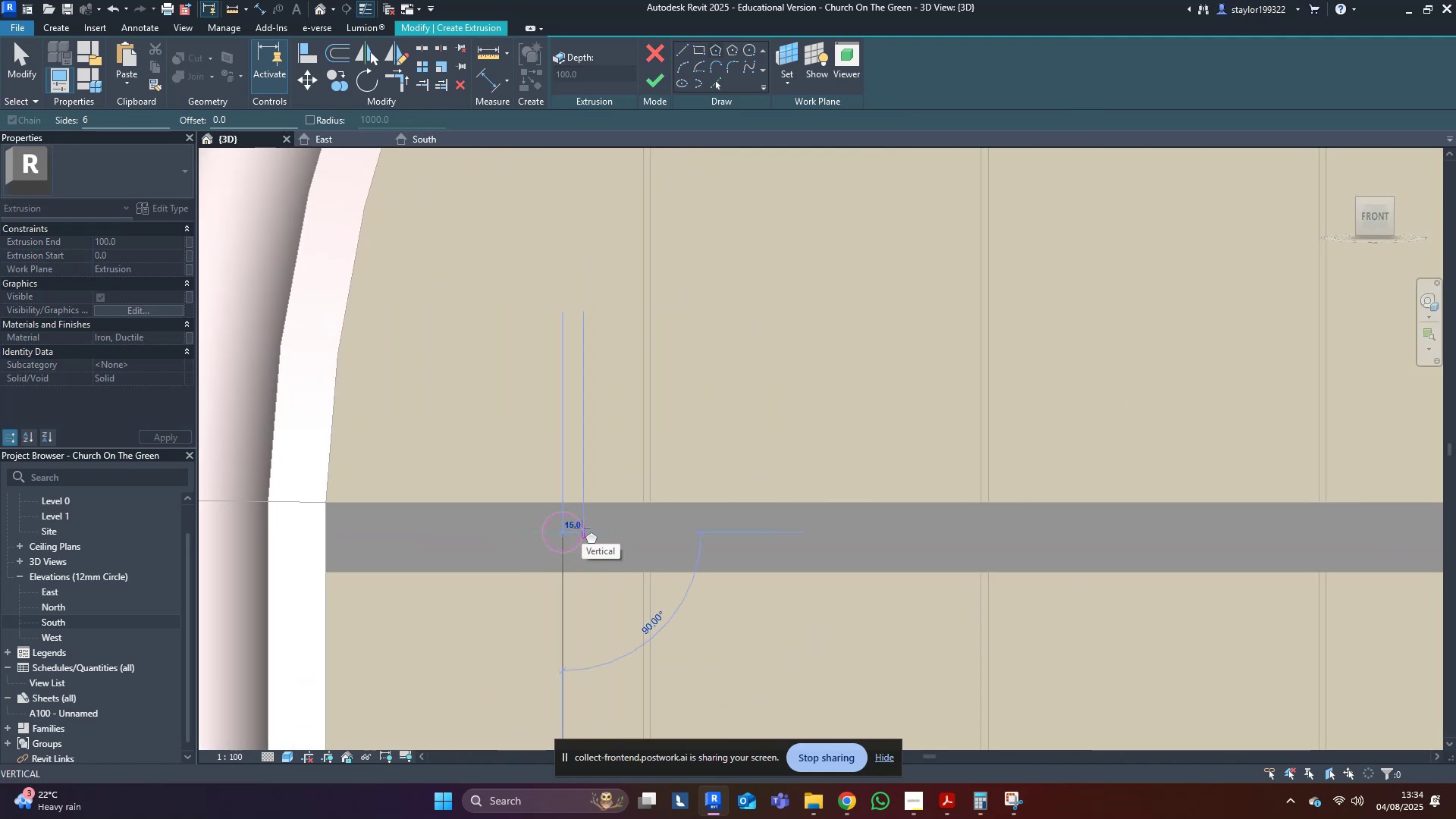 
left_click([582, 529])
 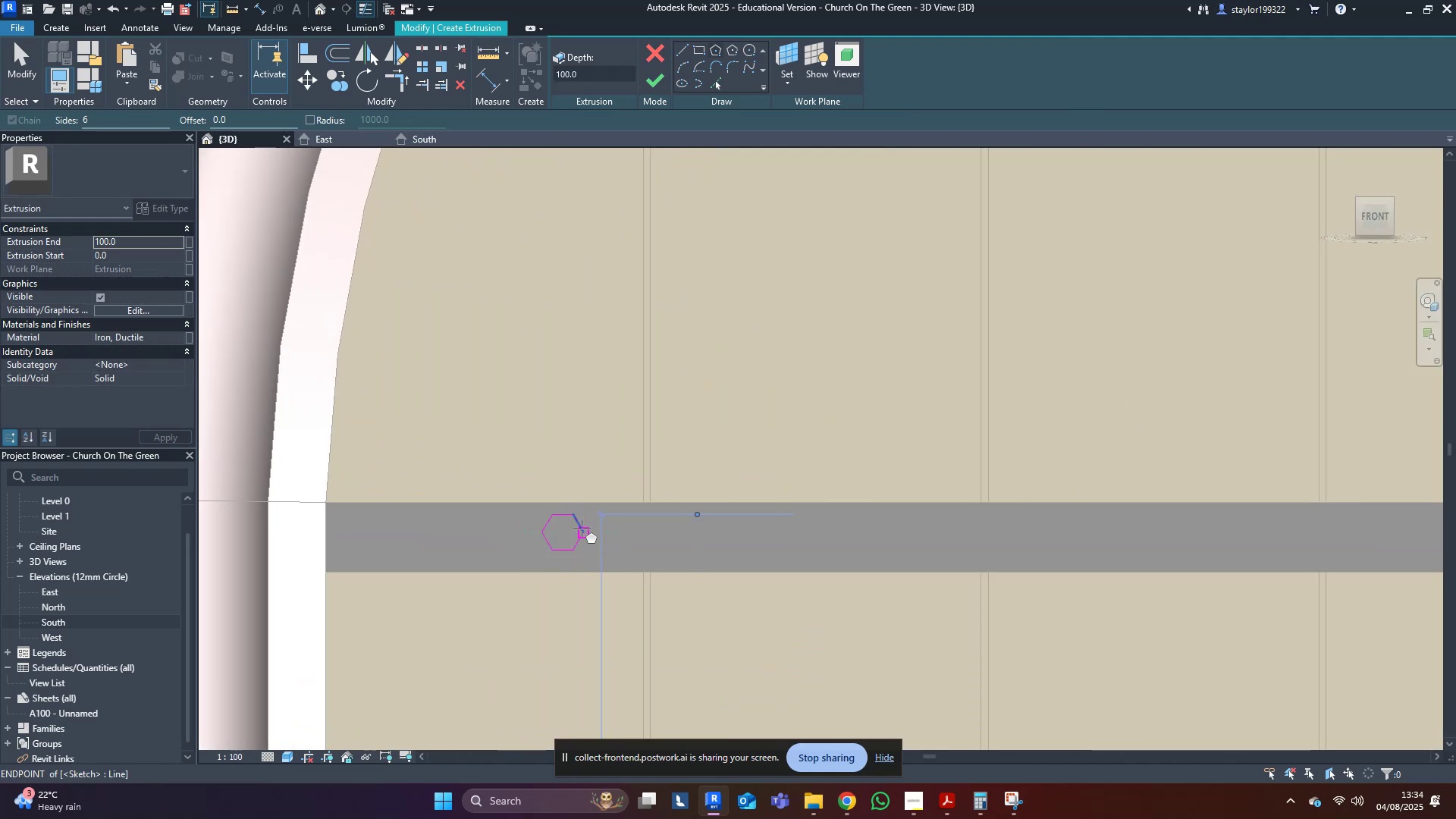 
key(Escape)
 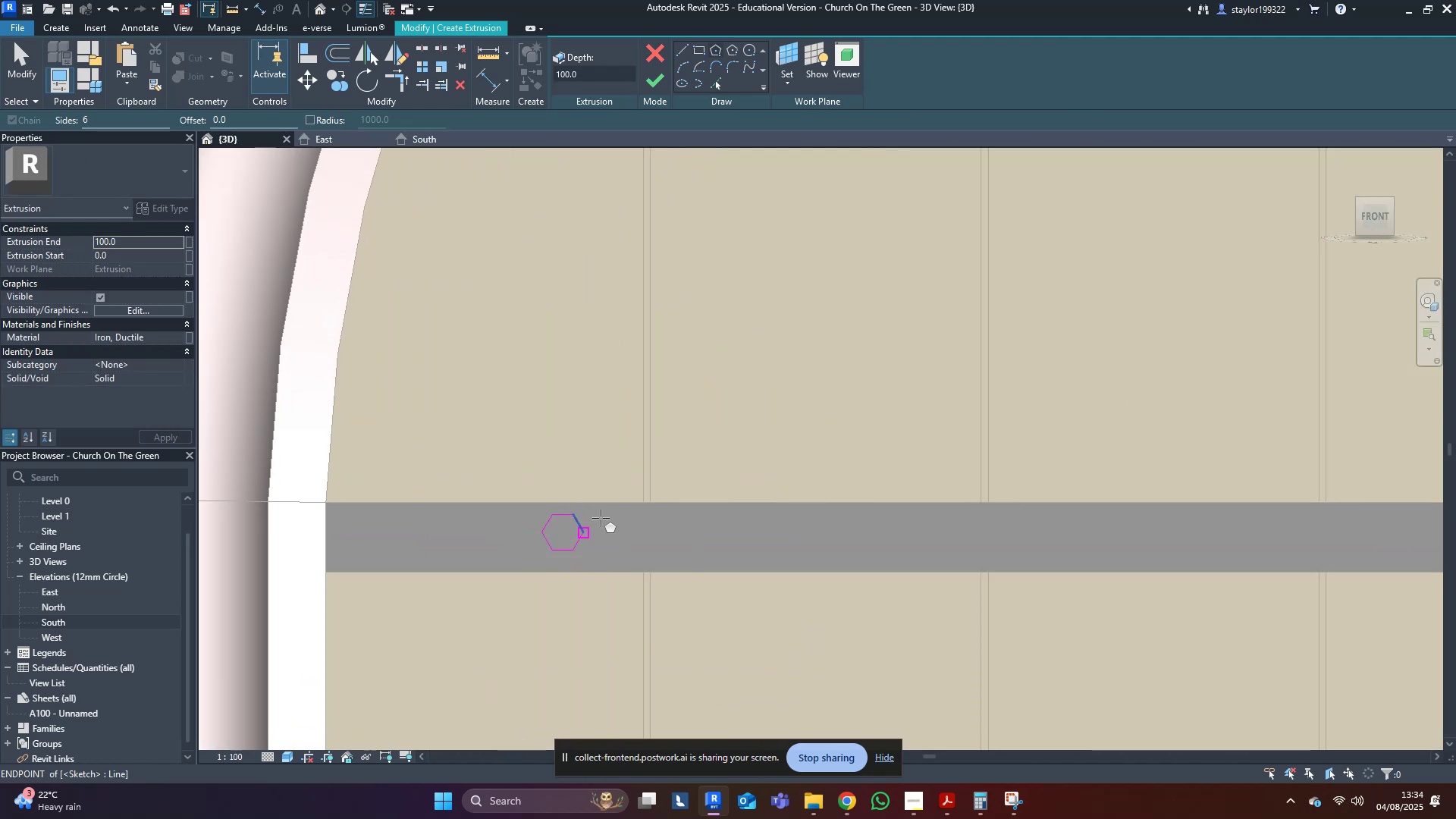 
key(Escape)
 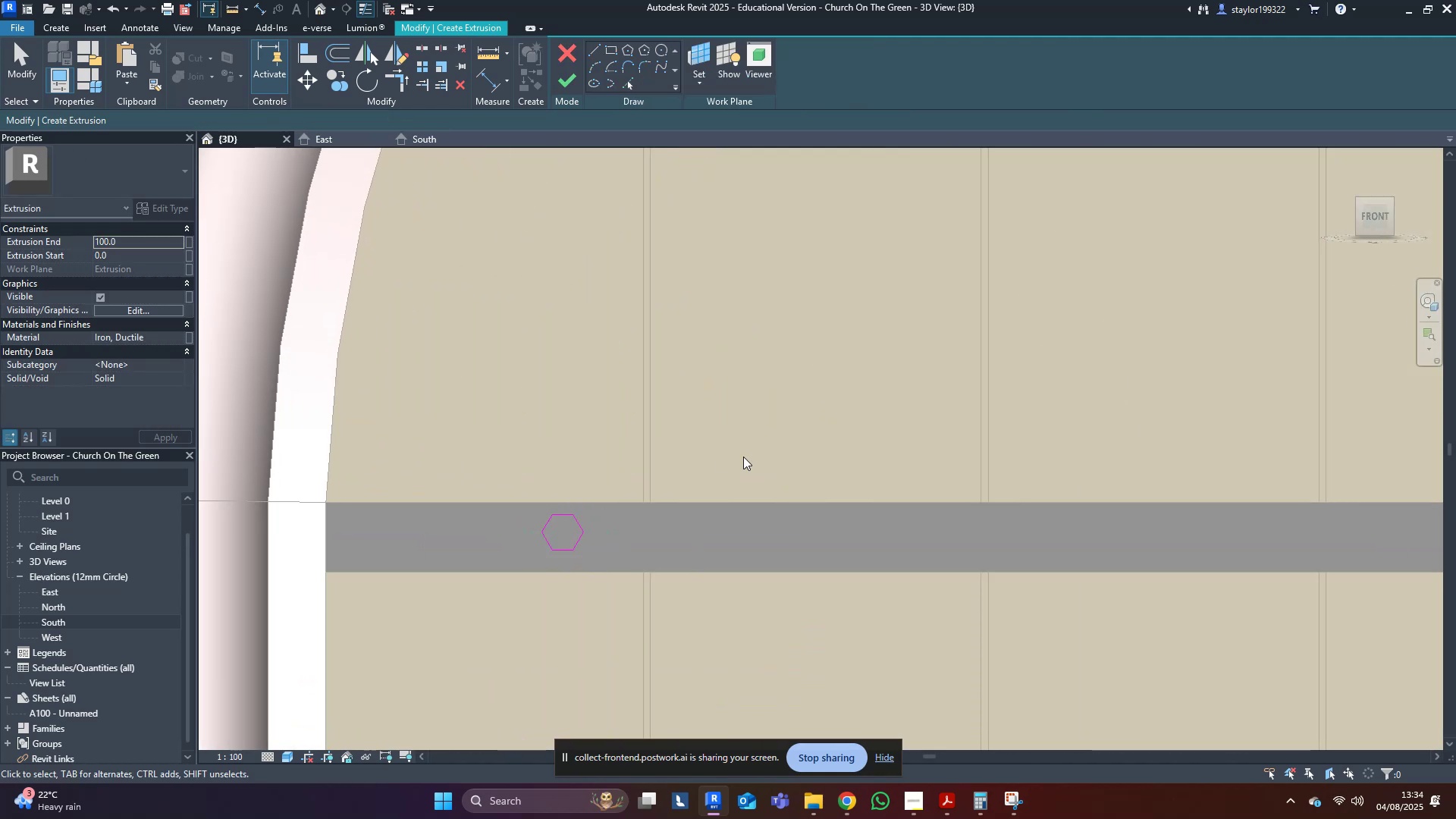 
middle_click([743, 457])
 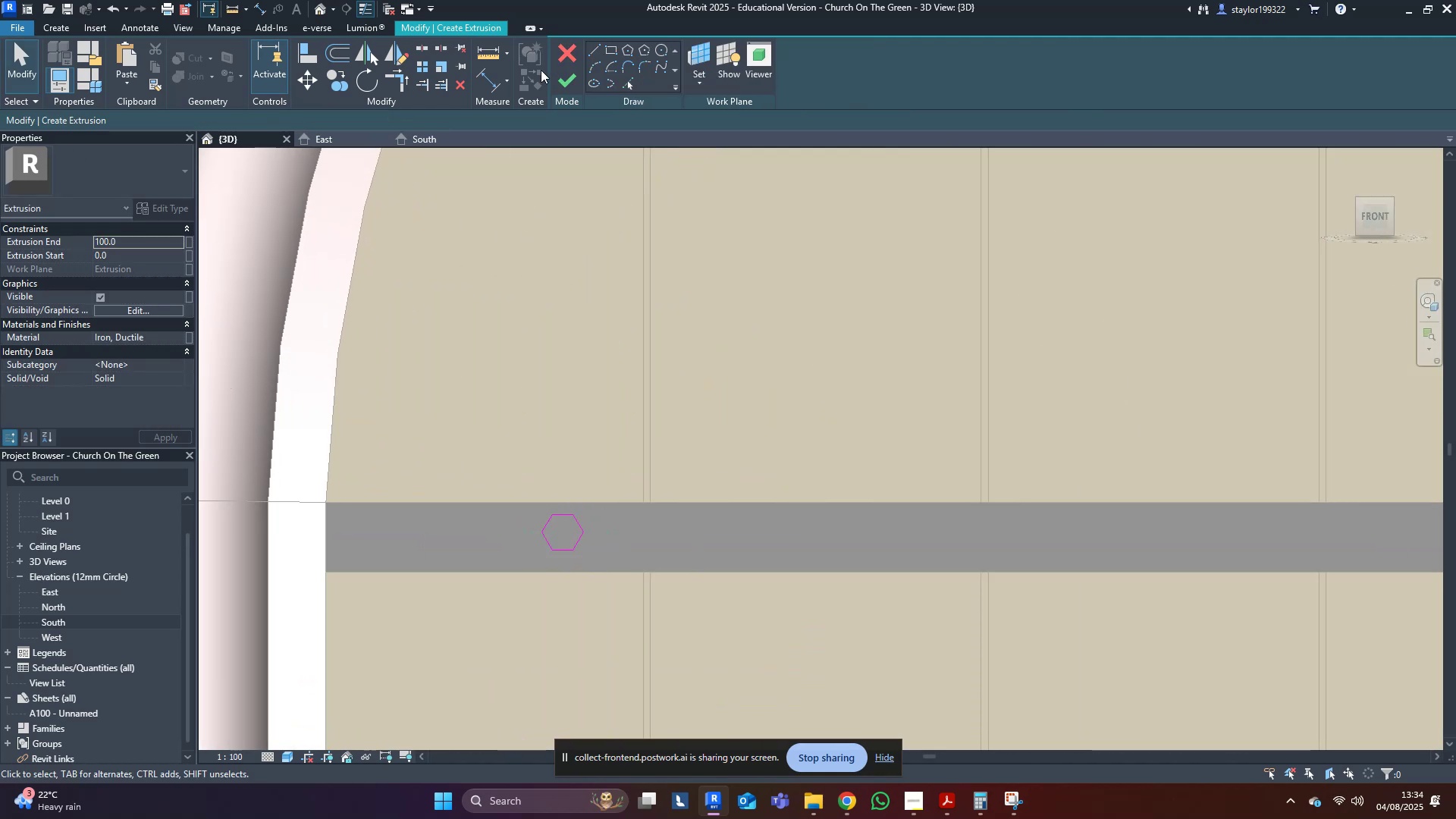 
left_click([568, 83])
 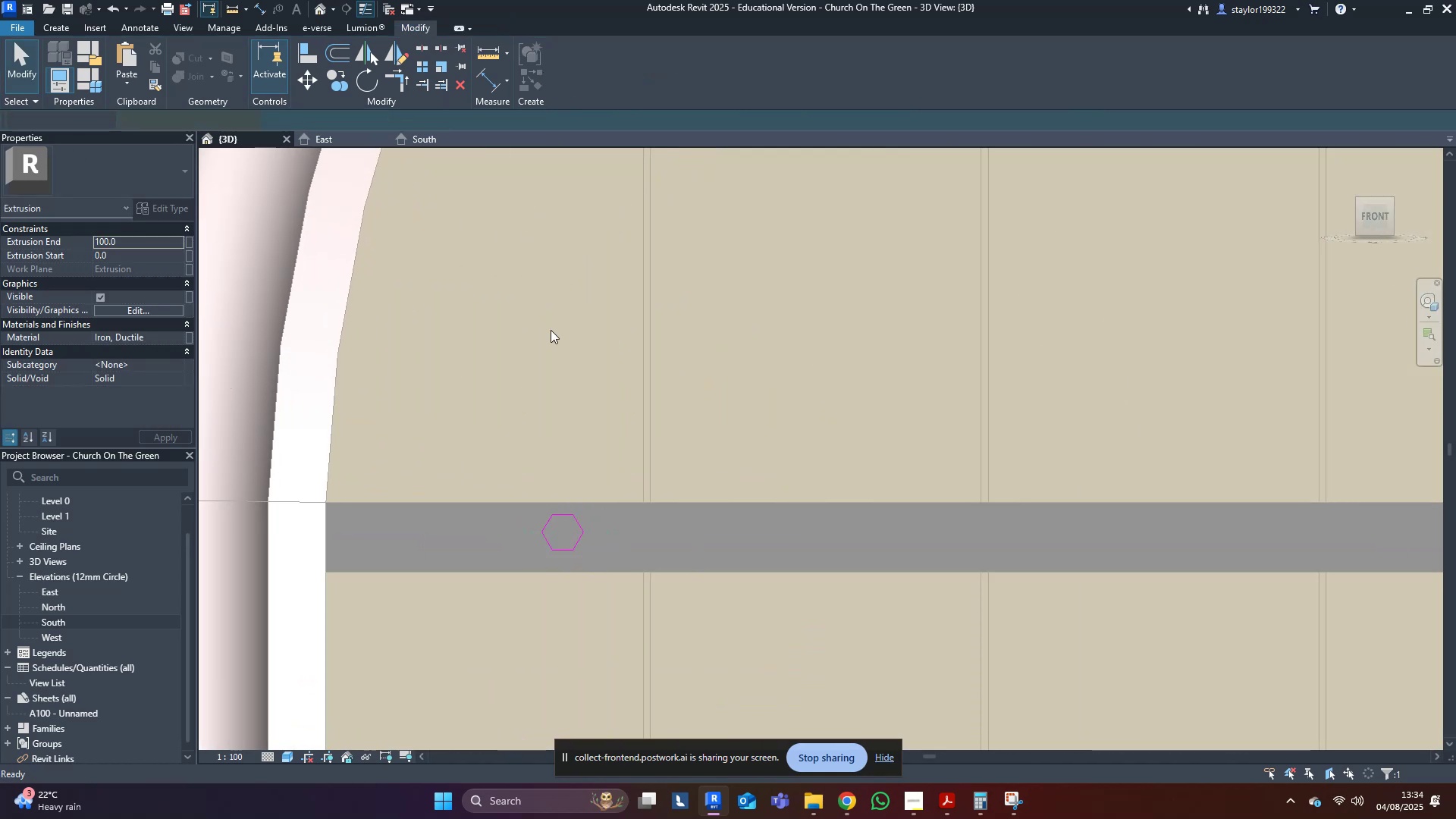 
middle_click([561, 348])
 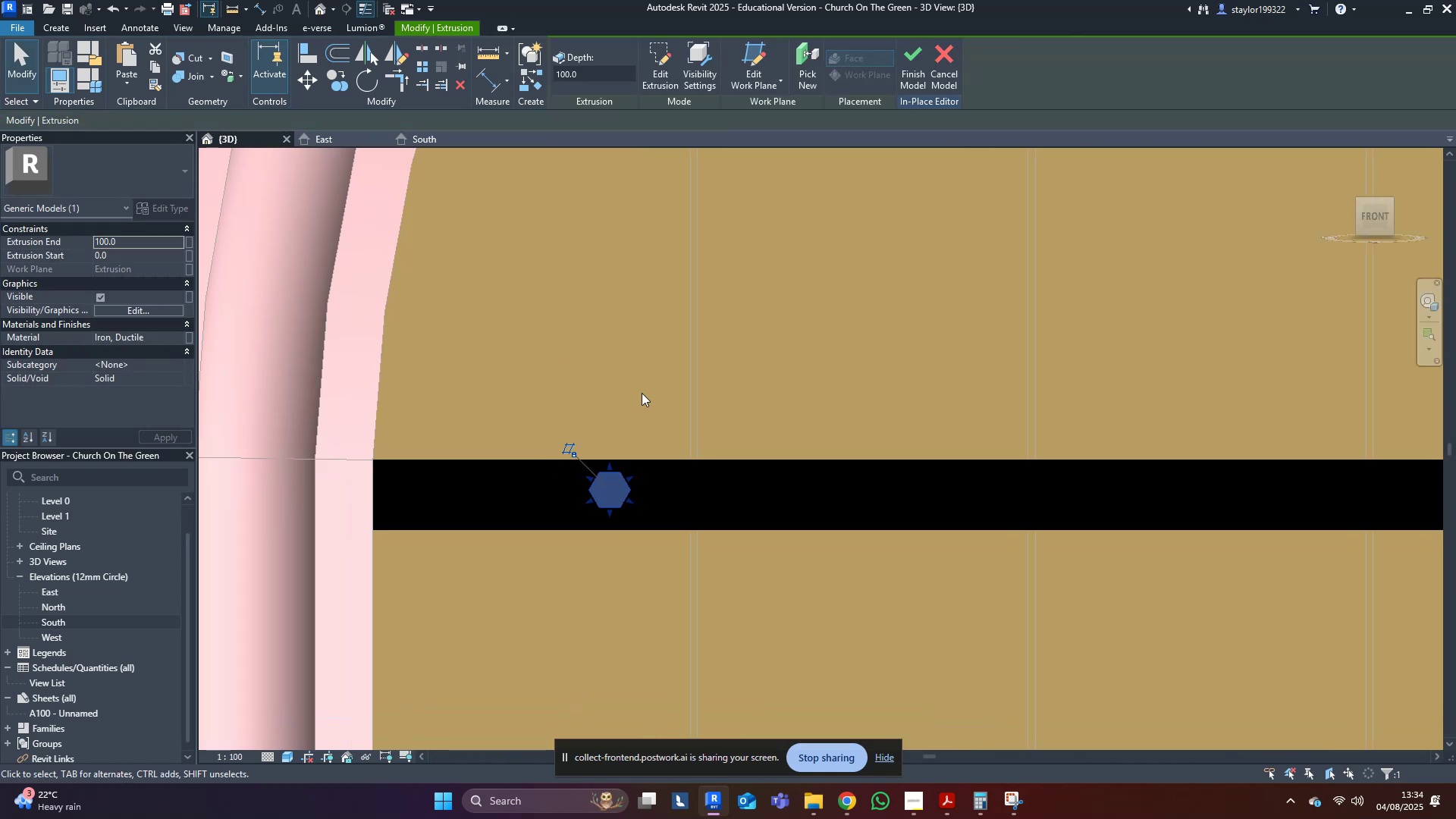 
key(ArrowDown)
 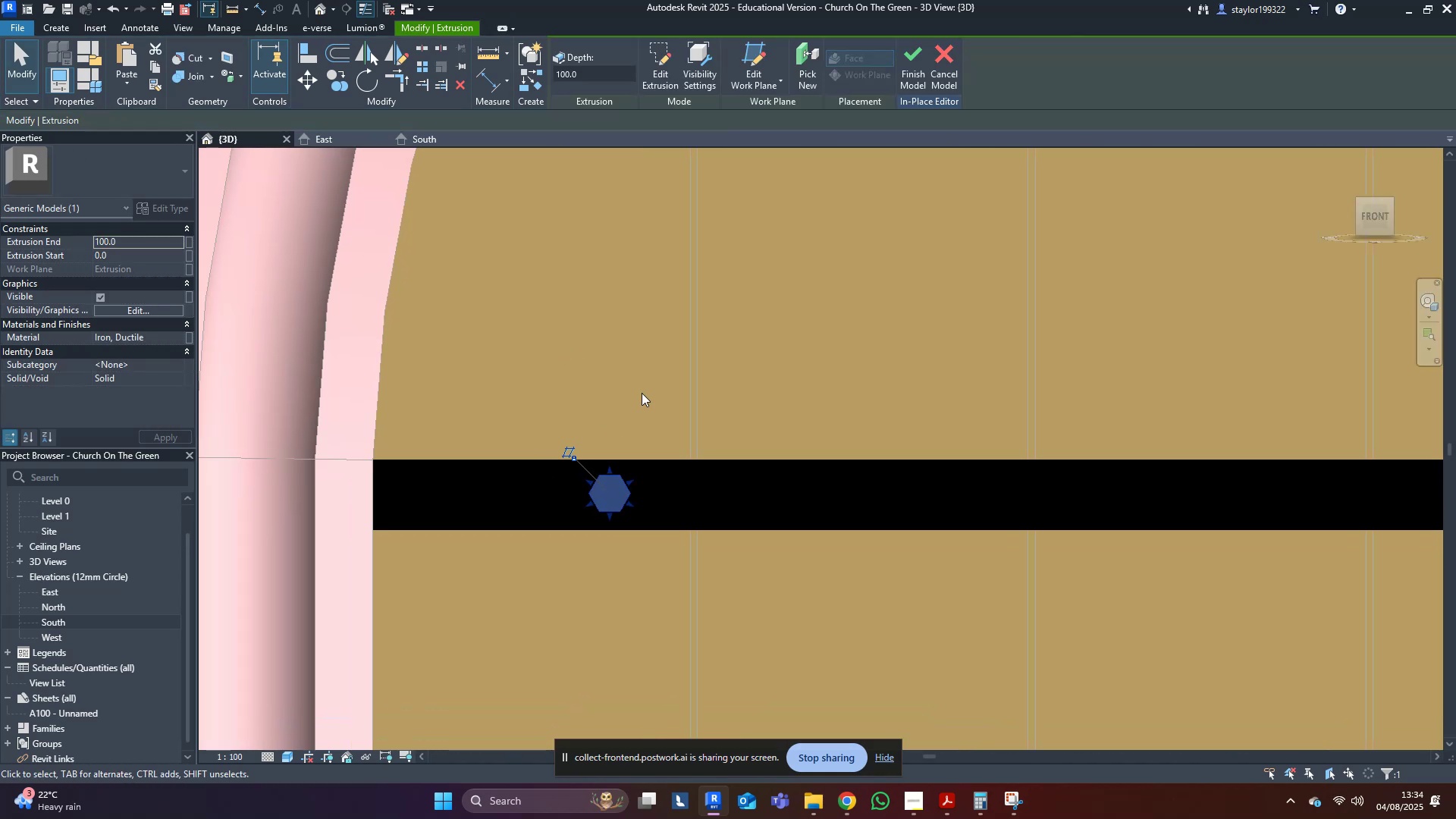 
key(ArrowDown)
 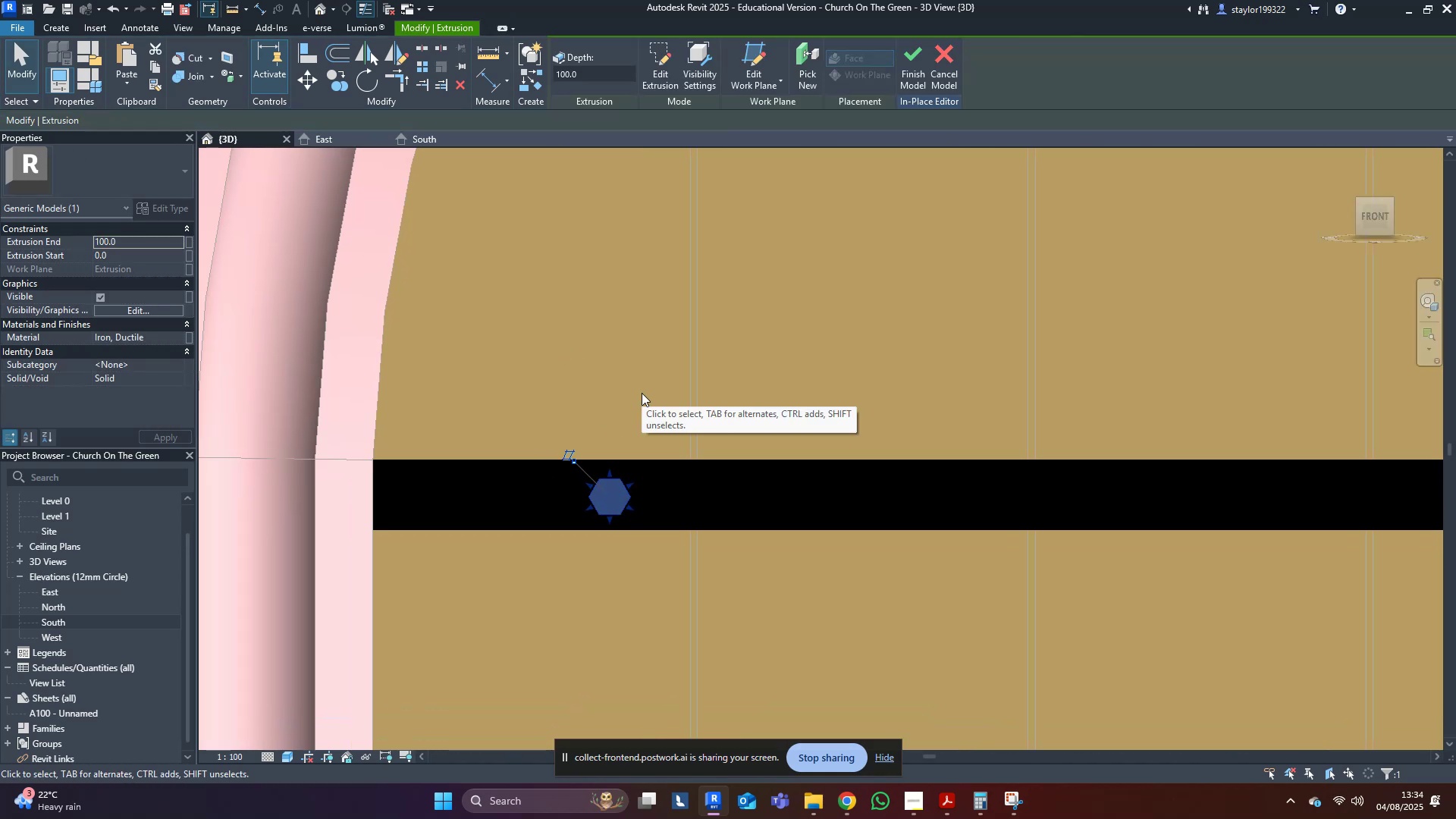 
key(ArrowUp)
 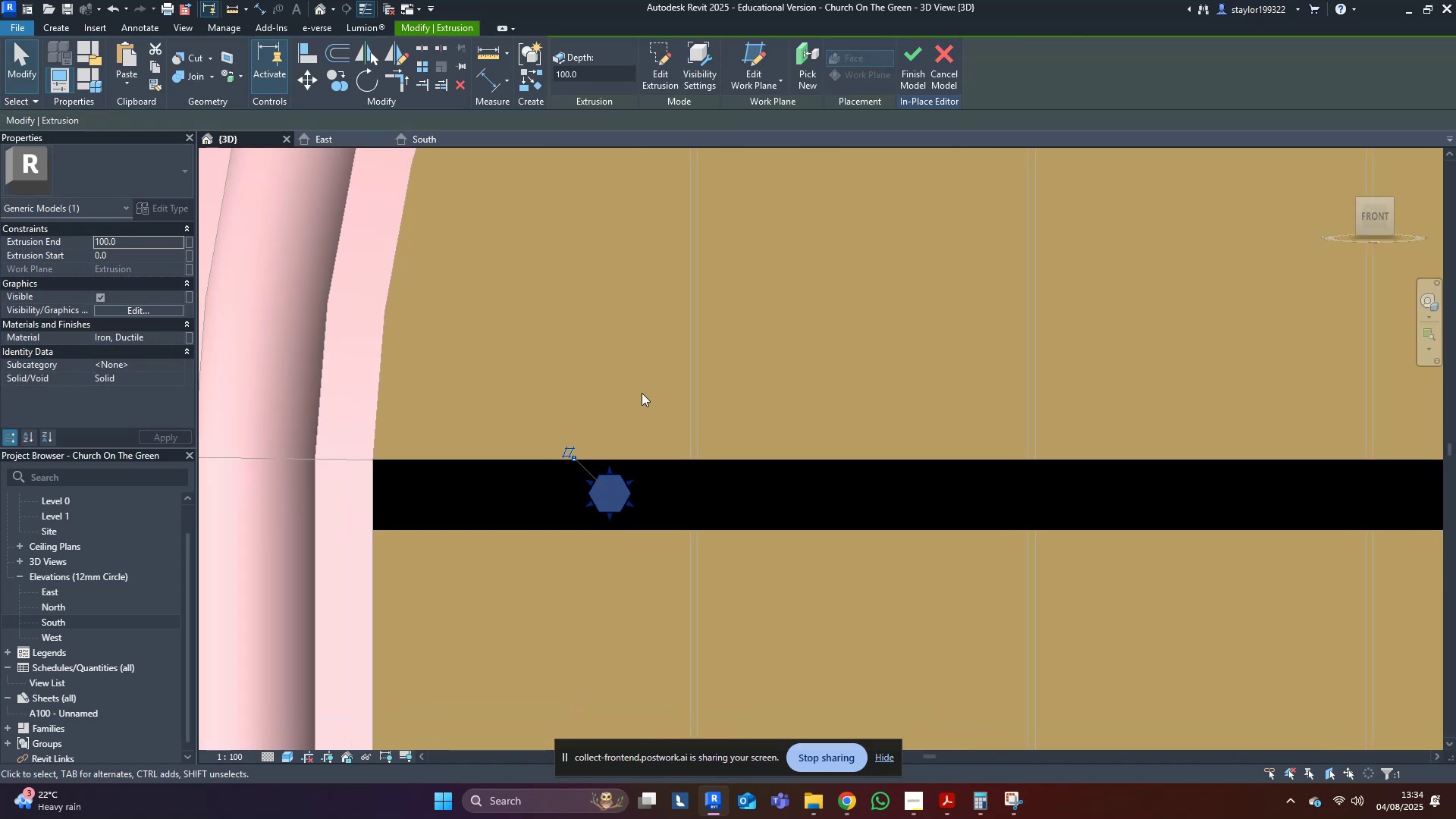 
key(Escape)
type(sd)
 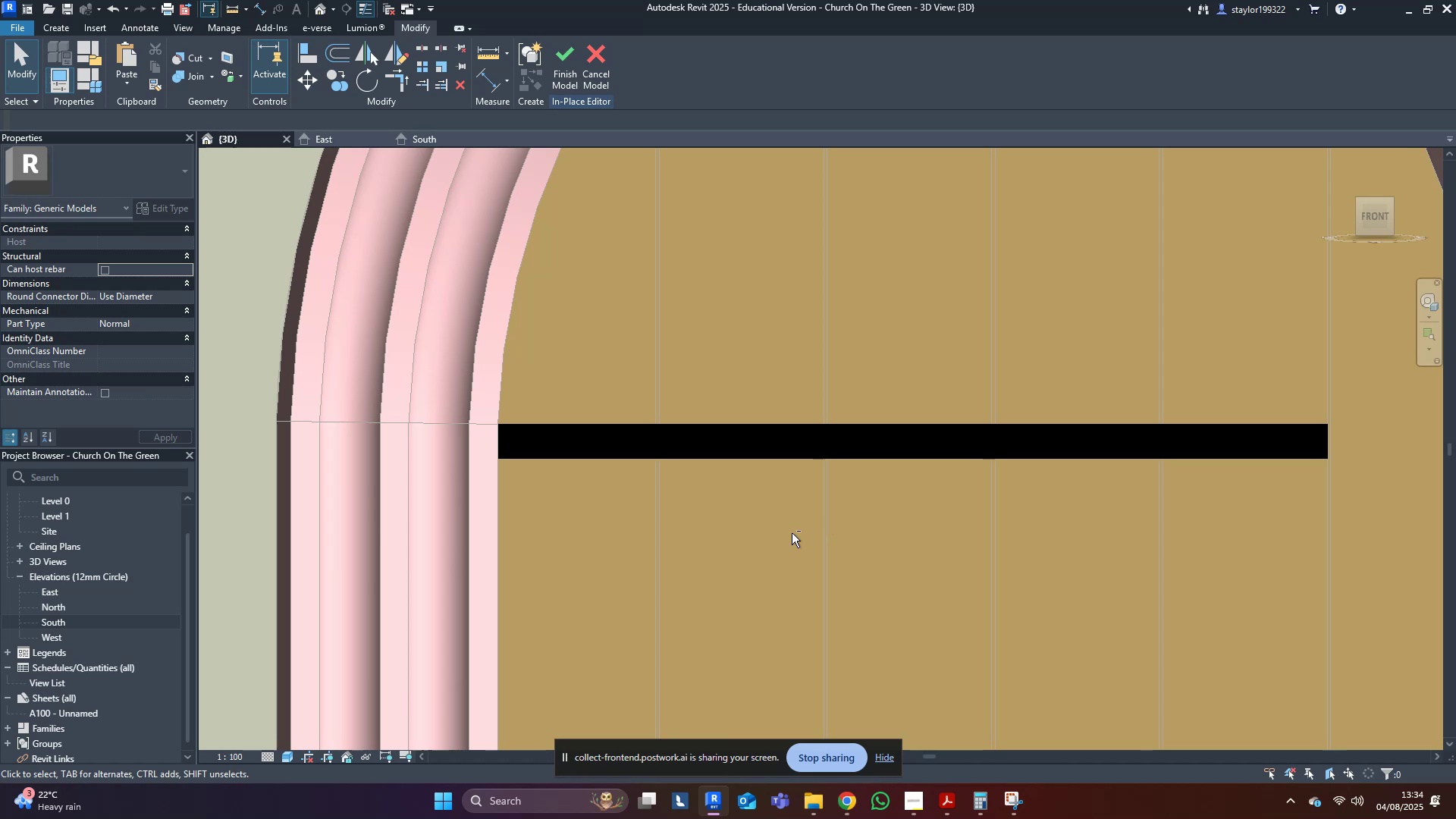 
scroll: coordinate [620, 385], scroll_direction: down, amount: 5.0
 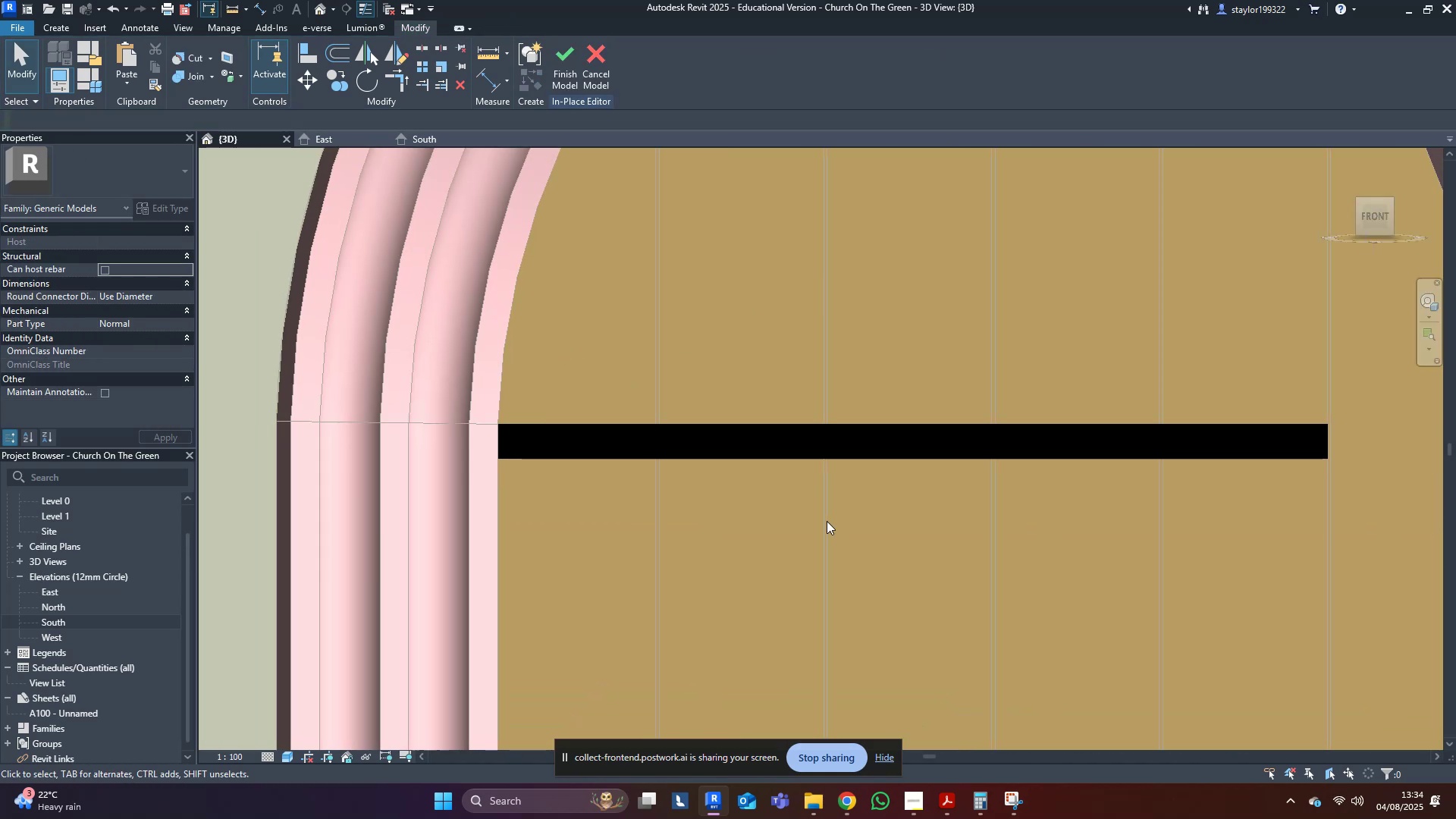 
hold_key(key=ShiftLeft, duration=0.46)
 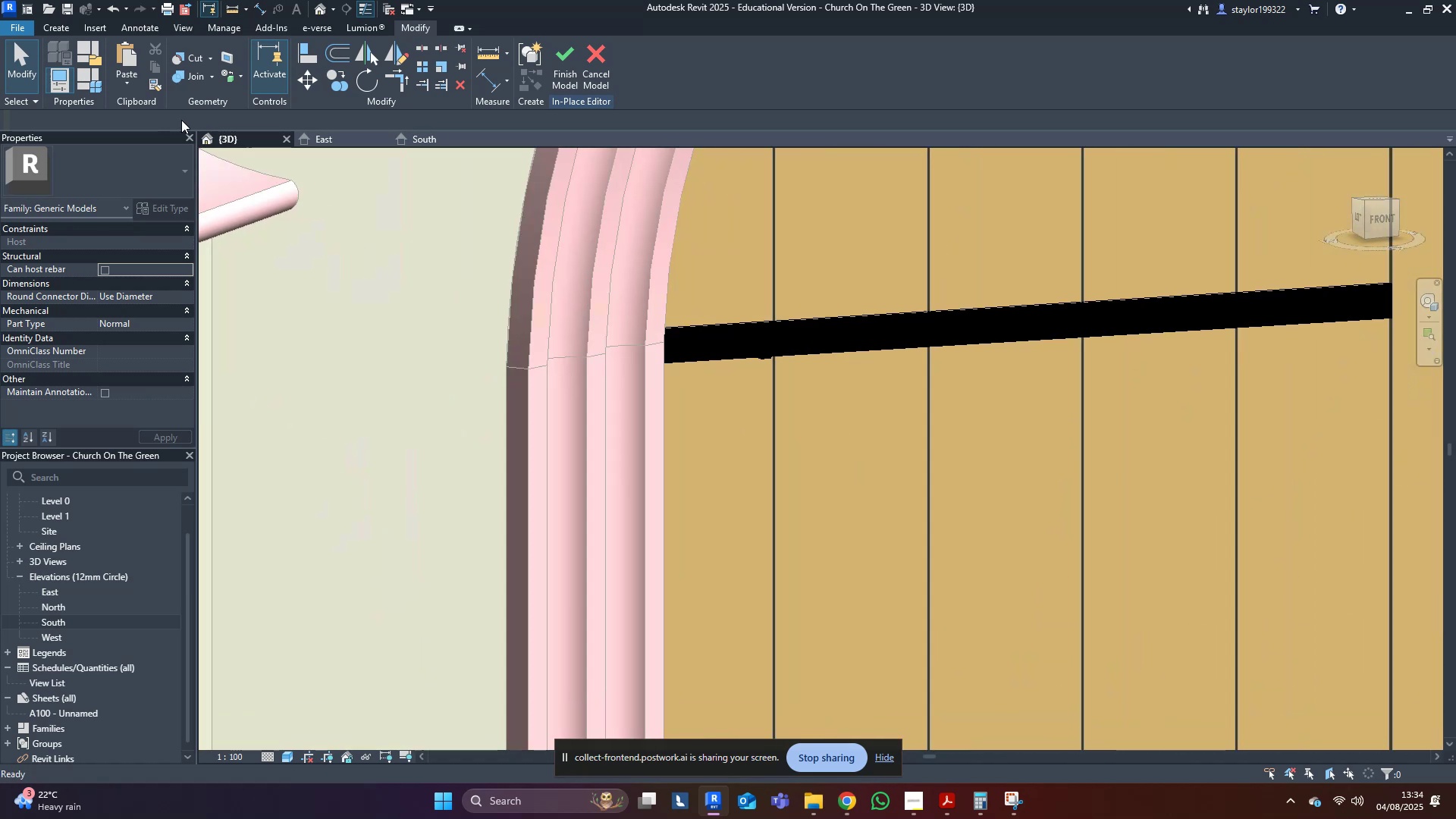 
scroll: coordinate [862, 438], scroll_direction: up, amount: 5.0
 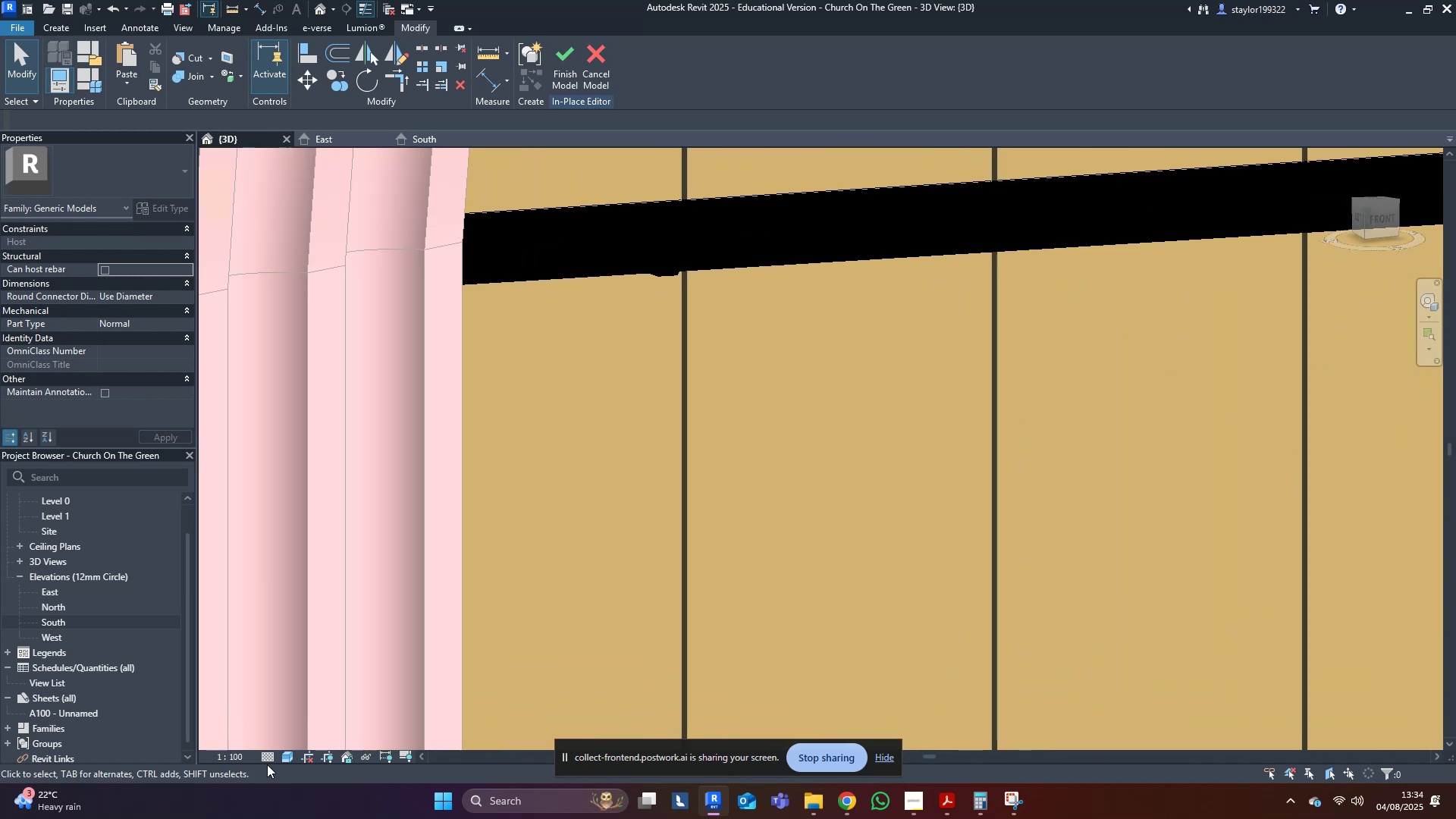 
left_click([279, 757])
 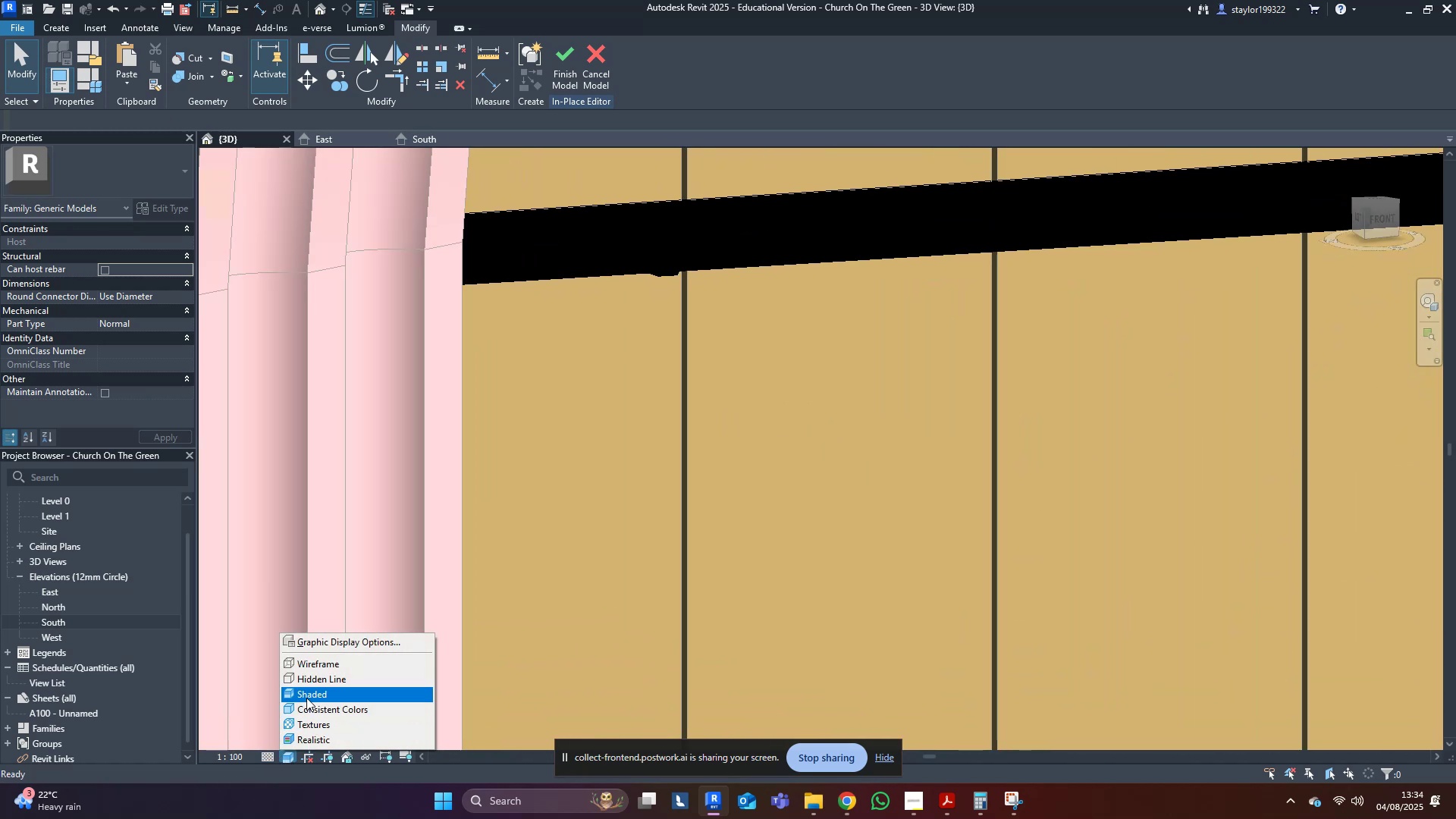 
left_click([307, 696])
 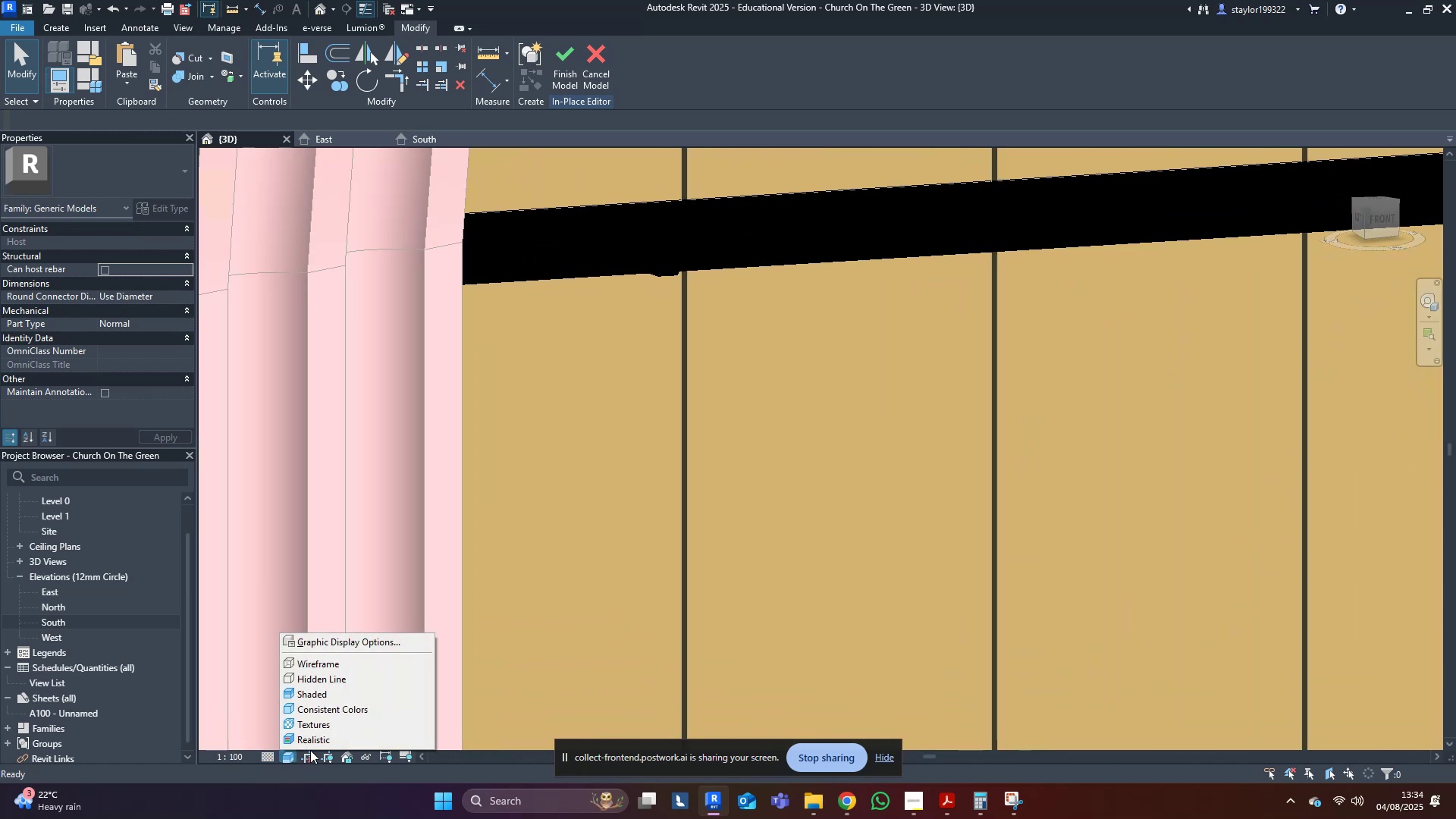 
left_click([321, 708])
 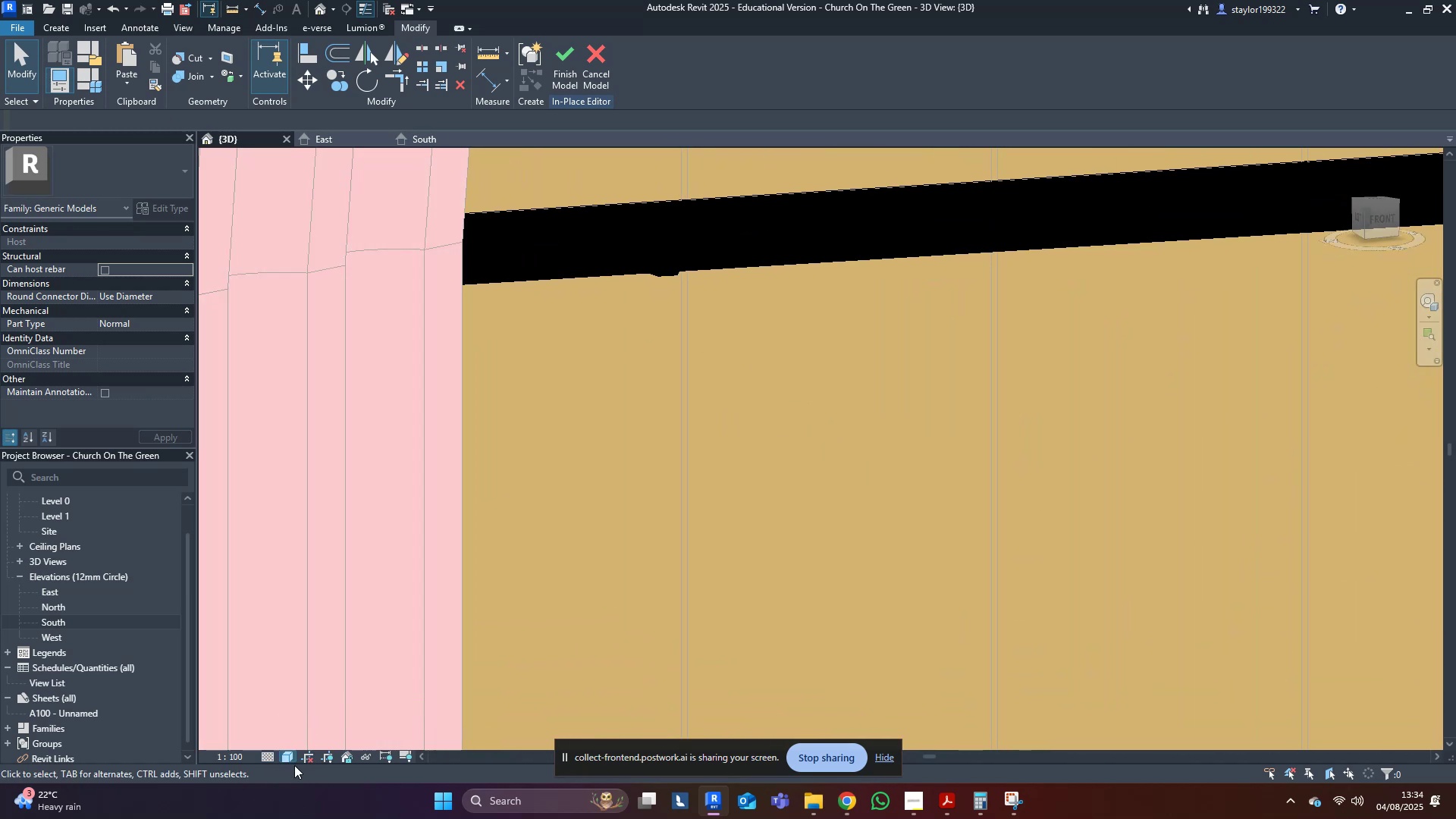 
left_click([284, 756])
 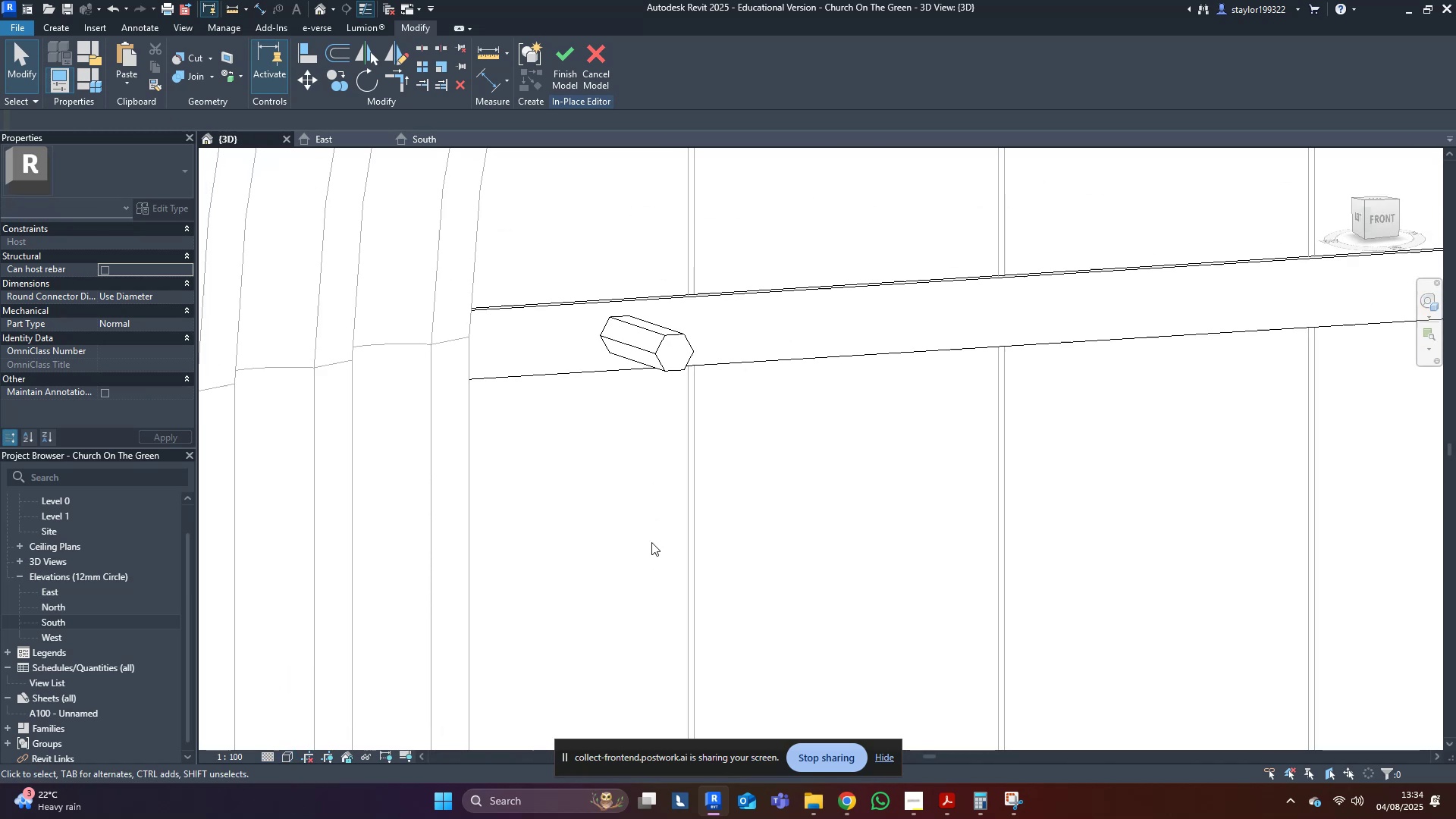 
left_click([673, 348])
 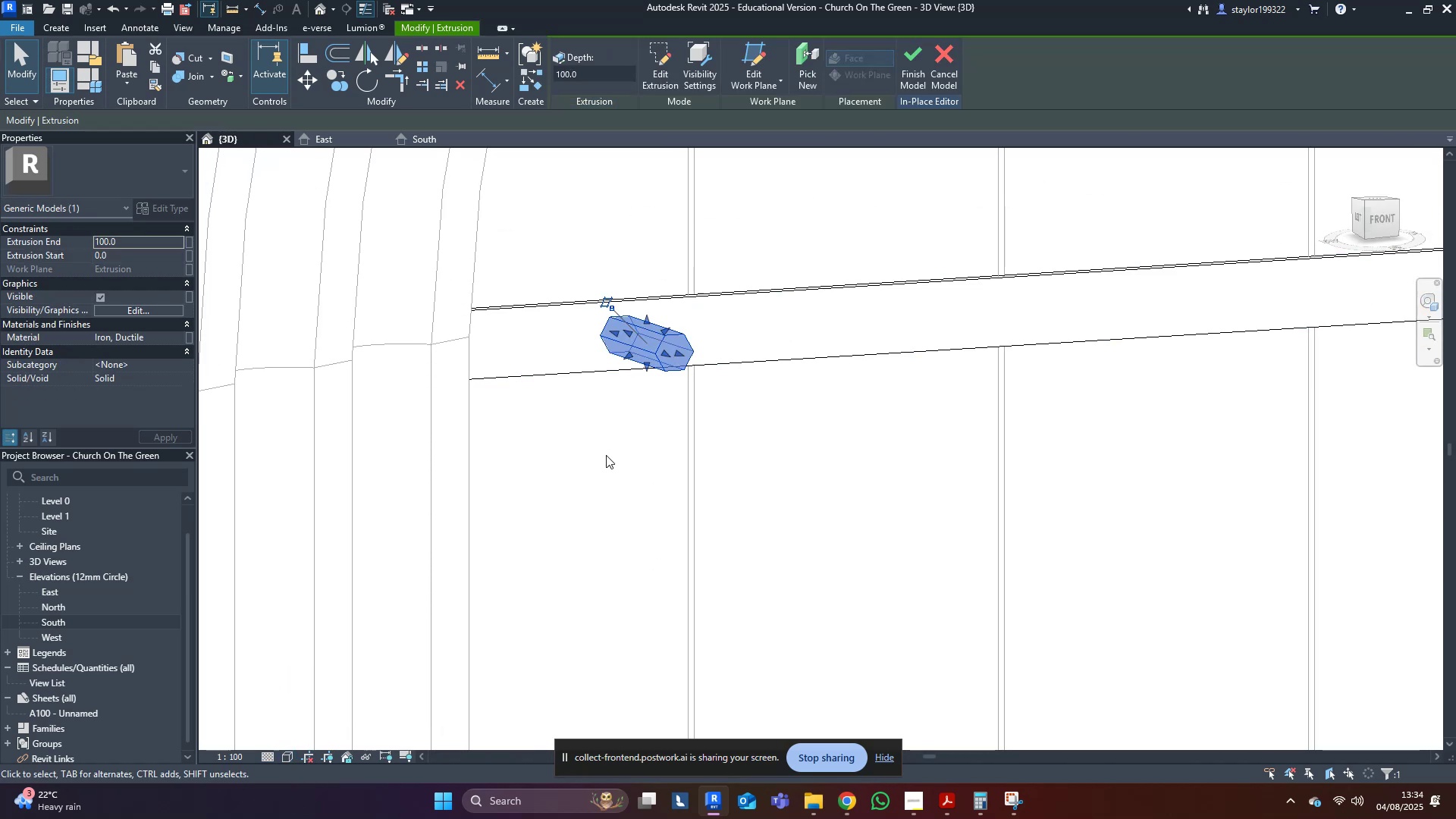 
type(15)
 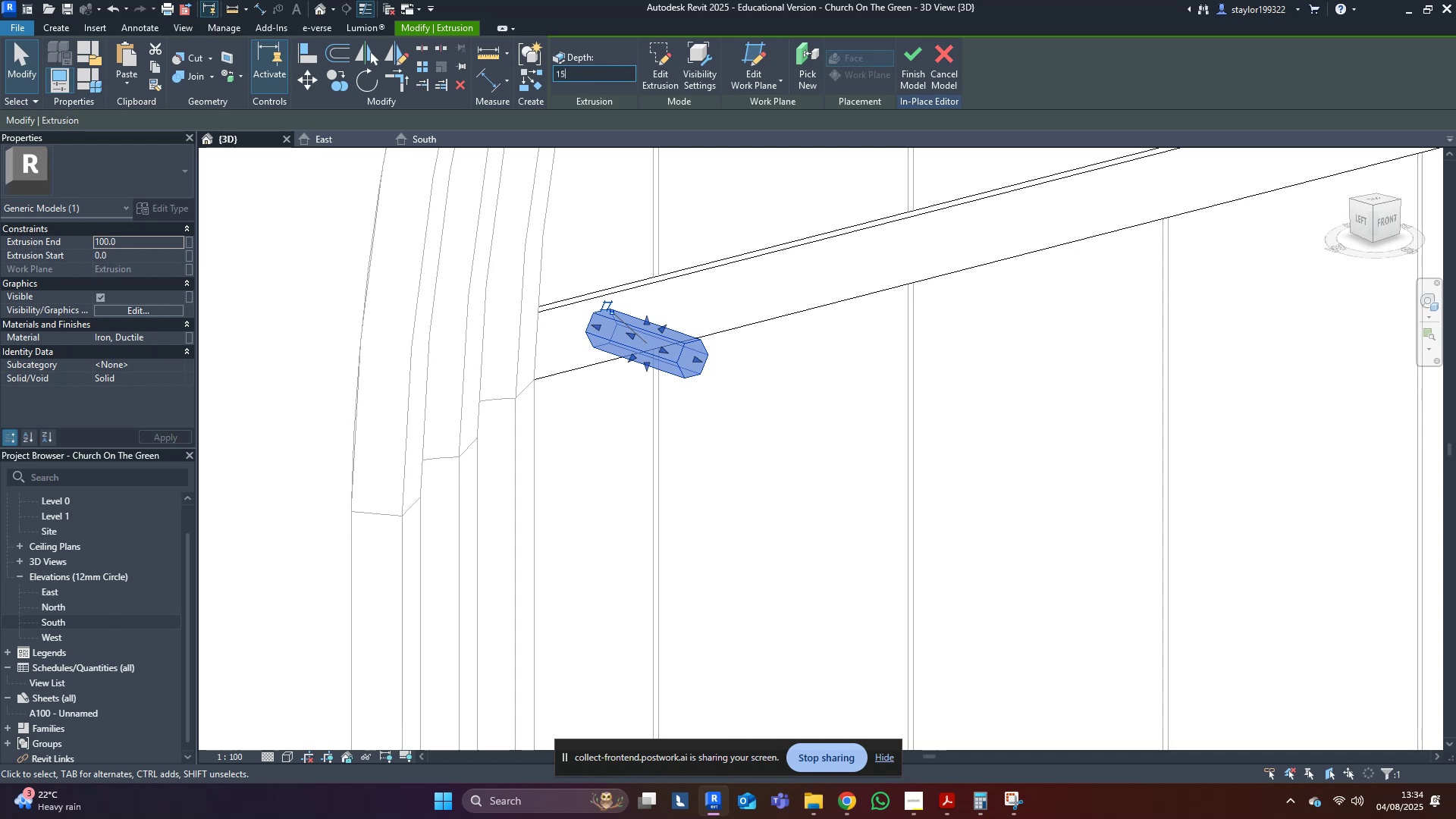 
key(Enter)
 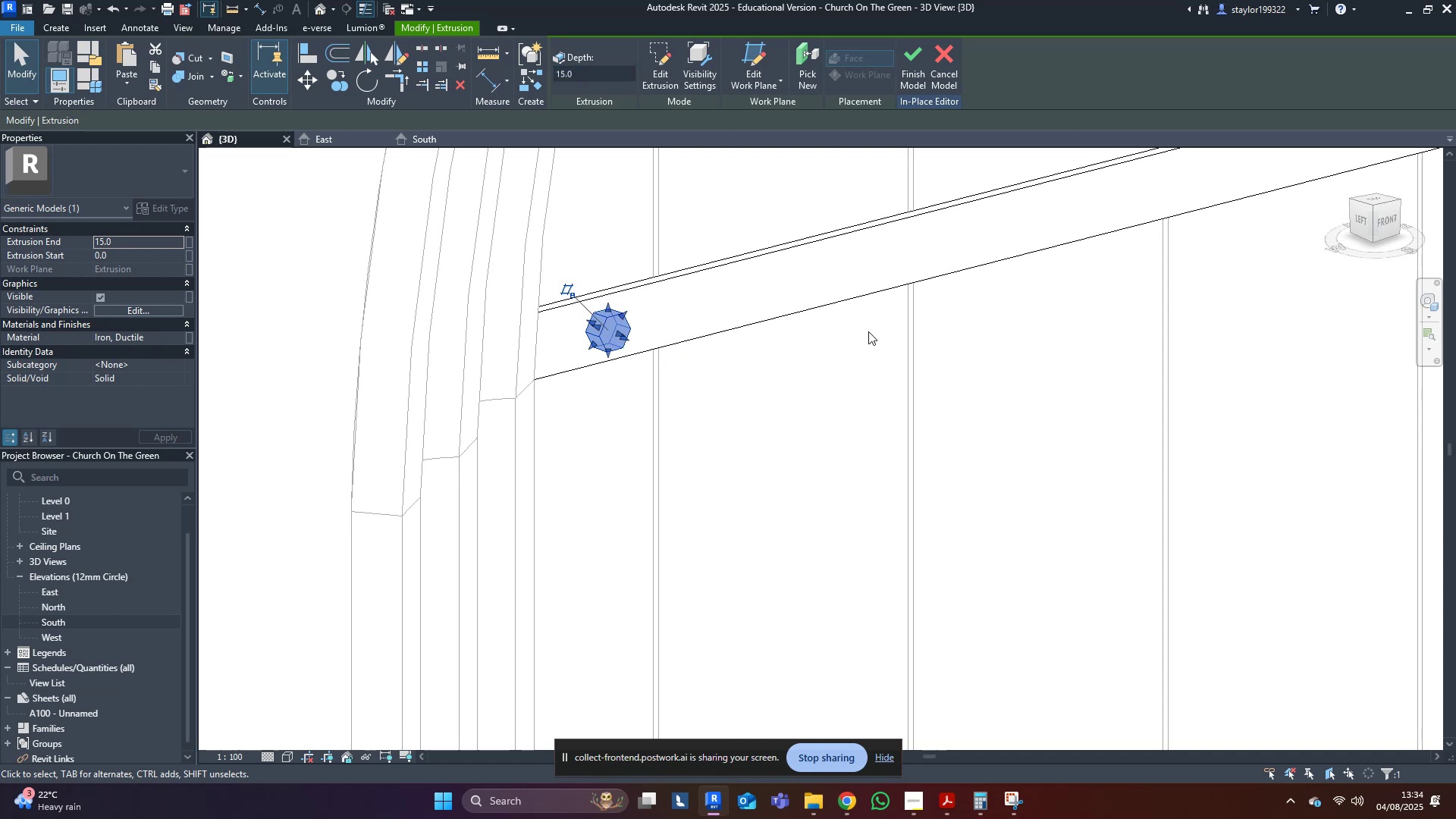 
left_click([868, 297])
 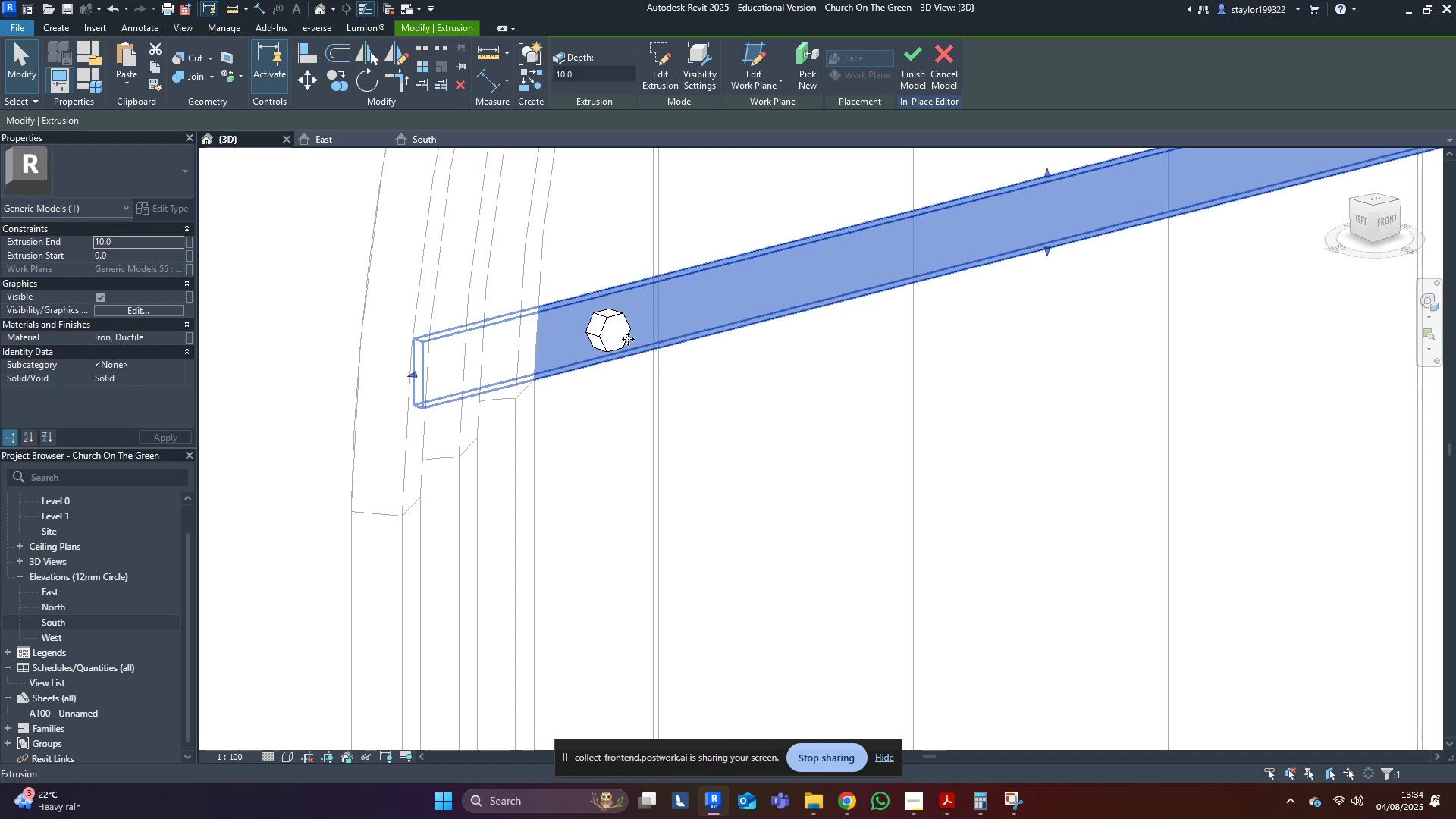 
double_click([610, 330])
 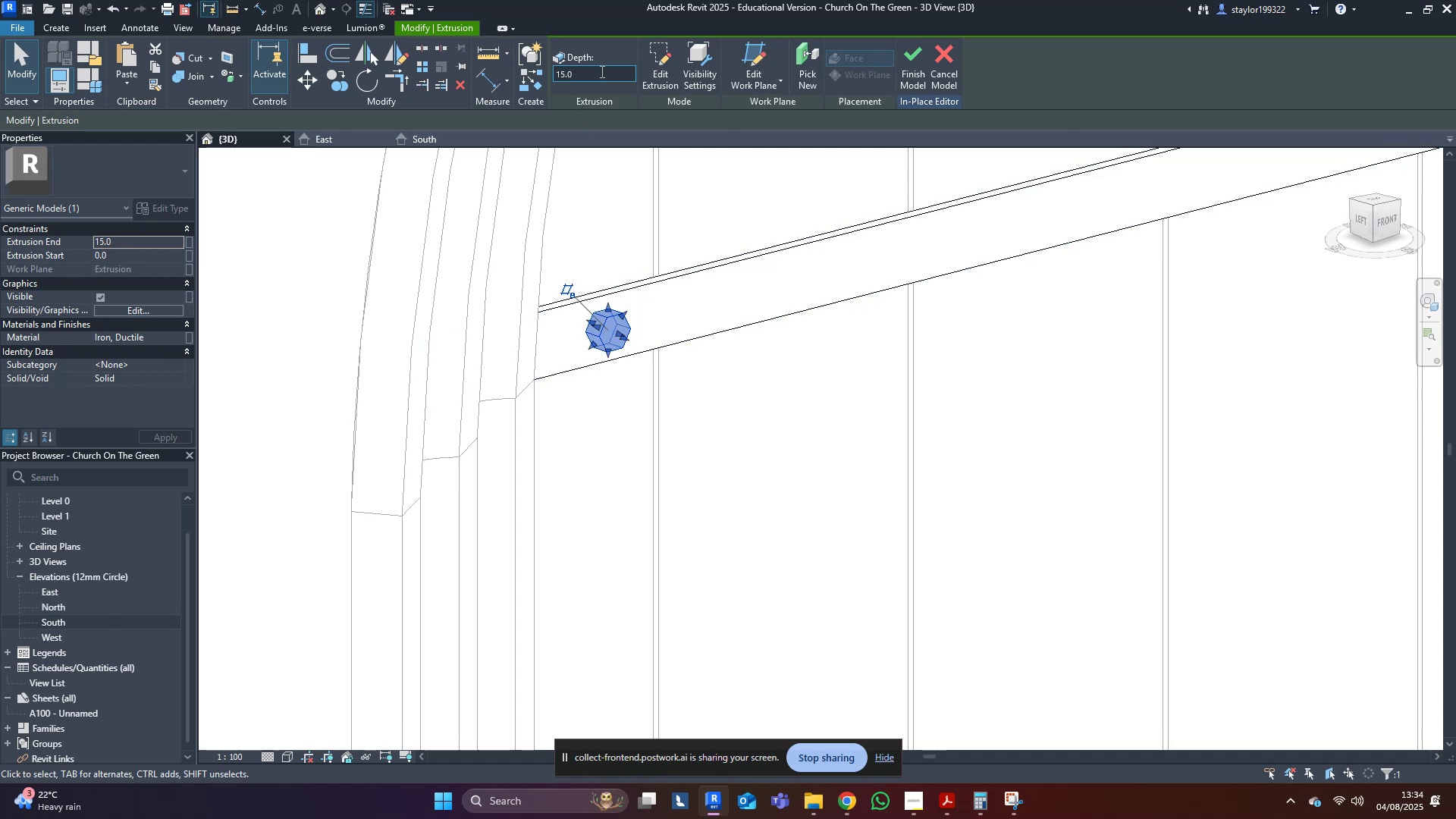 
left_click([604, 65])
 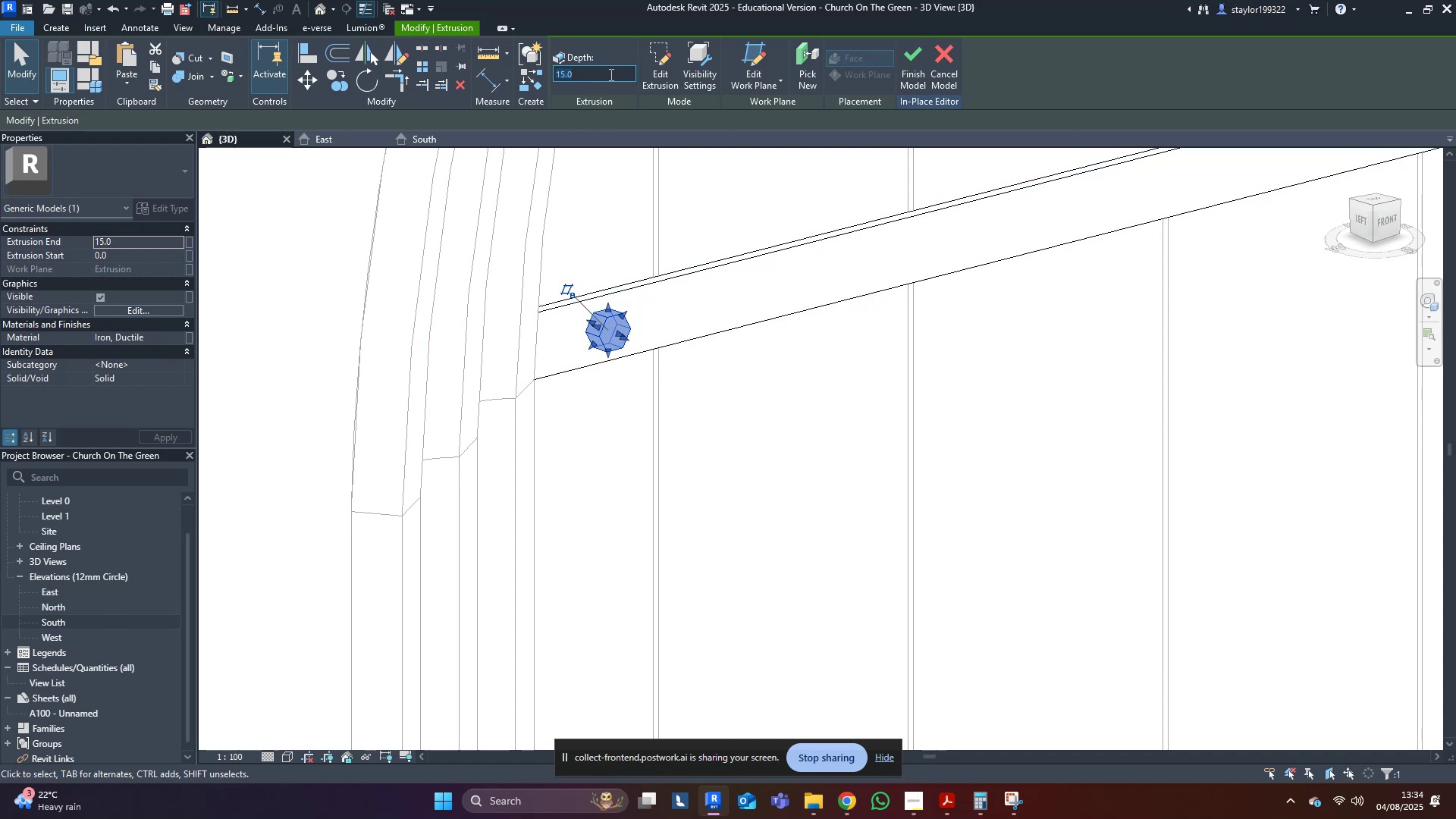 
left_click_drag(start_coordinate=[615, 80], to_coordinate=[511, 49])
 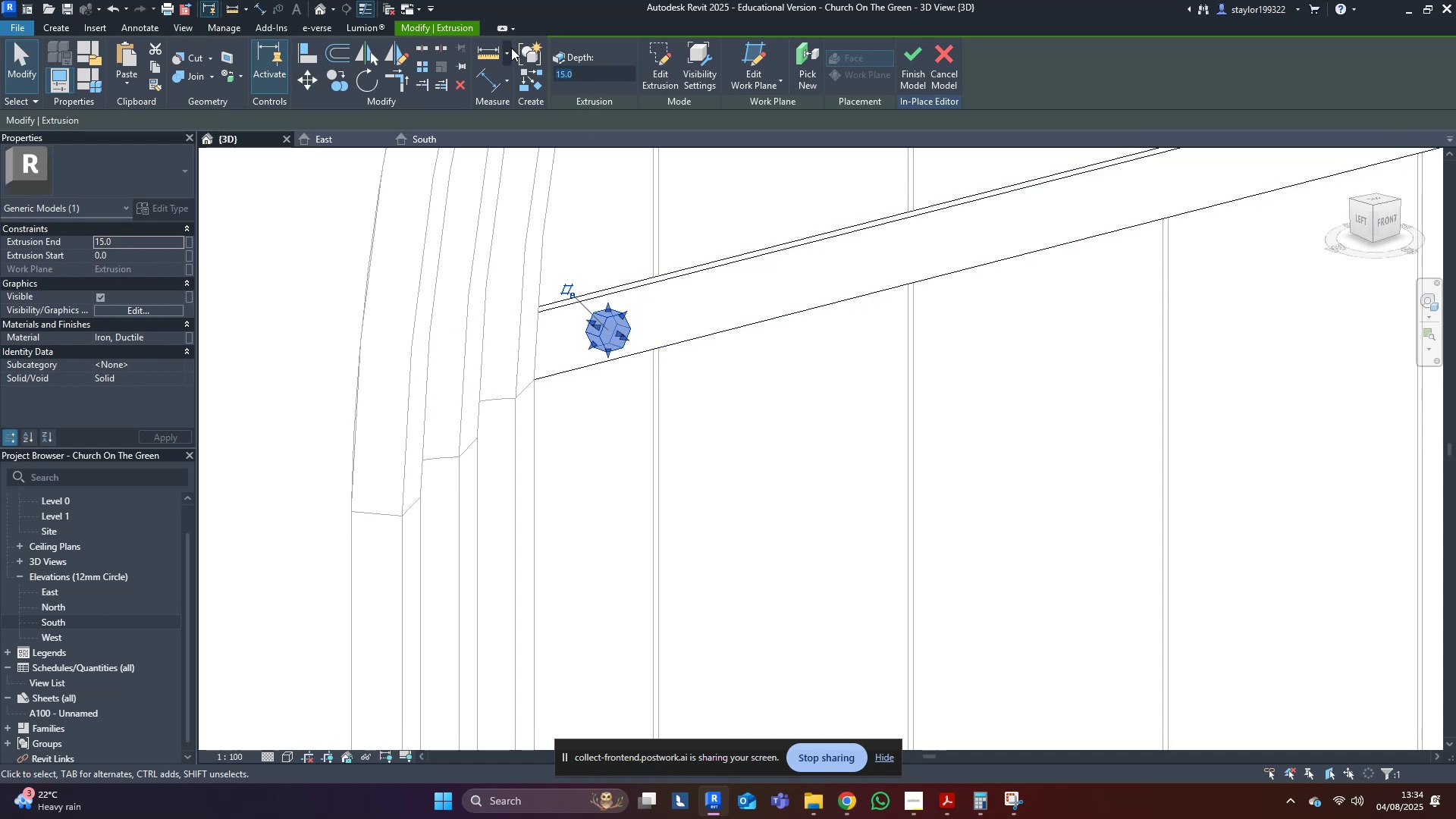 
key(Numpad8)
 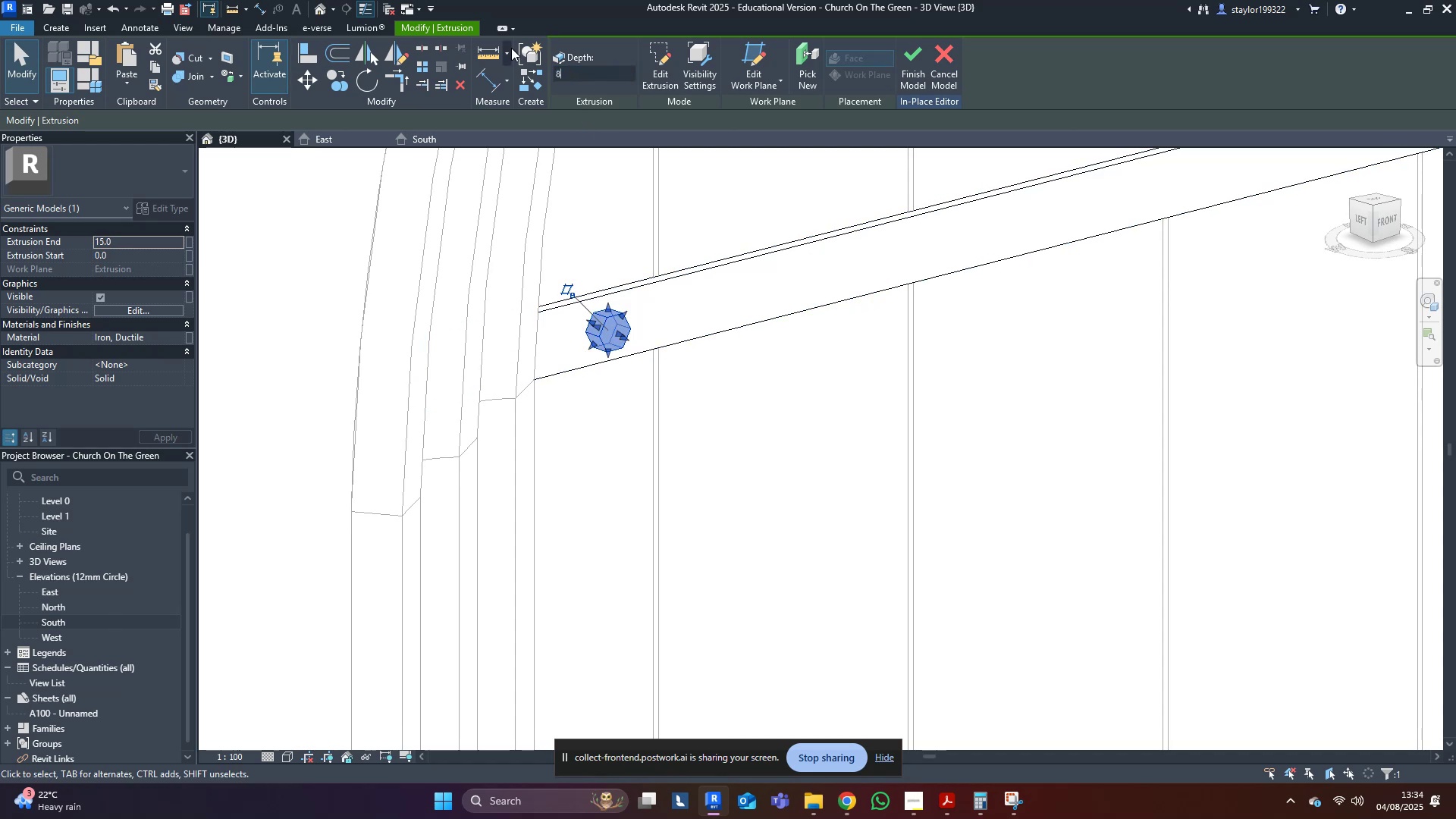 
key(NumpadEnter)
 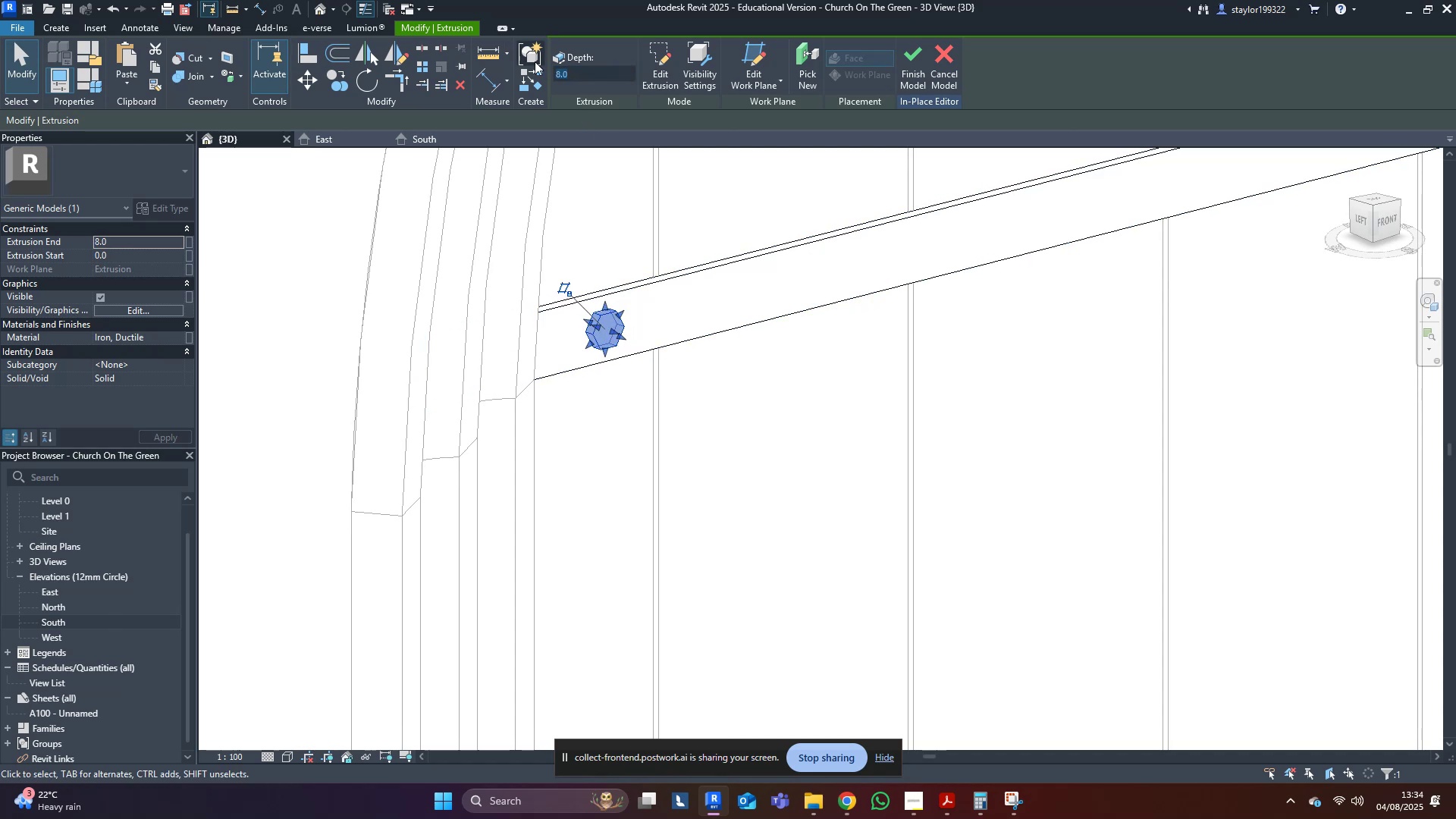 
key(Escape)
 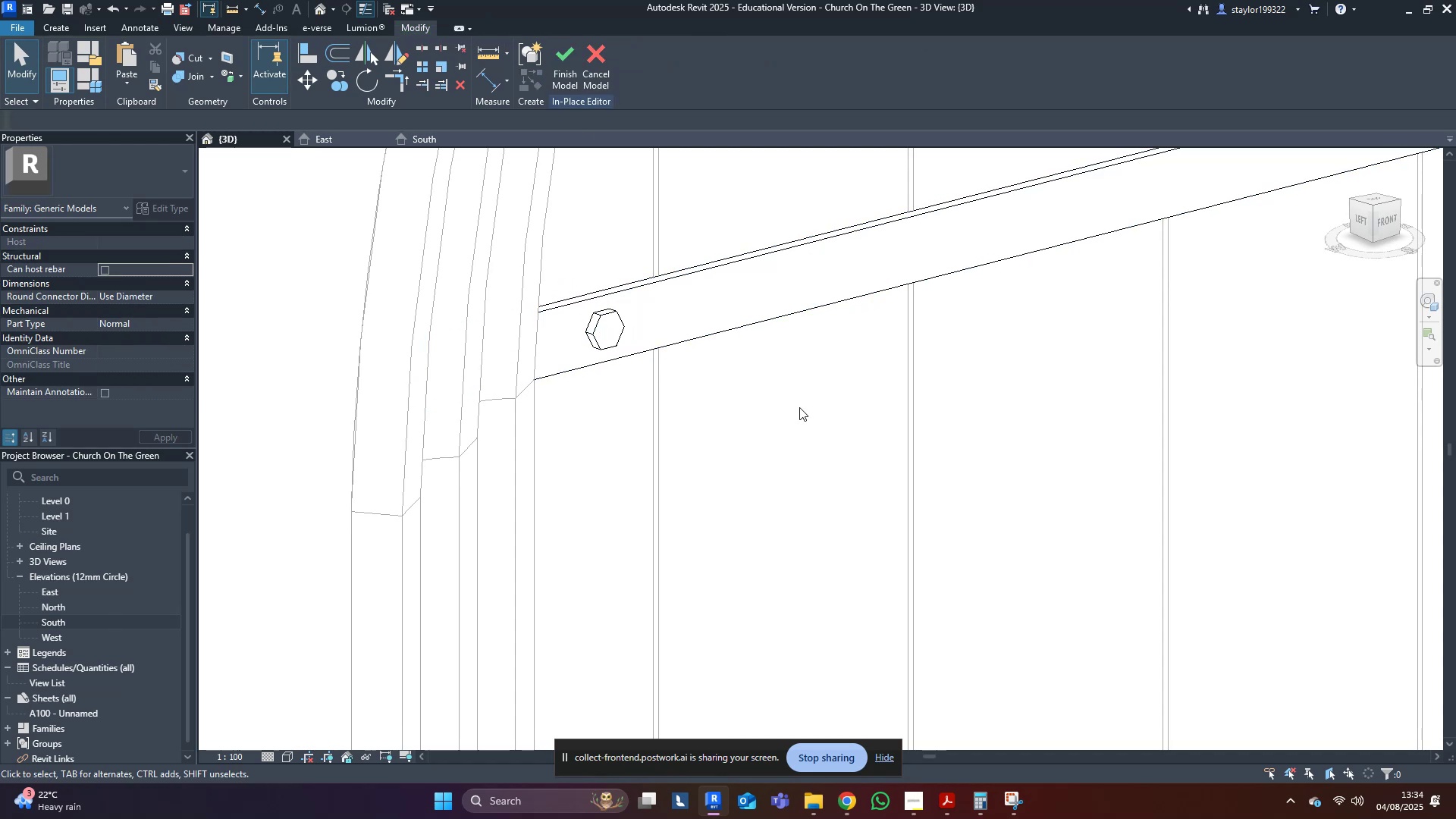 
middle_click([799, 407])
 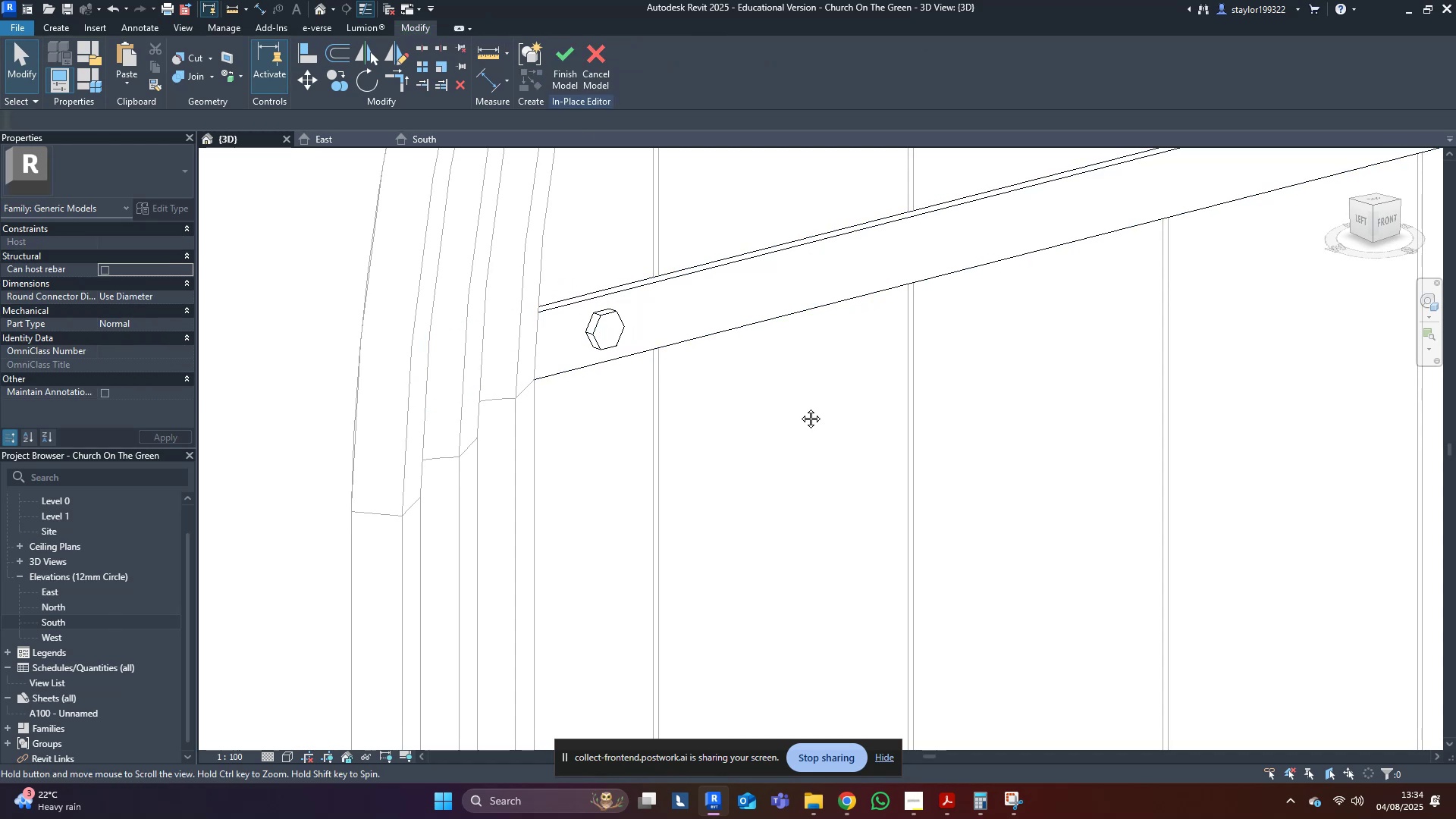 
key(Escape)
 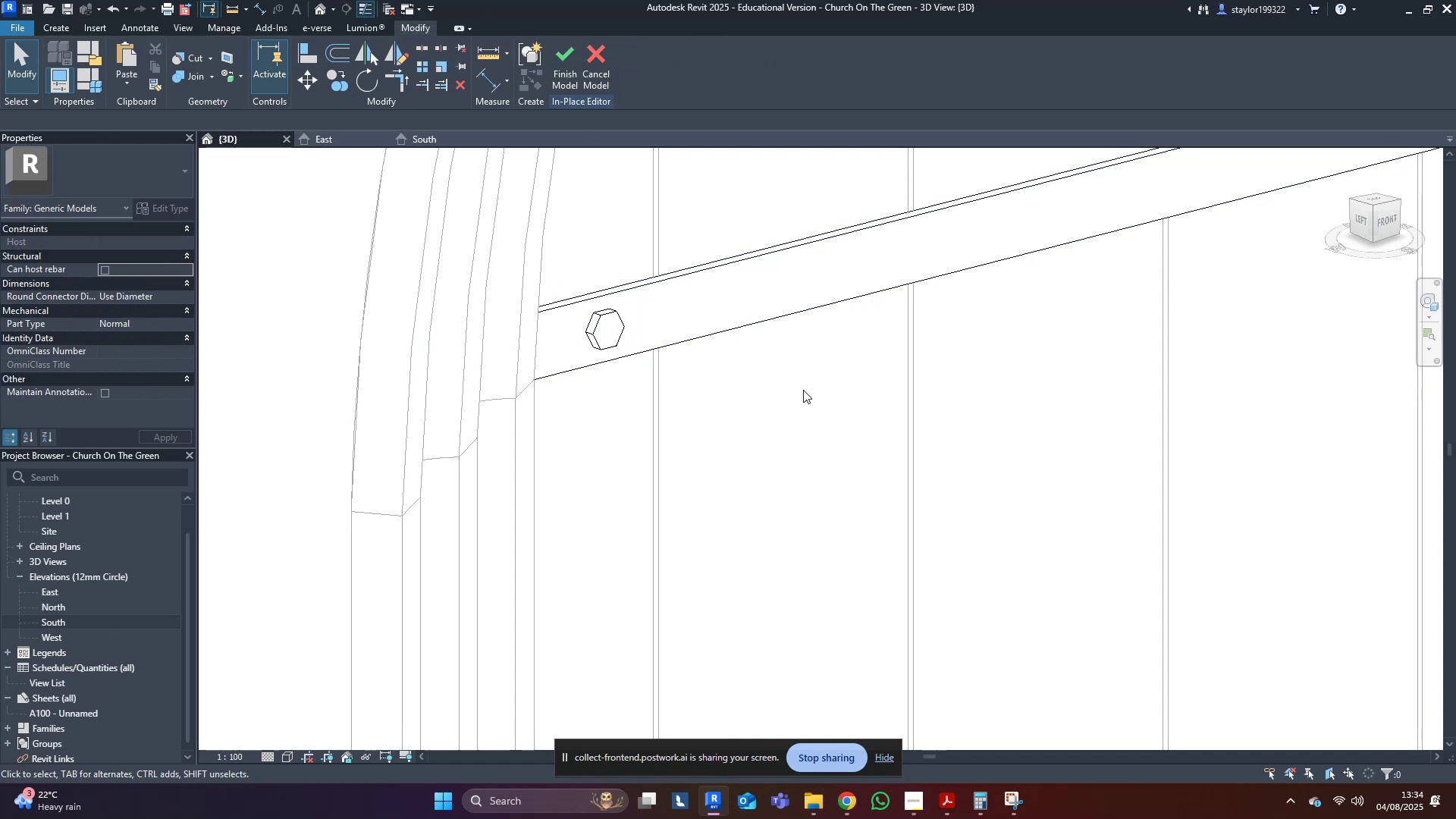 
scroll: coordinate [804, 379], scroll_direction: down, amount: 6.0
 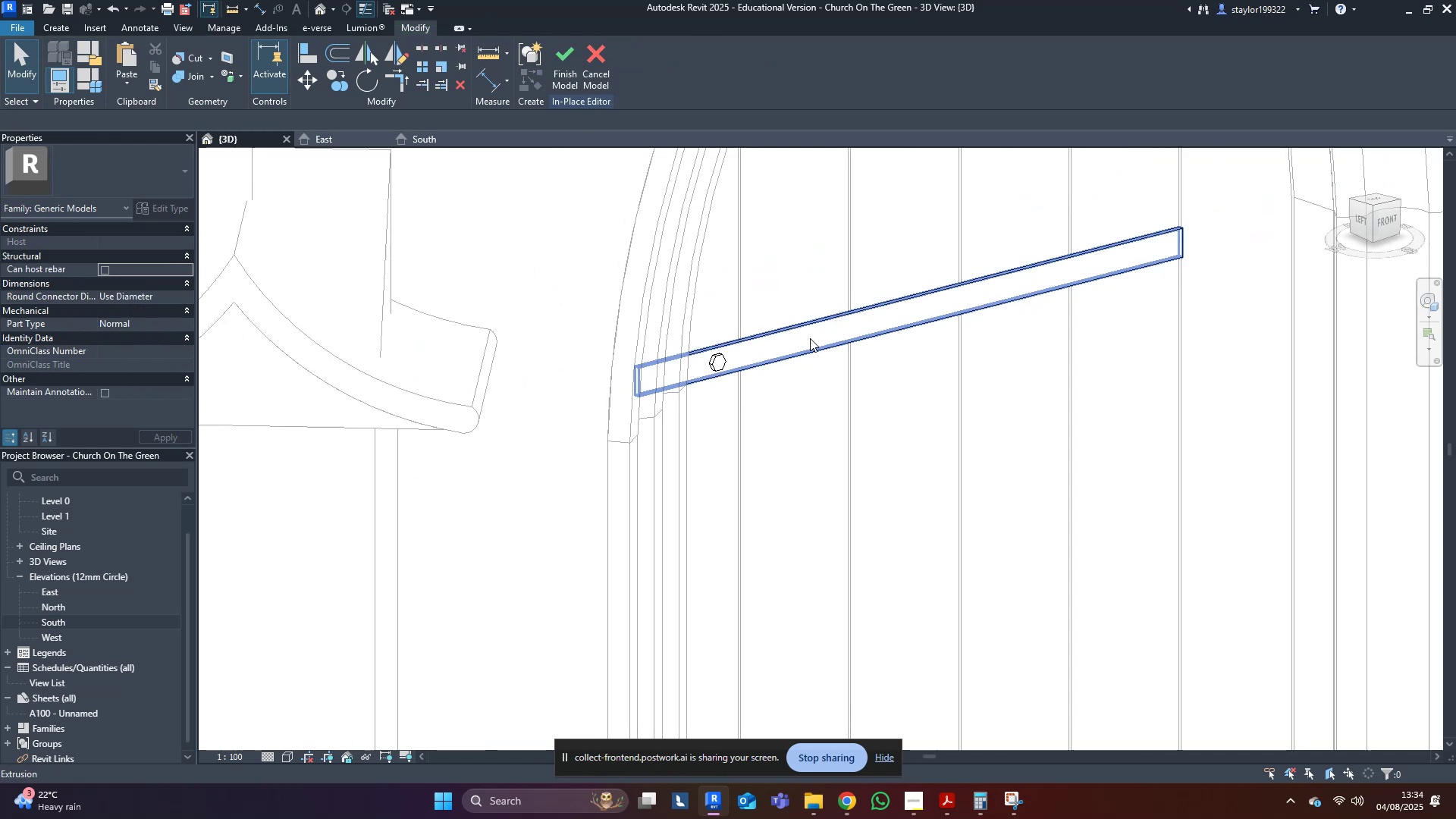 
key(Shift+ShiftLeft)
 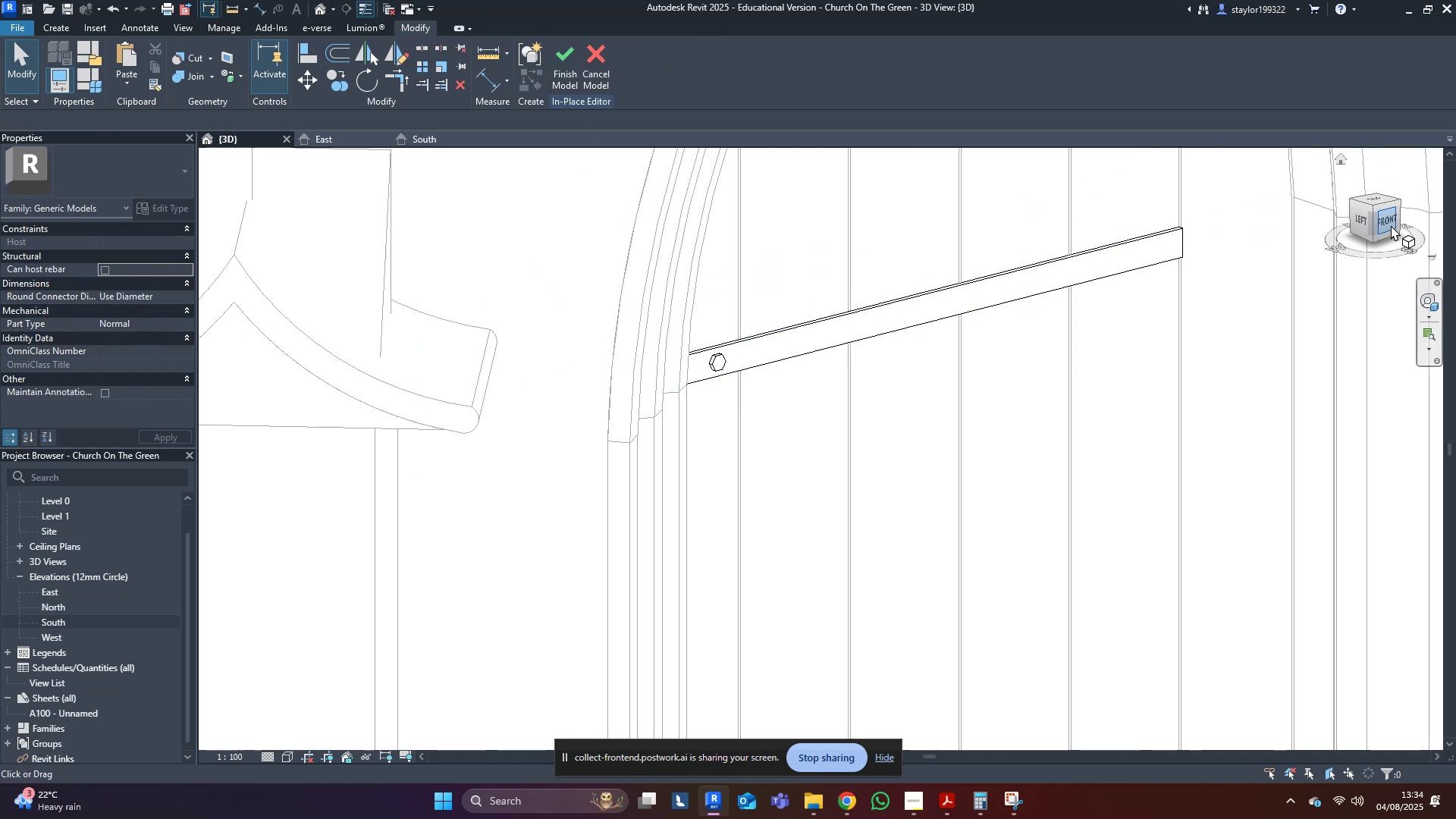 
left_click([1385, 218])
 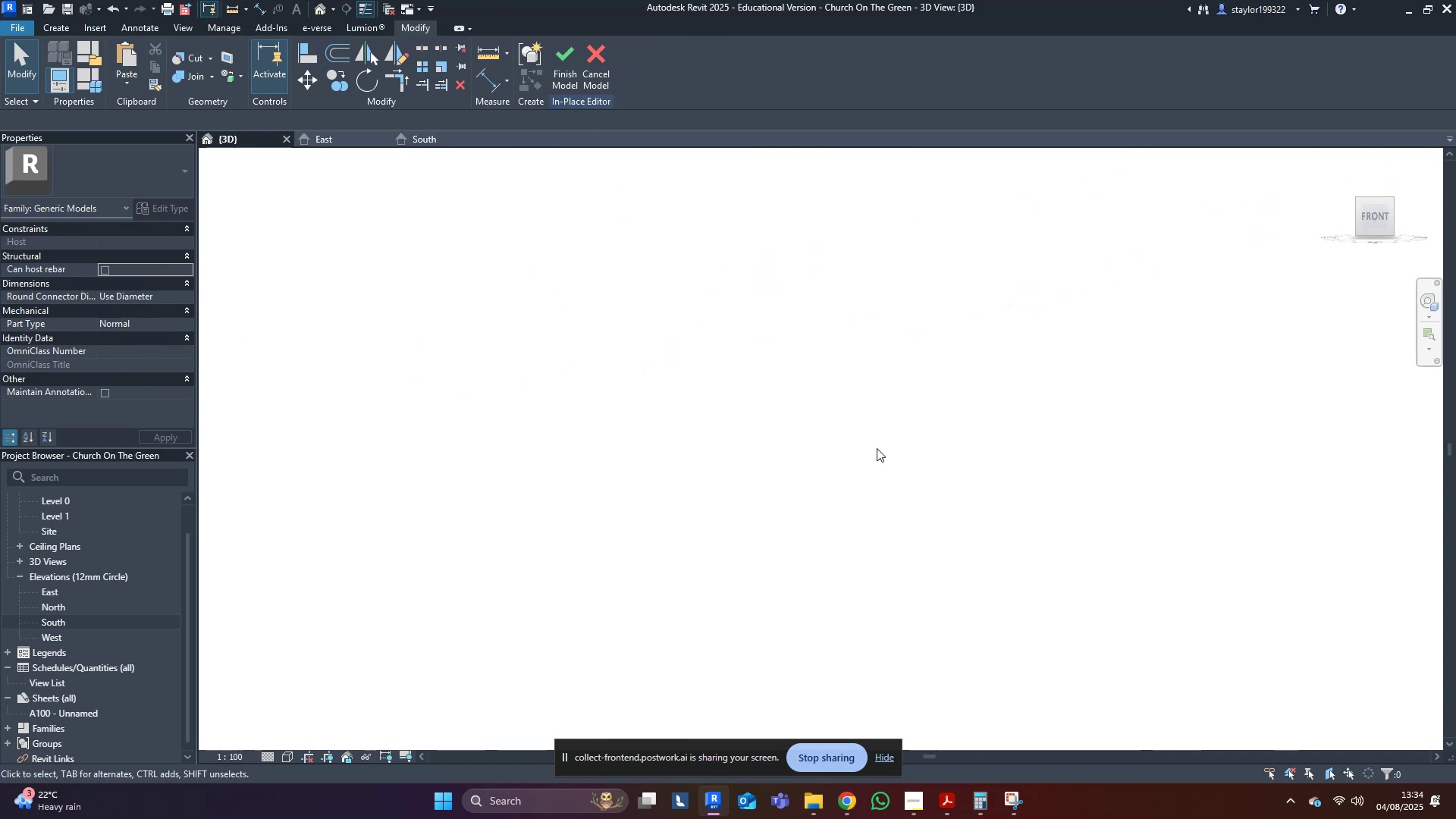 
scroll: coordinate [730, 676], scroll_direction: up, amount: 21.0
 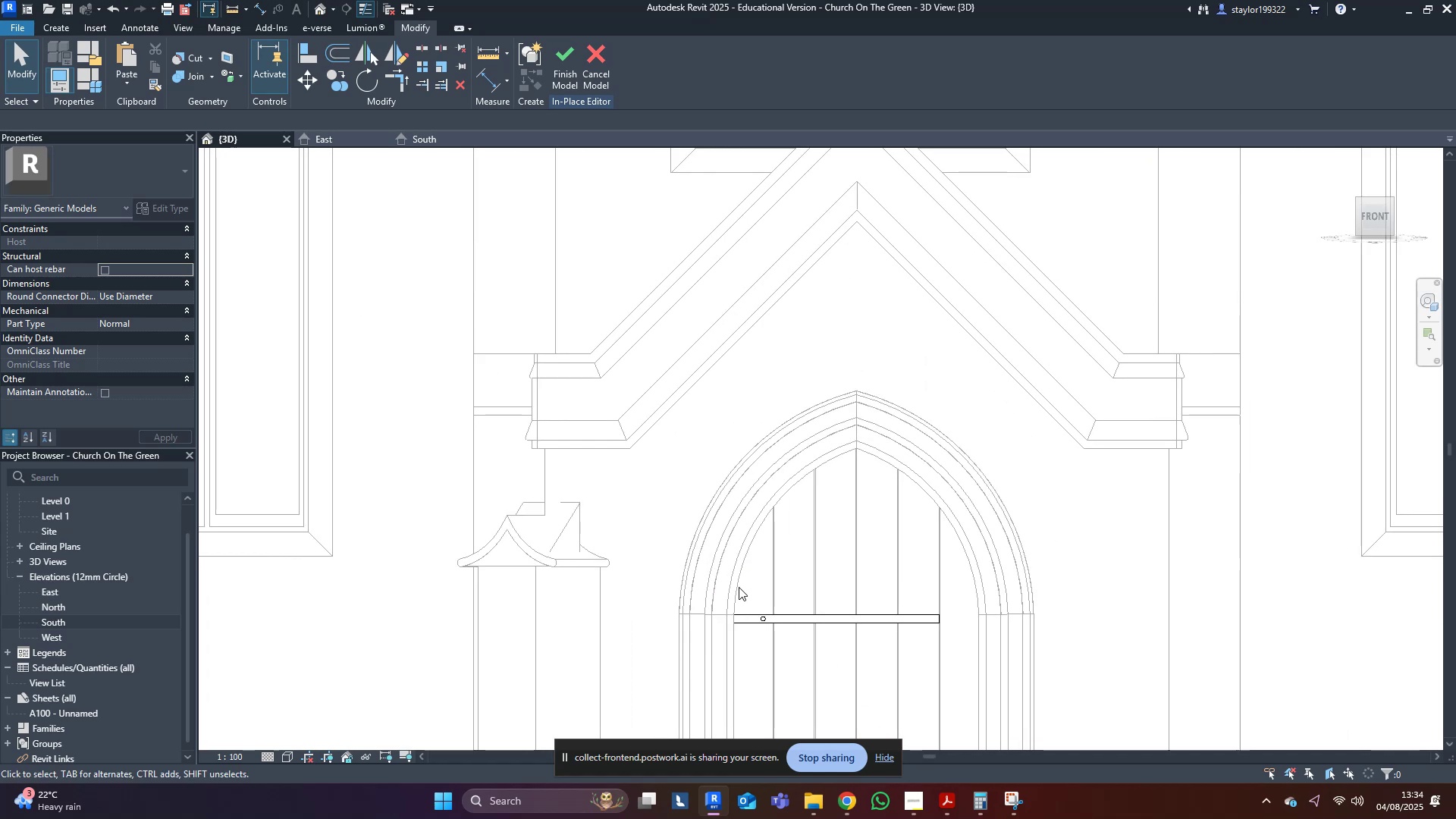 
left_click_drag(start_coordinate=[742, 586], to_coordinate=[781, 639])
 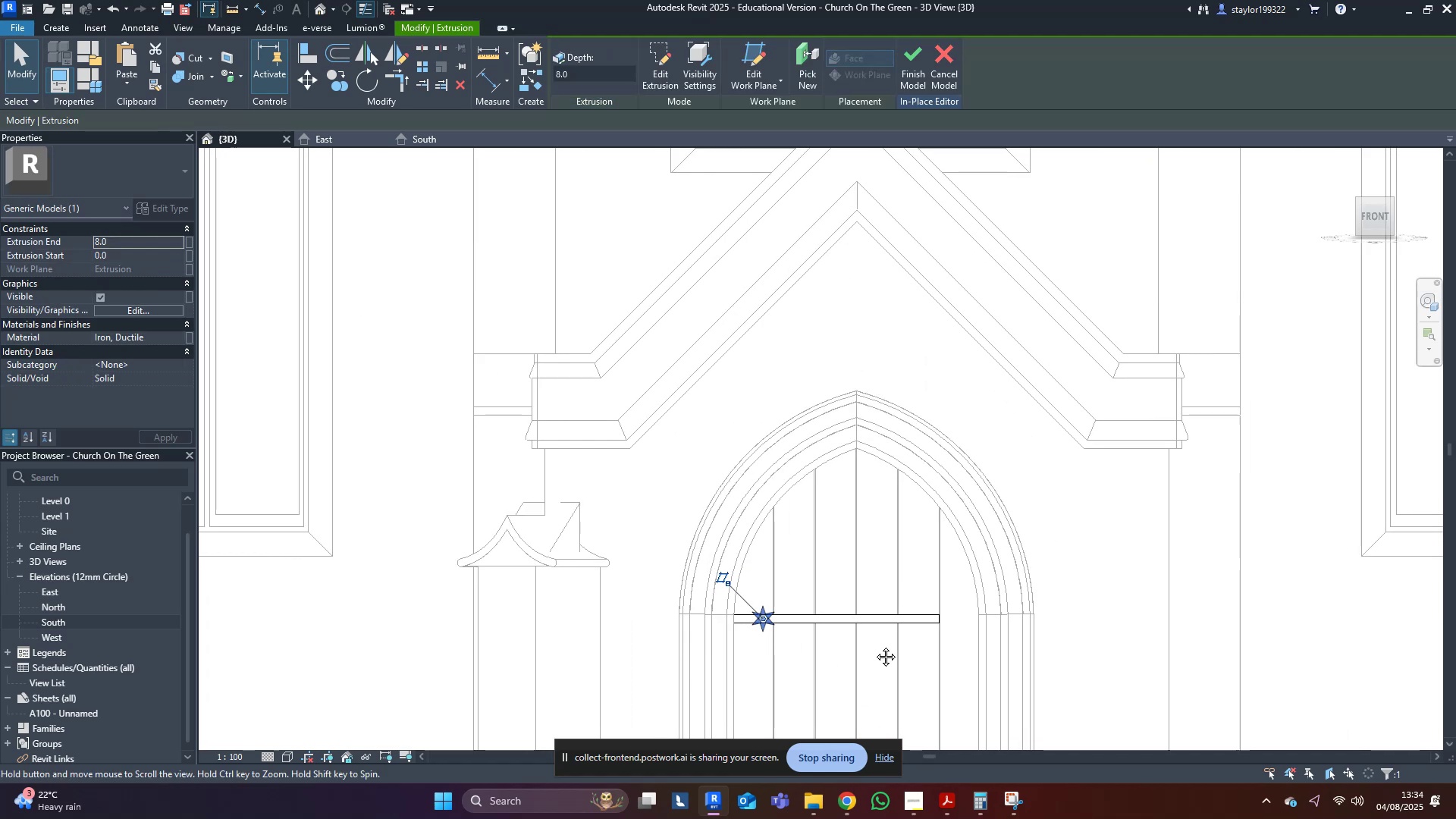 
key(ArrowRight)
 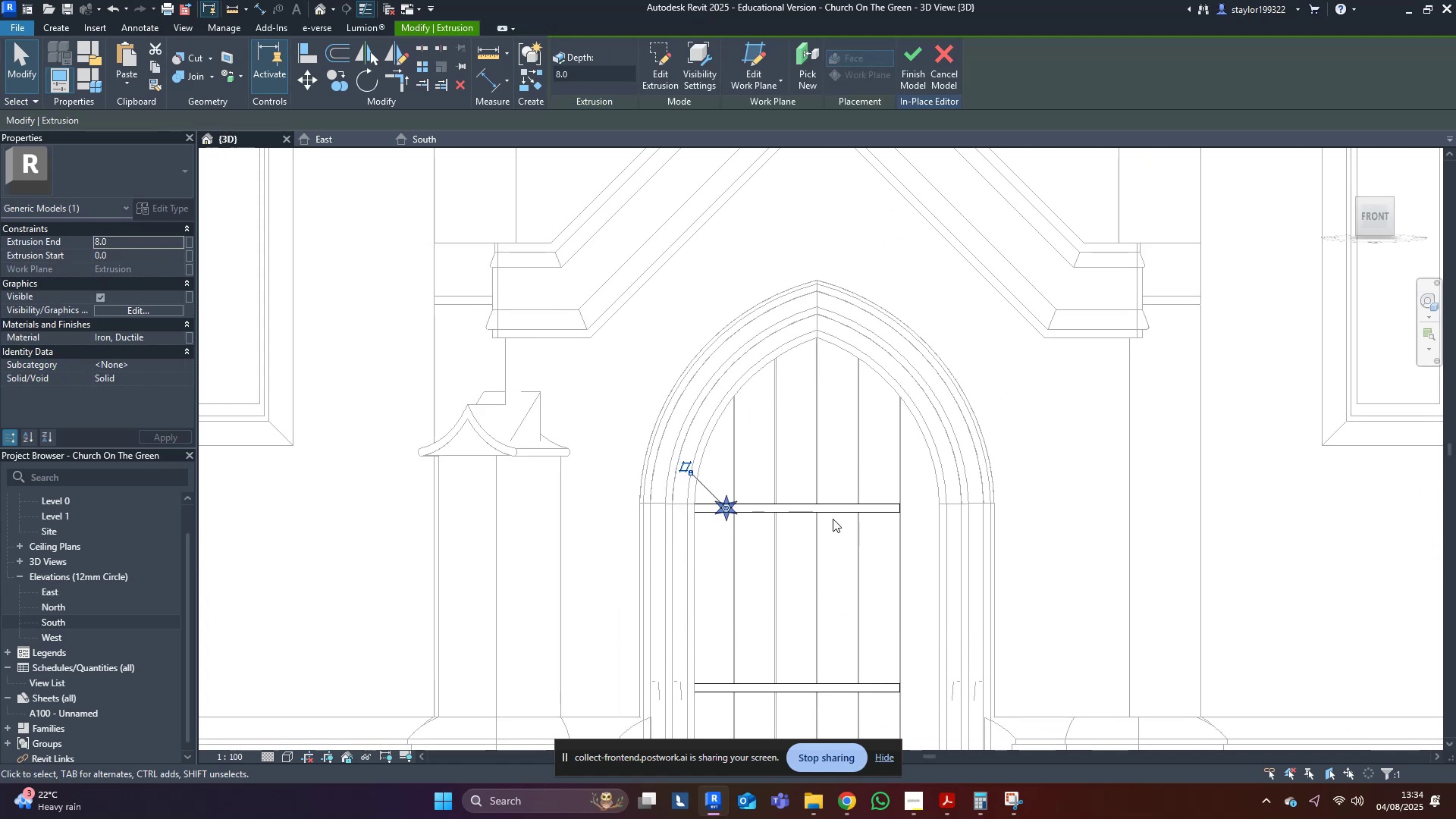 
key(ArrowRight)
 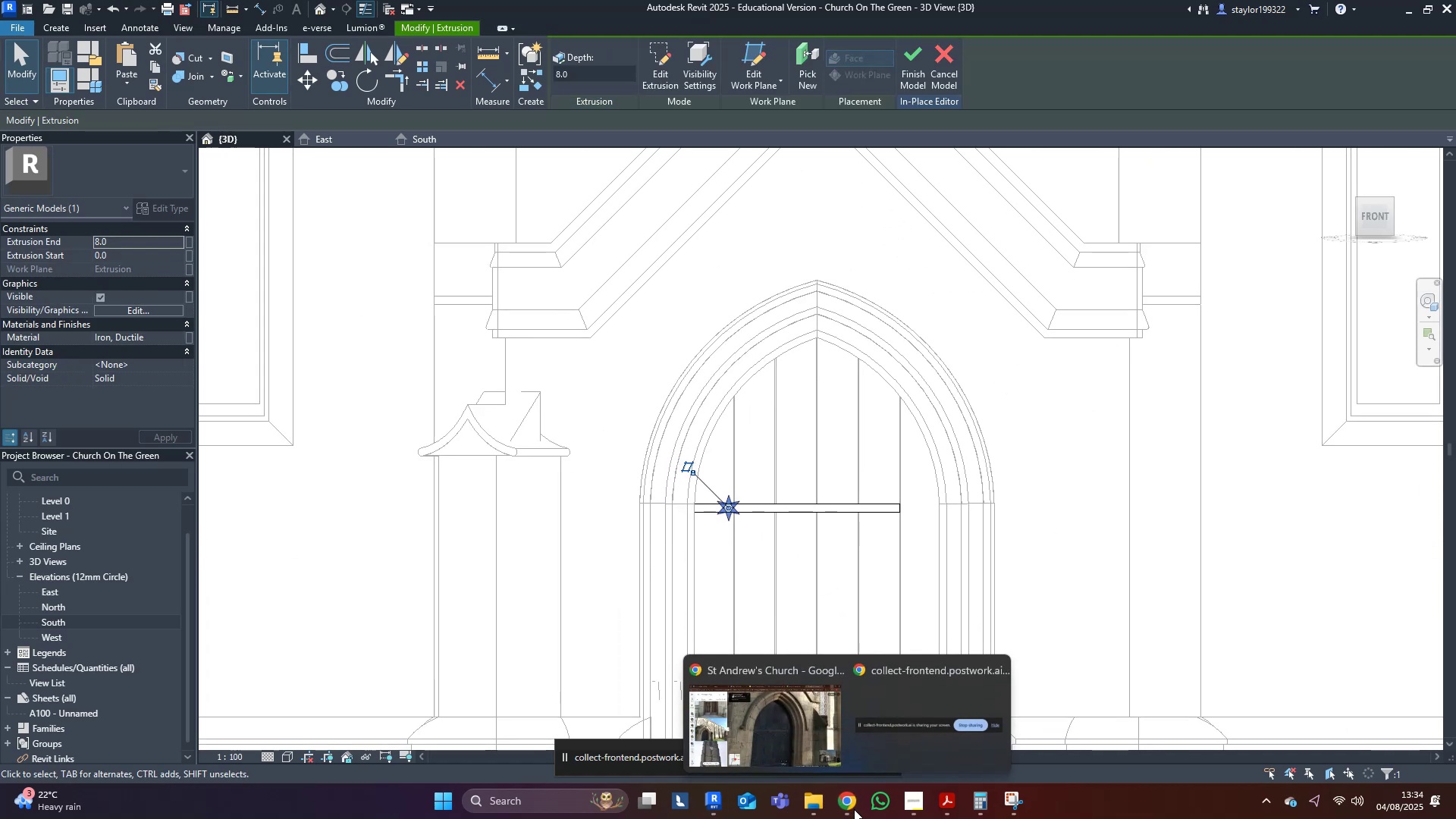 
left_click([795, 739])
 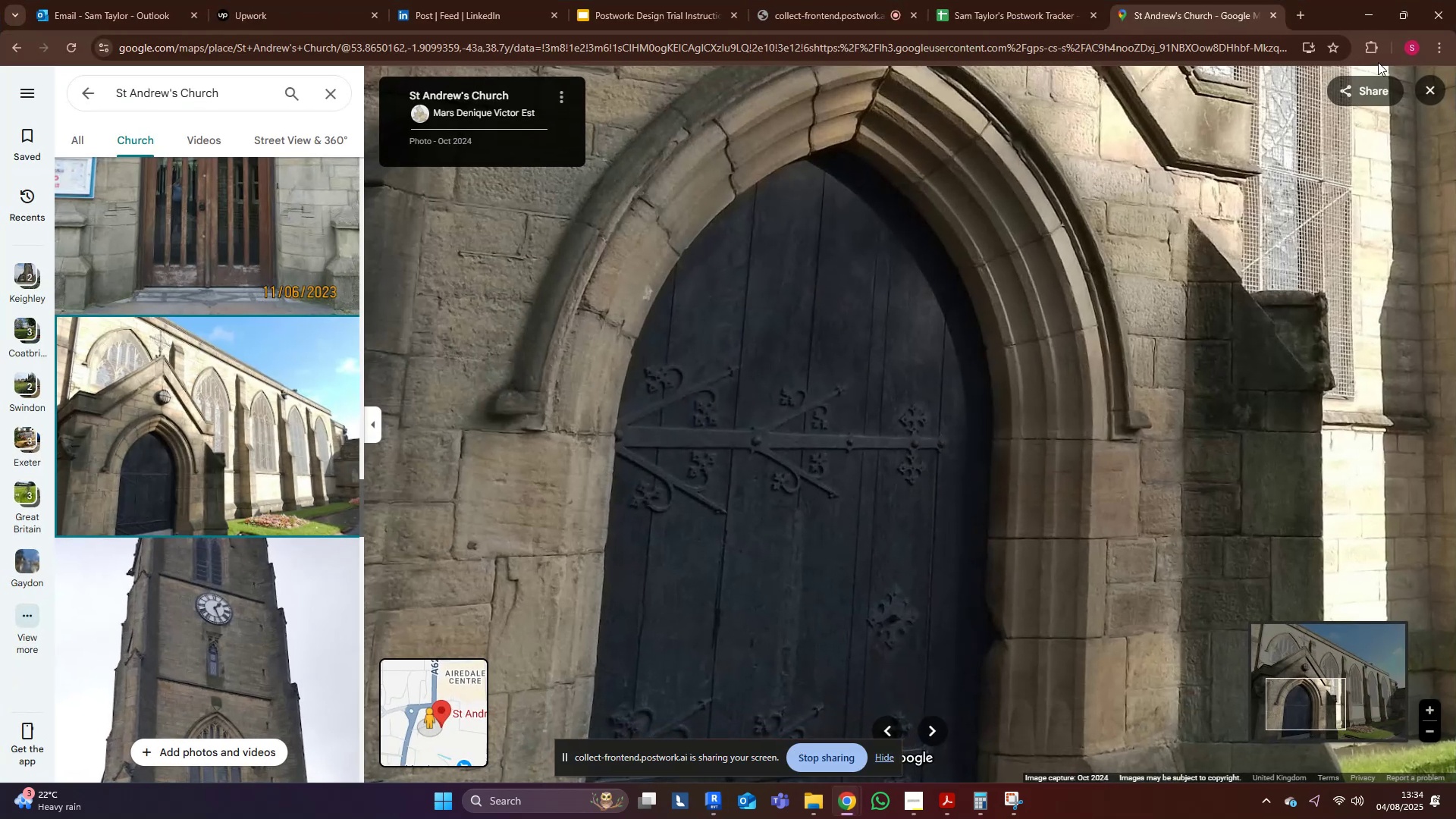 
left_click([1376, 19])
 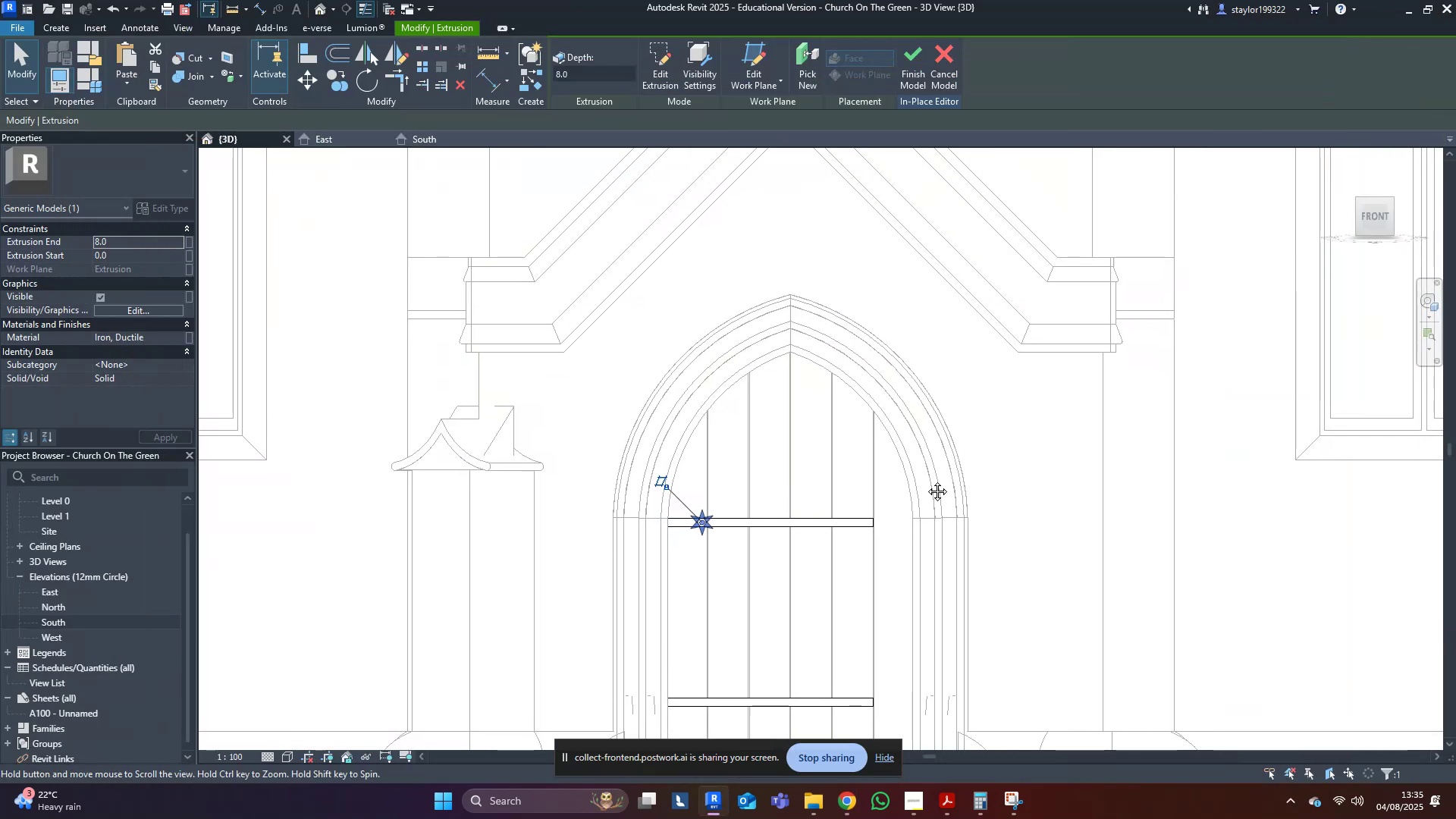 
key(Shift+ArrowLeft)
 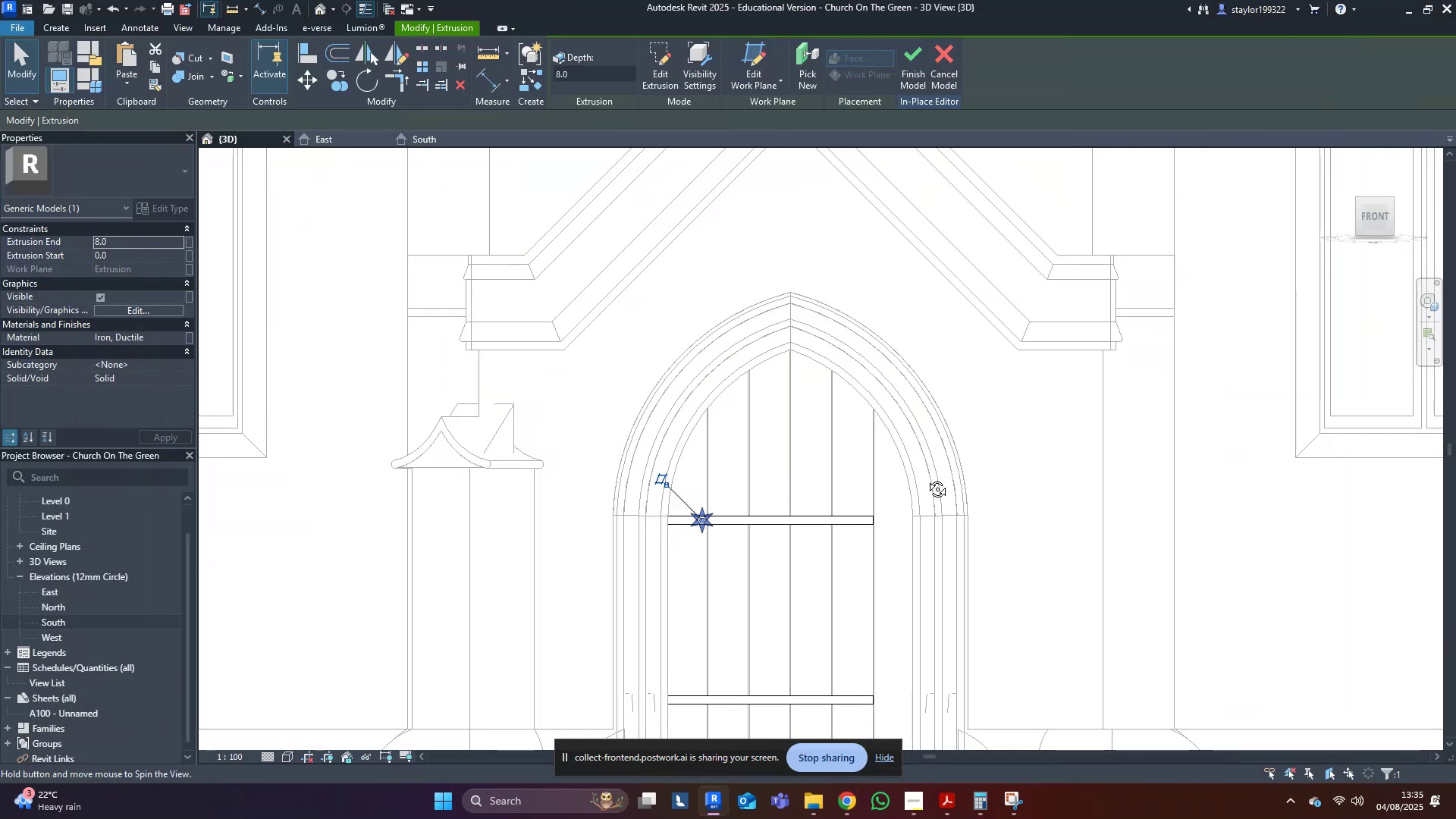 
key(Shift+ArrowLeft)
 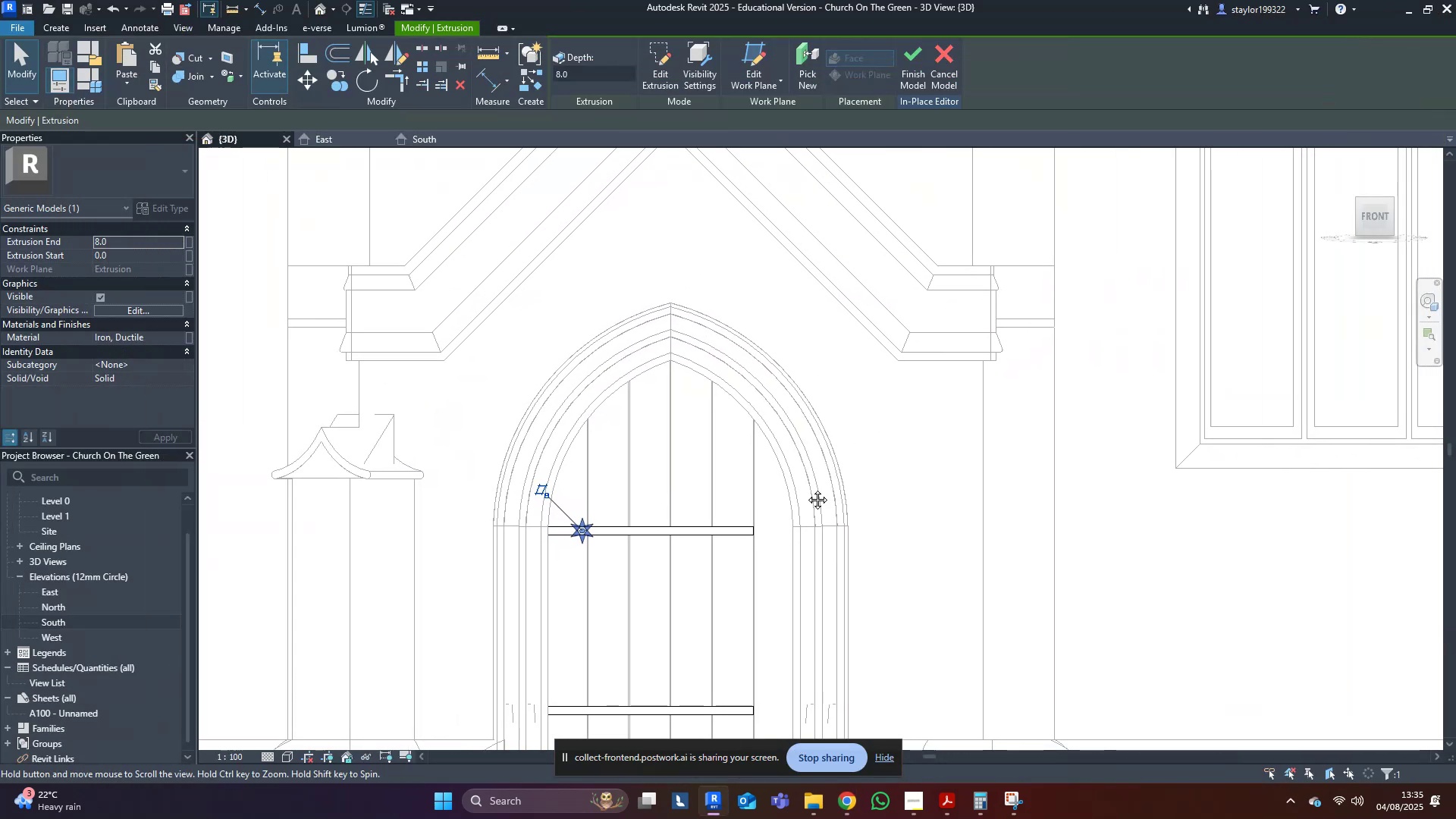 
scroll: coordinate [613, 569], scroll_direction: up, amount: 5.0
 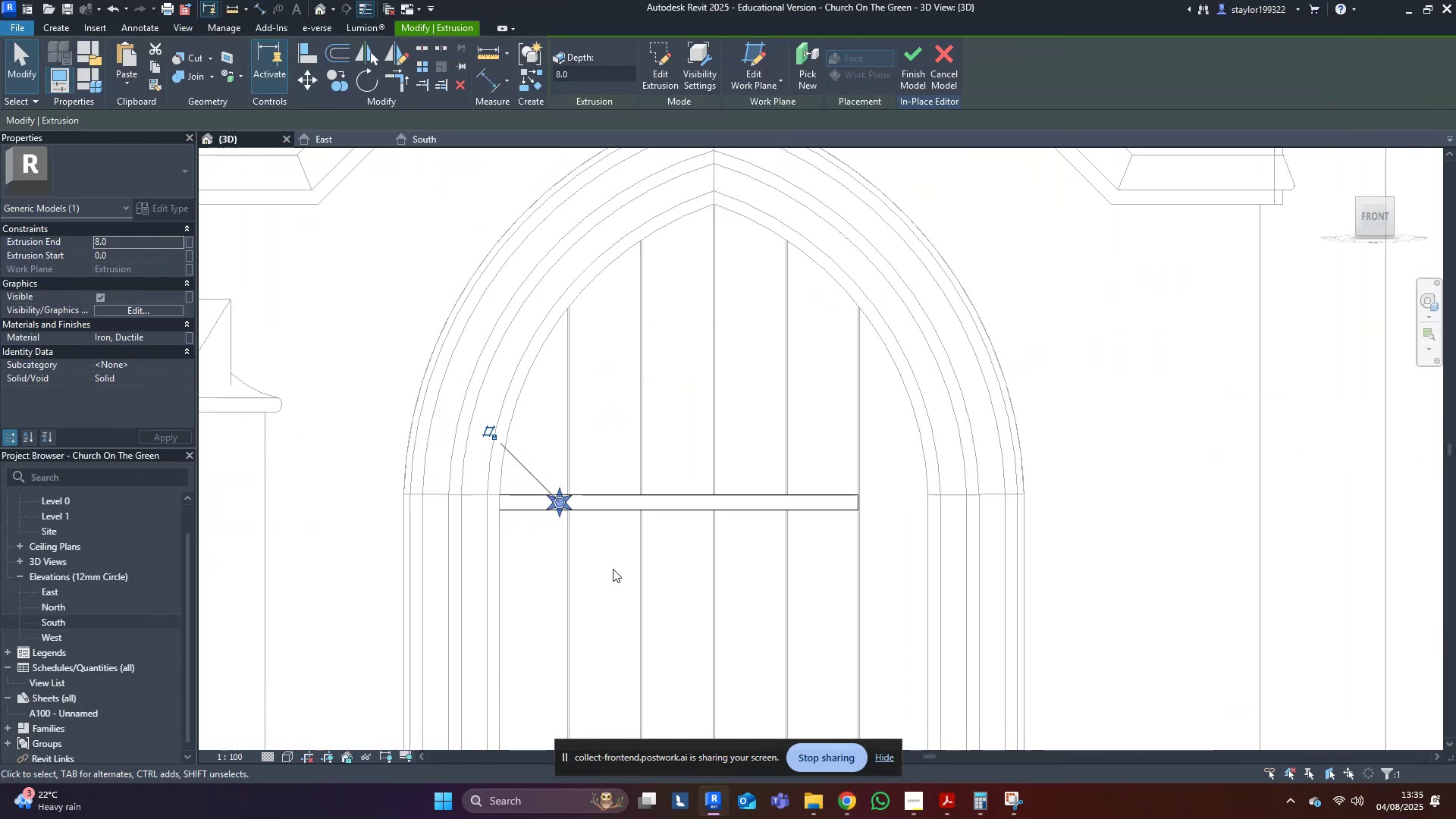 
key(Shift+ArrowLeft)
 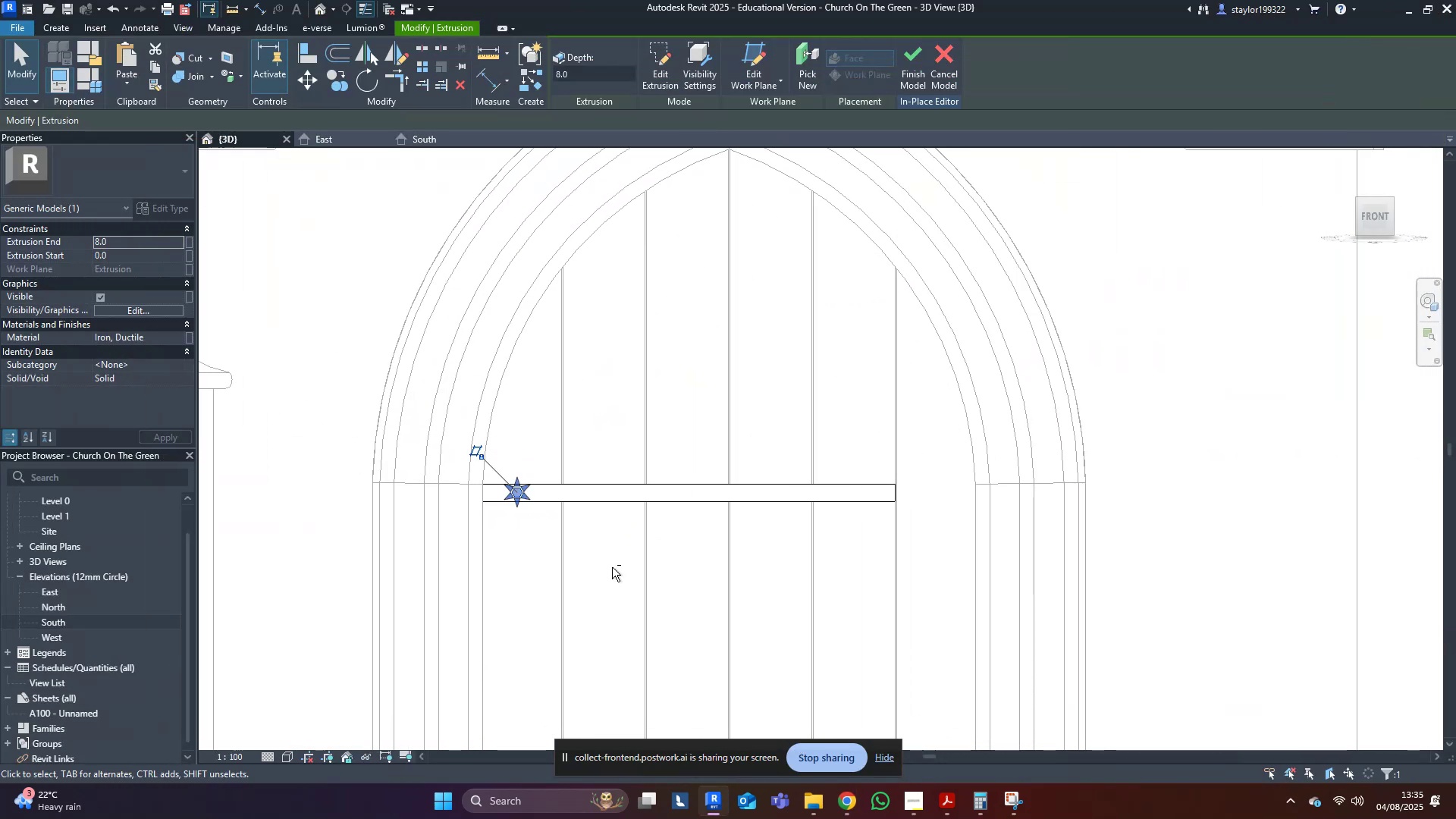 
key(Shift+ArrowLeft)
 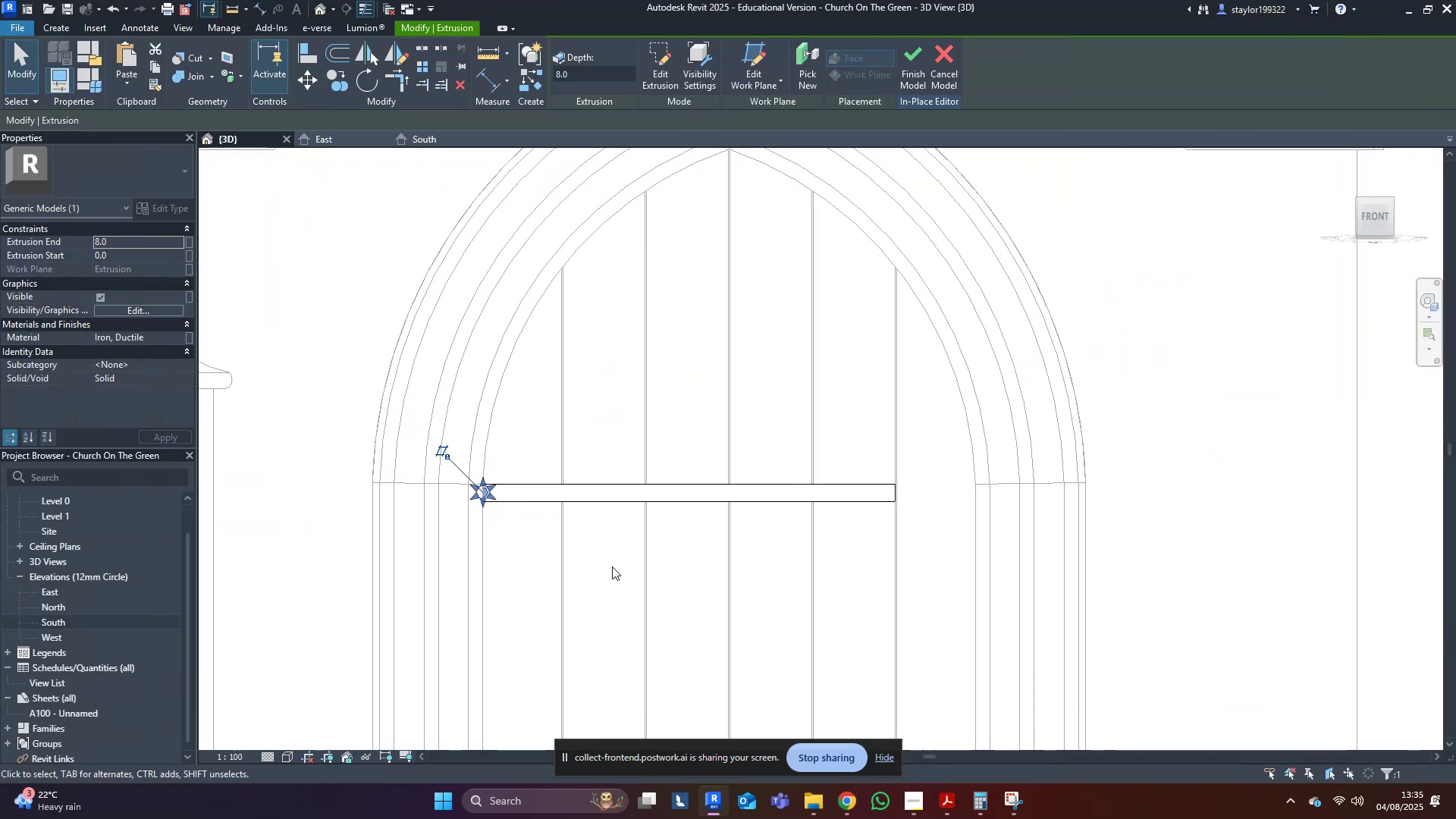 
key(ArrowRight)
 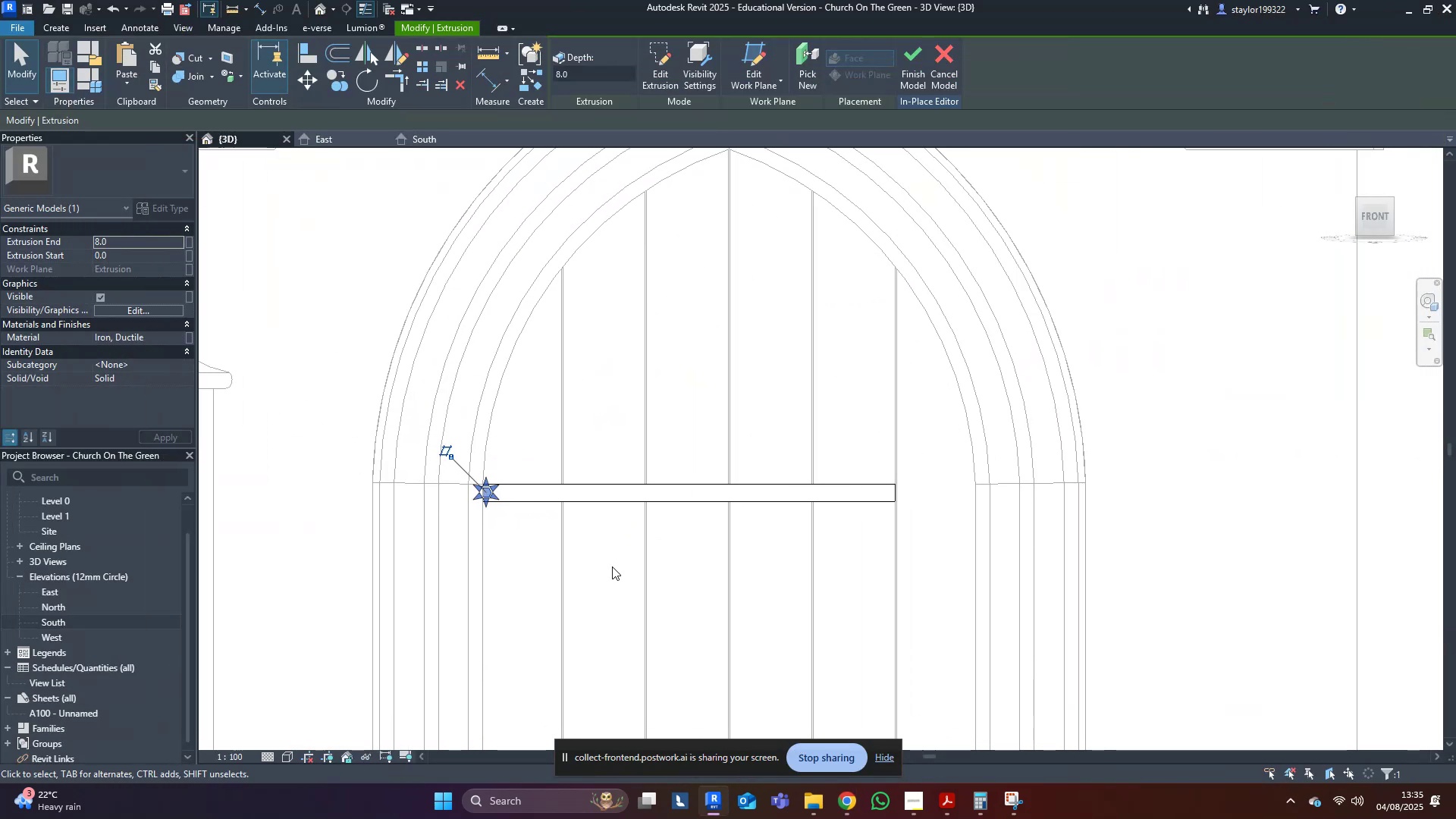 
key(ArrowRight)
 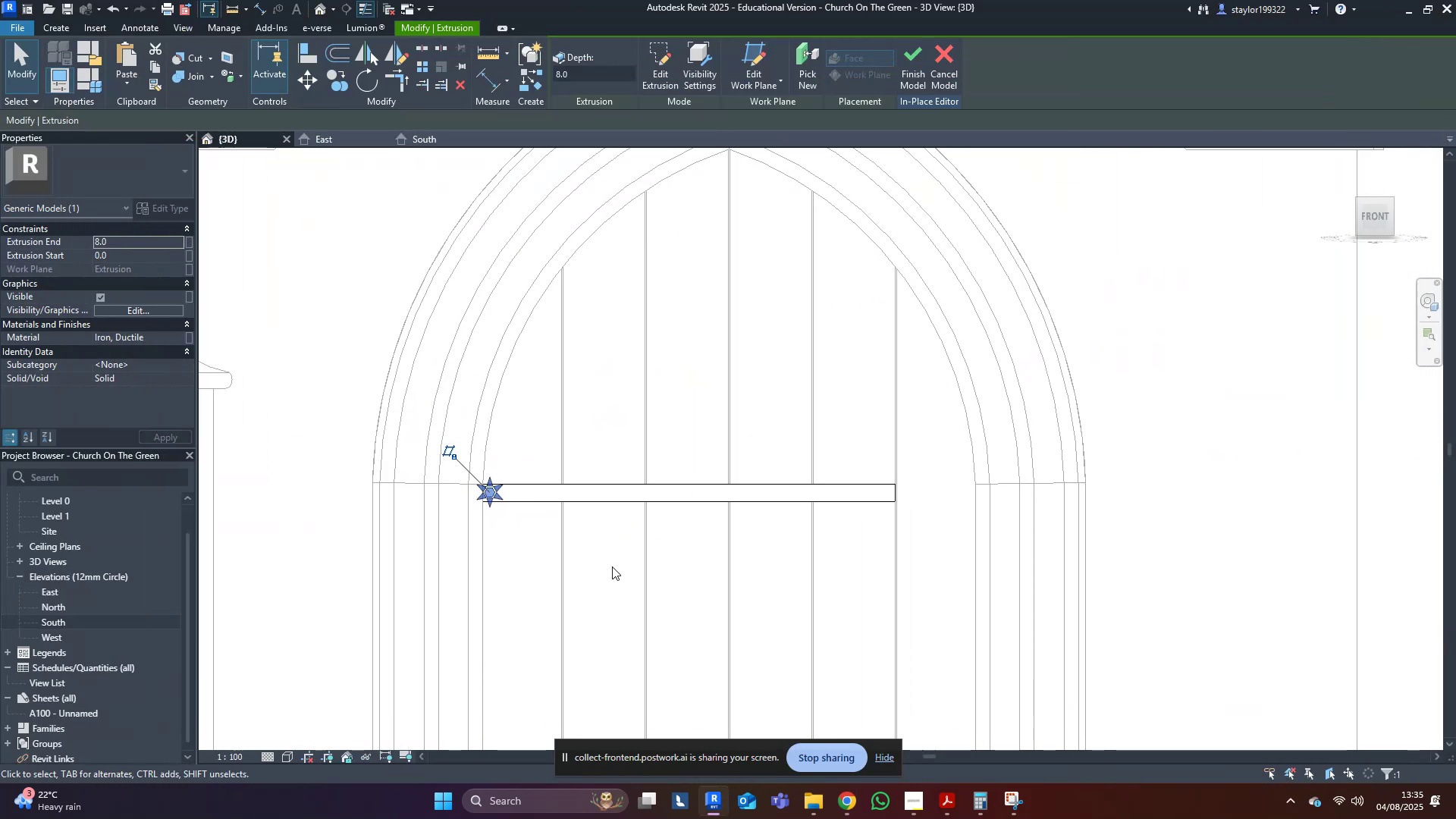 
key(ArrowRight)
 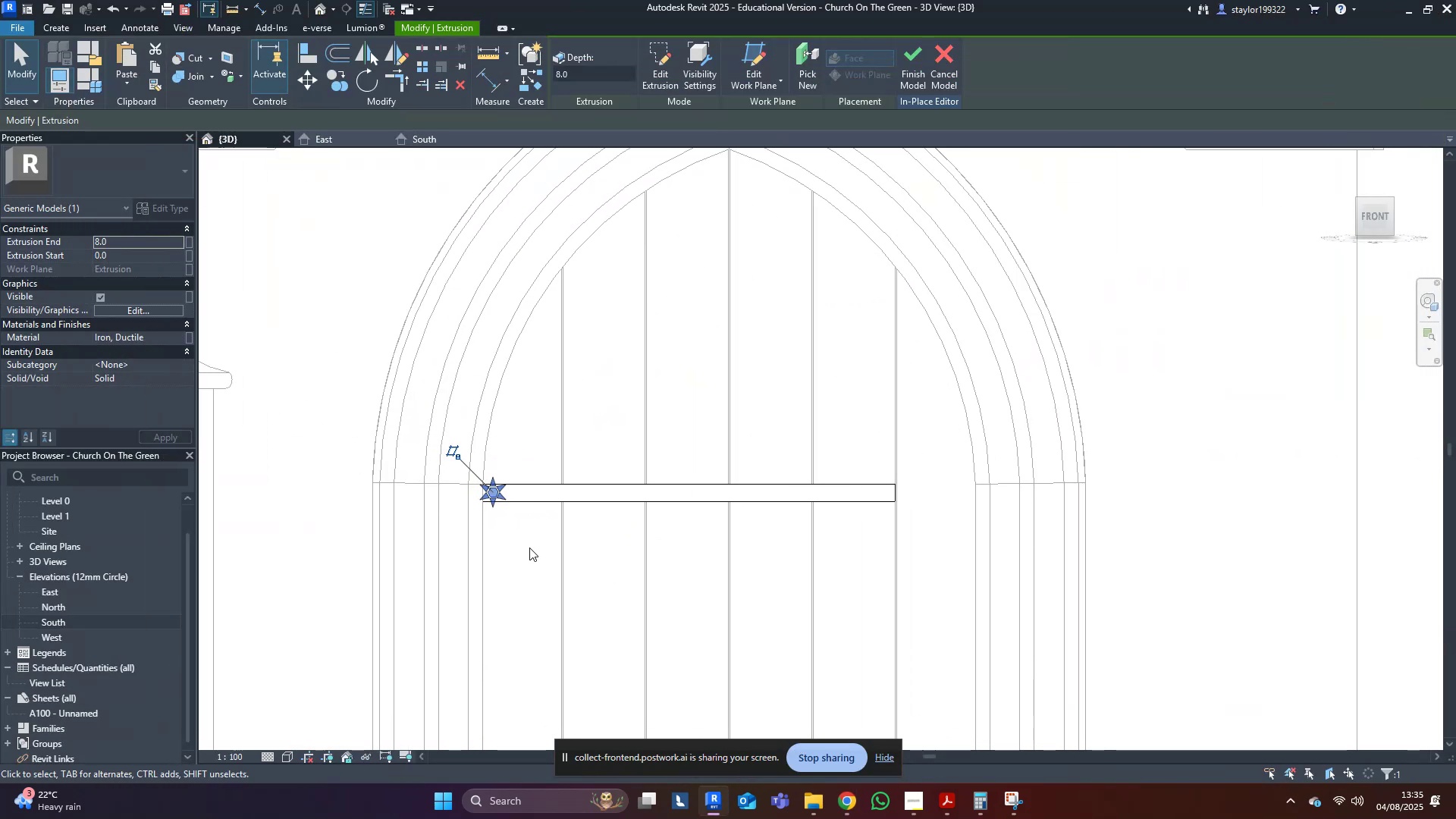 
middle_click([519, 548])
 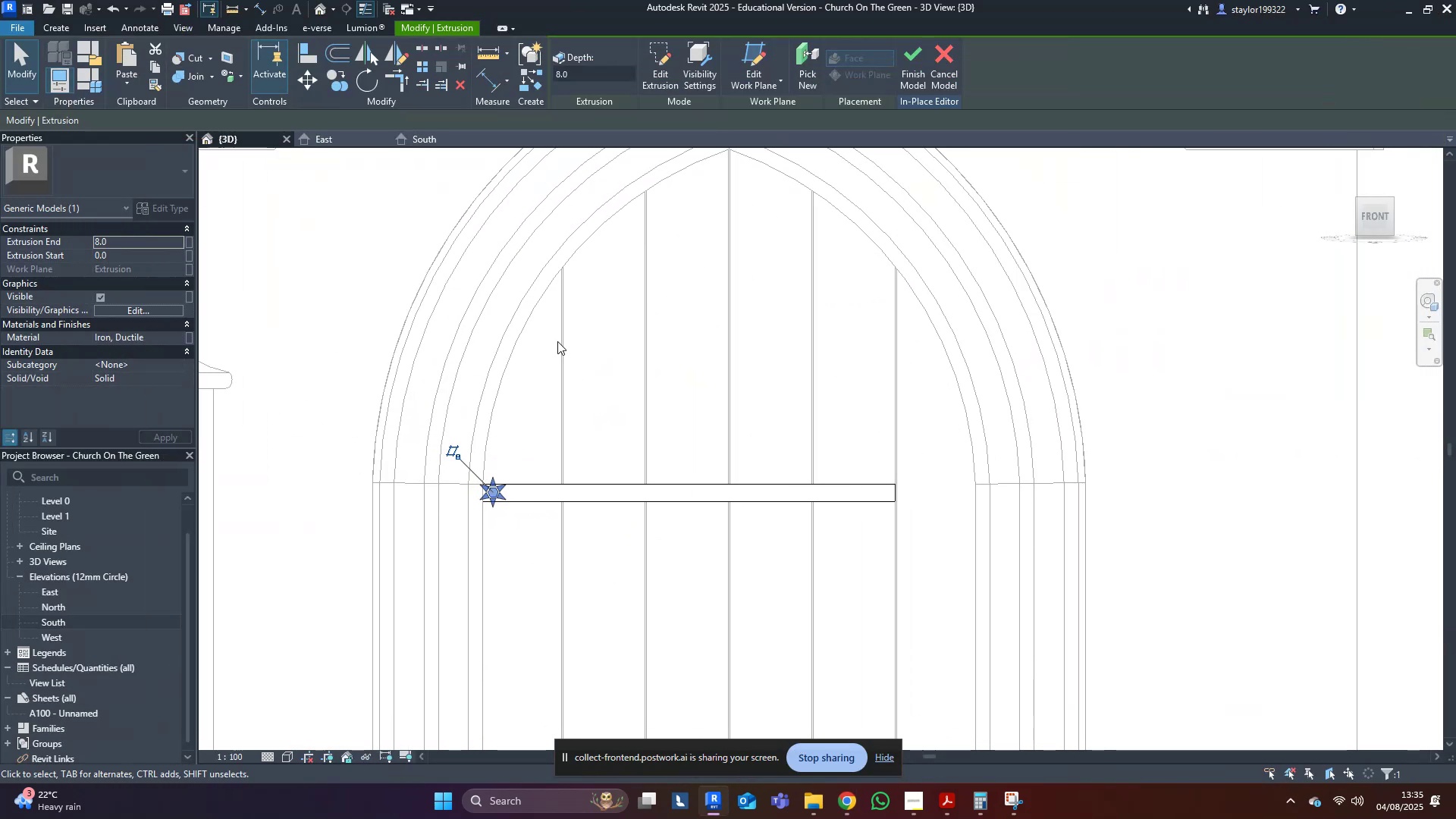 
scroll: coordinate [726, 507], scroll_direction: up, amount: 7.0
 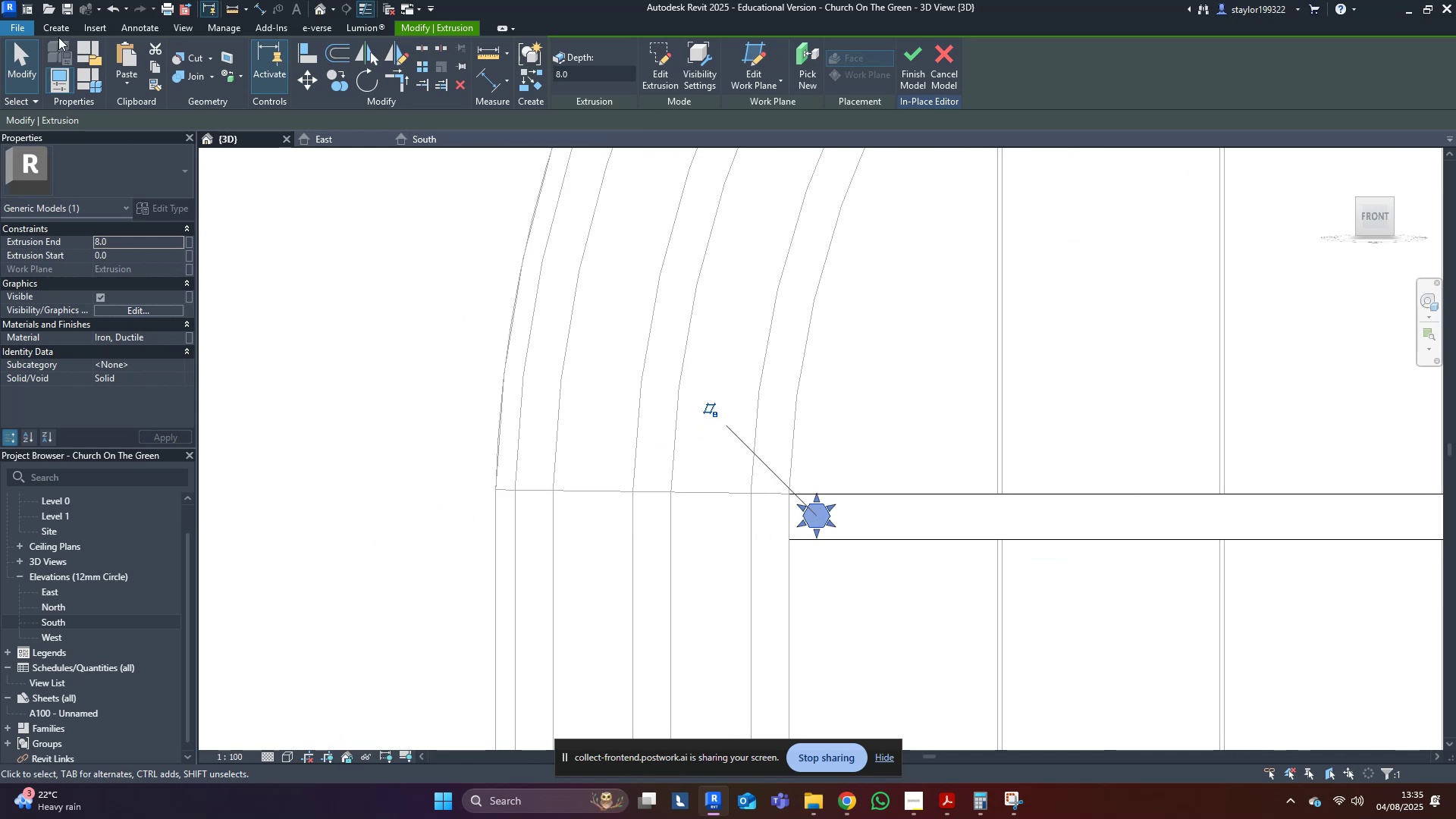 
left_click([58, 24])
 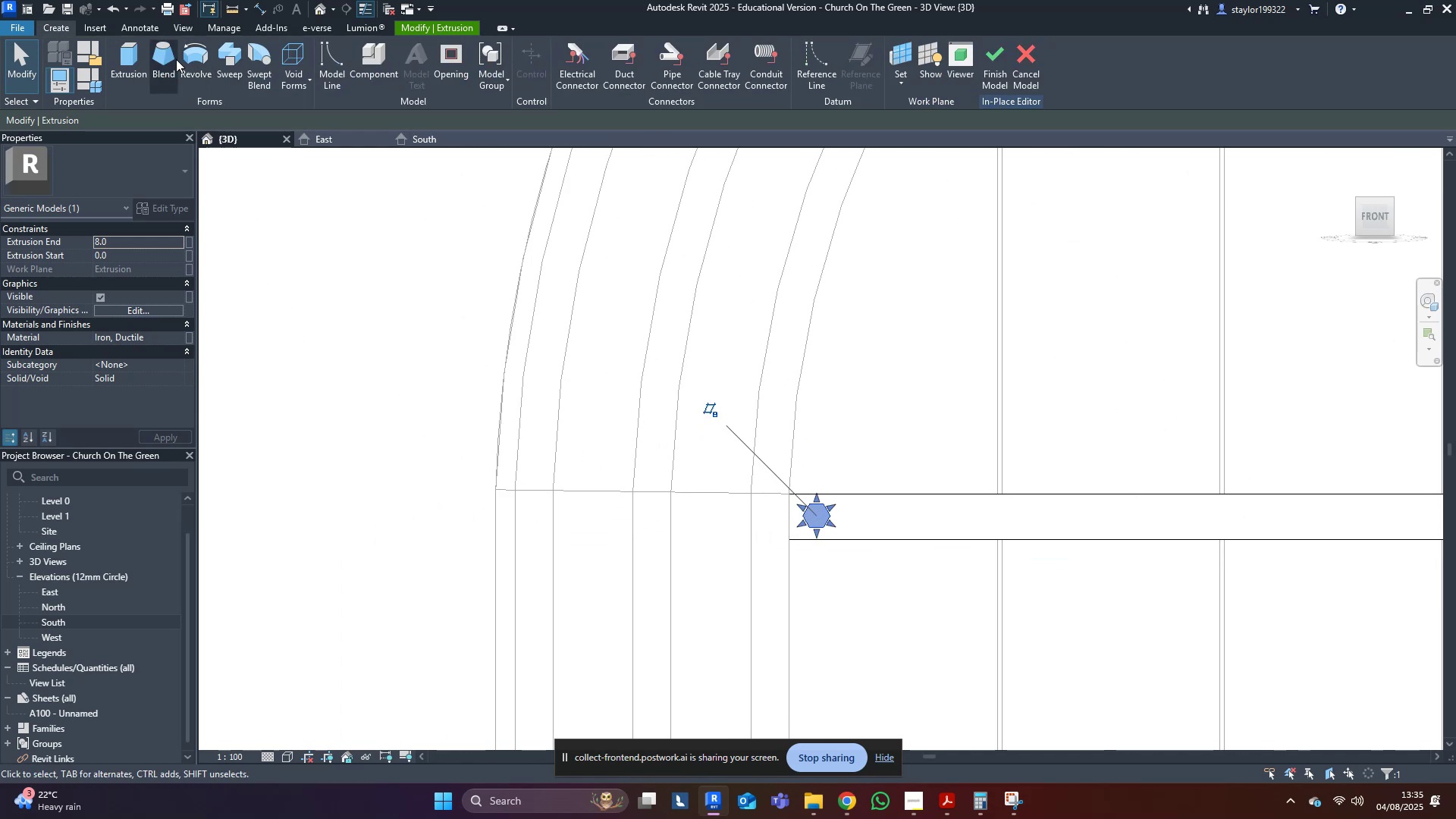 
left_click([200, 50])
 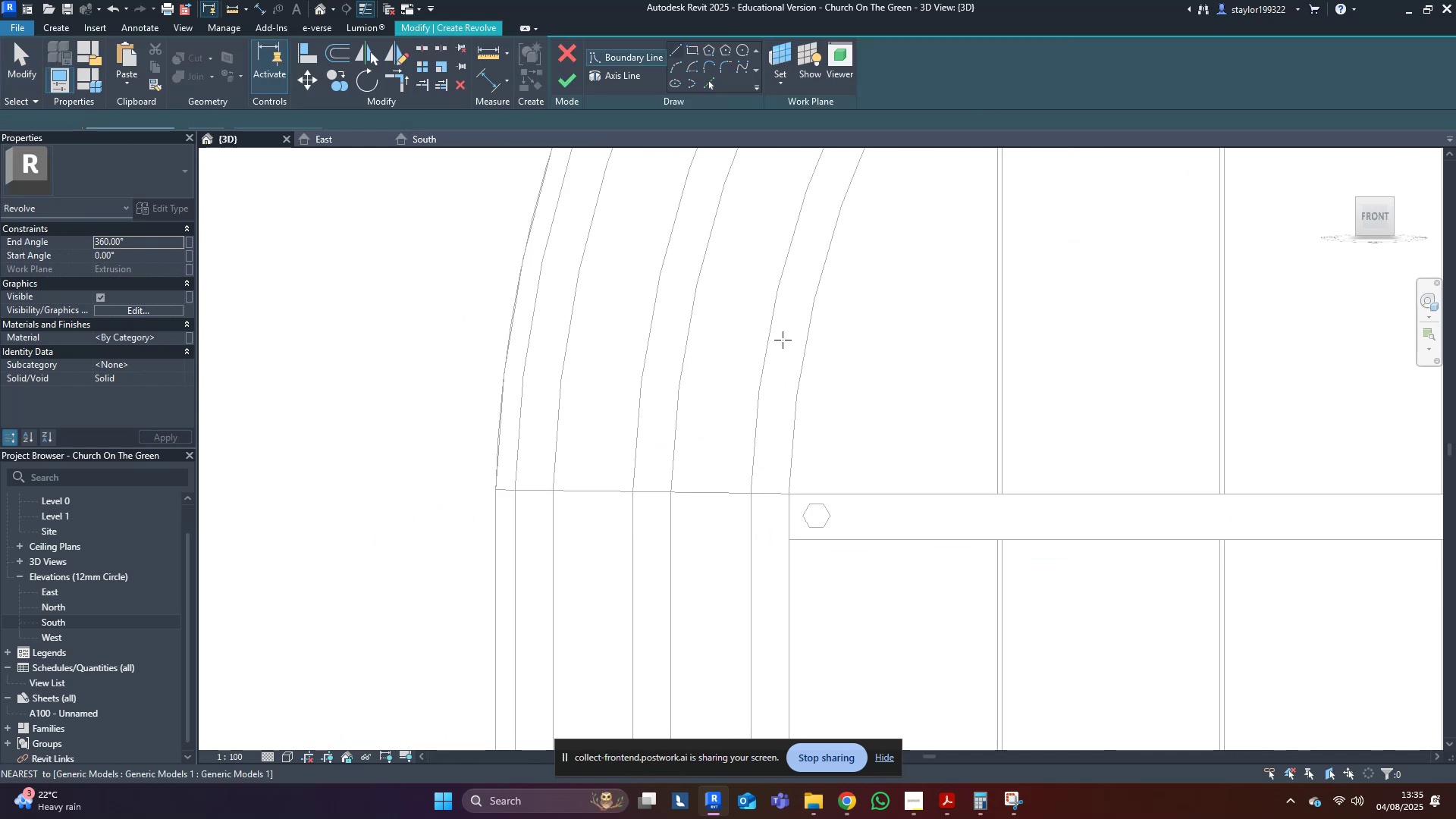 
hold_key(key=ShiftLeft, duration=0.55)
 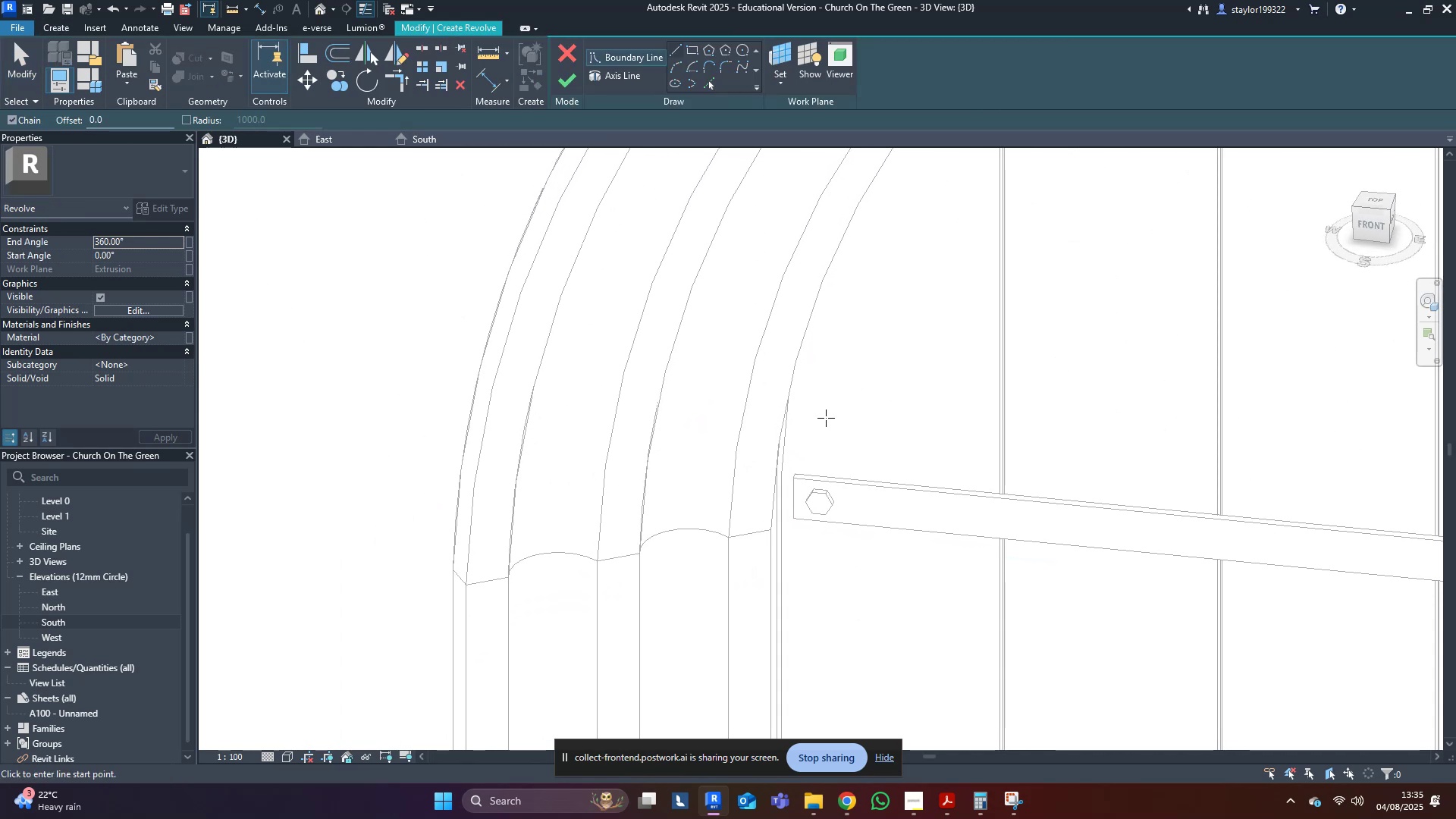 
scroll: coordinate [771, 266], scroll_direction: up, amount: 5.0
 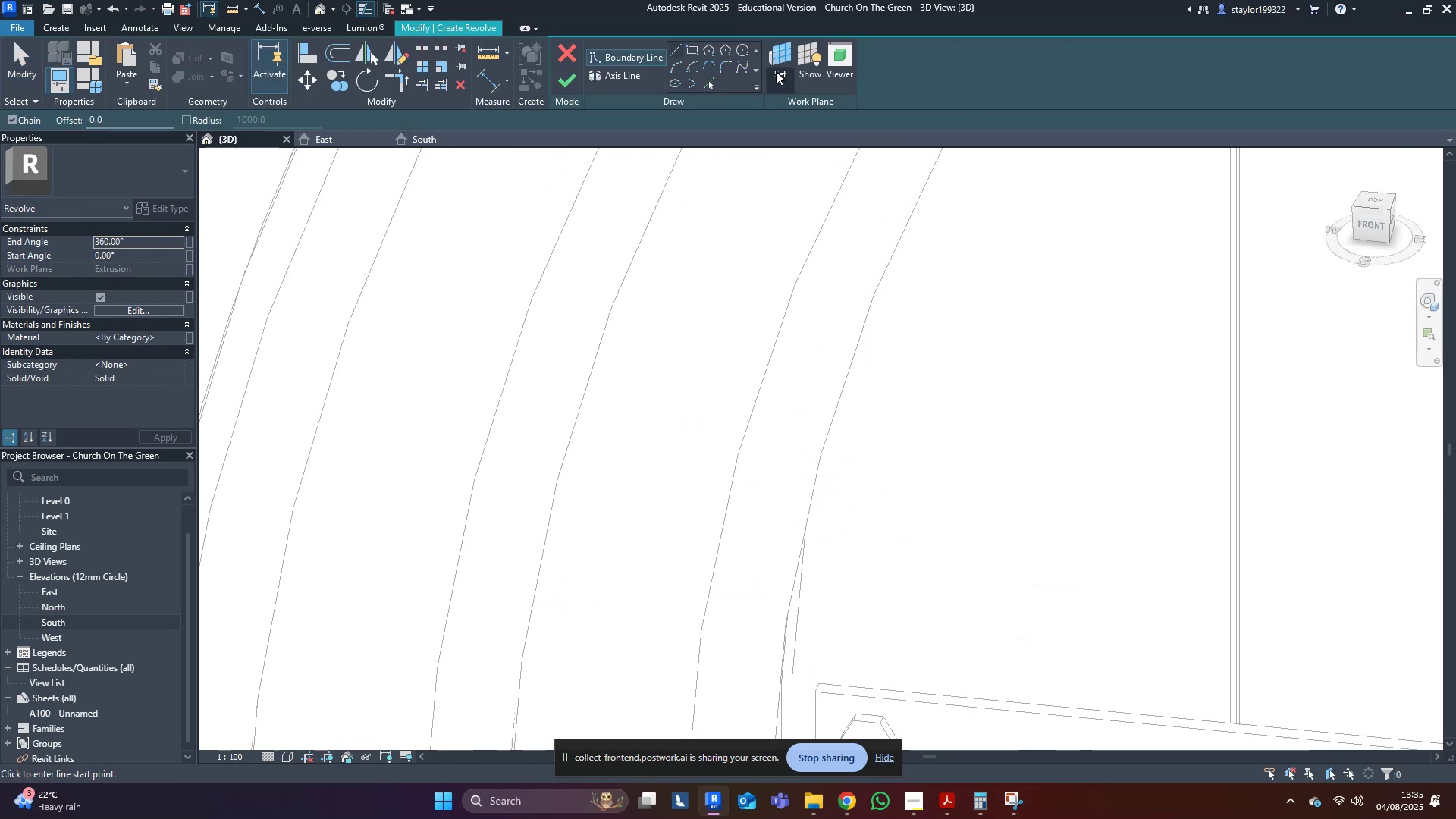 
left_click([782, 58])
 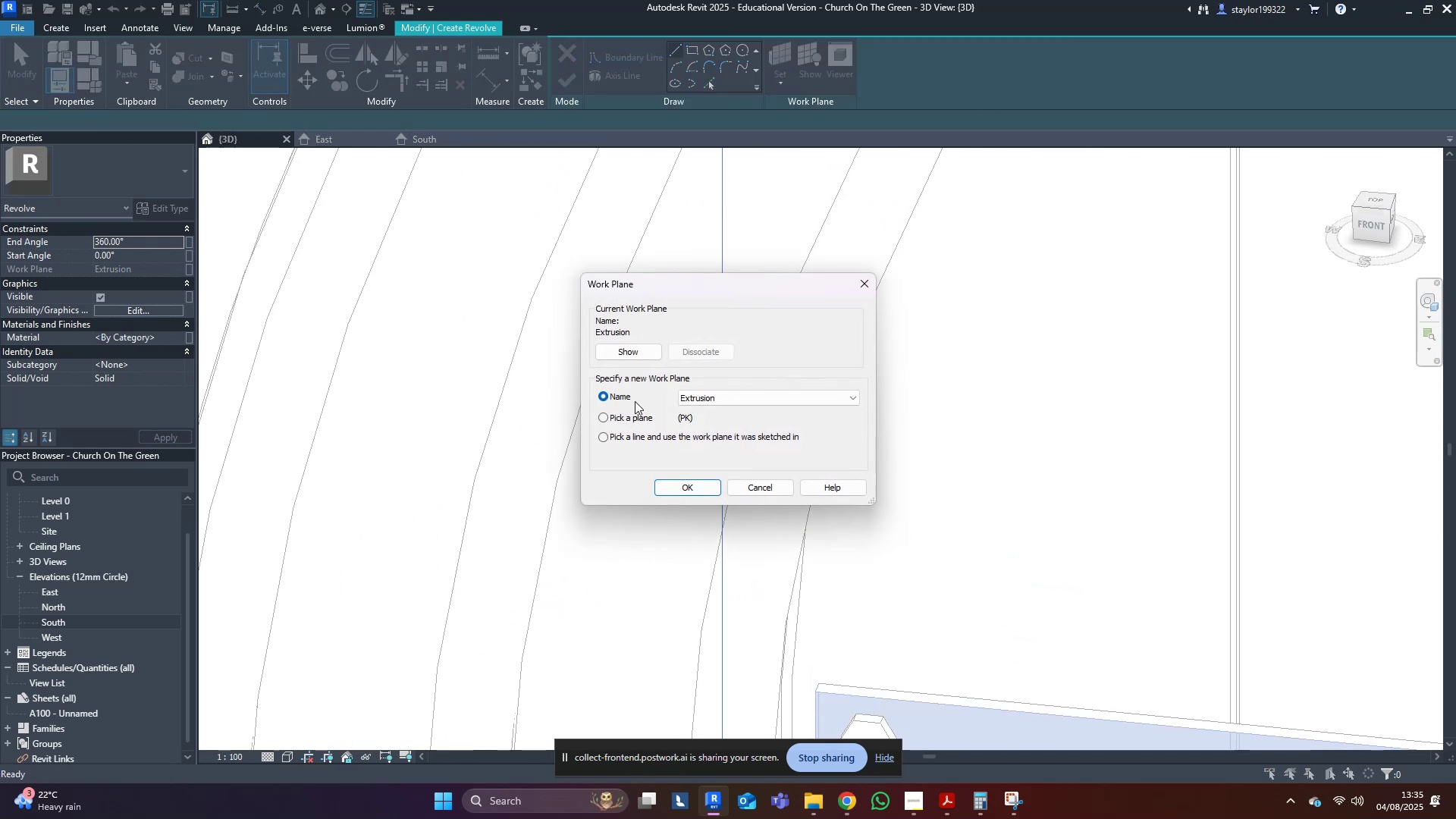 
left_click([632, 413])
 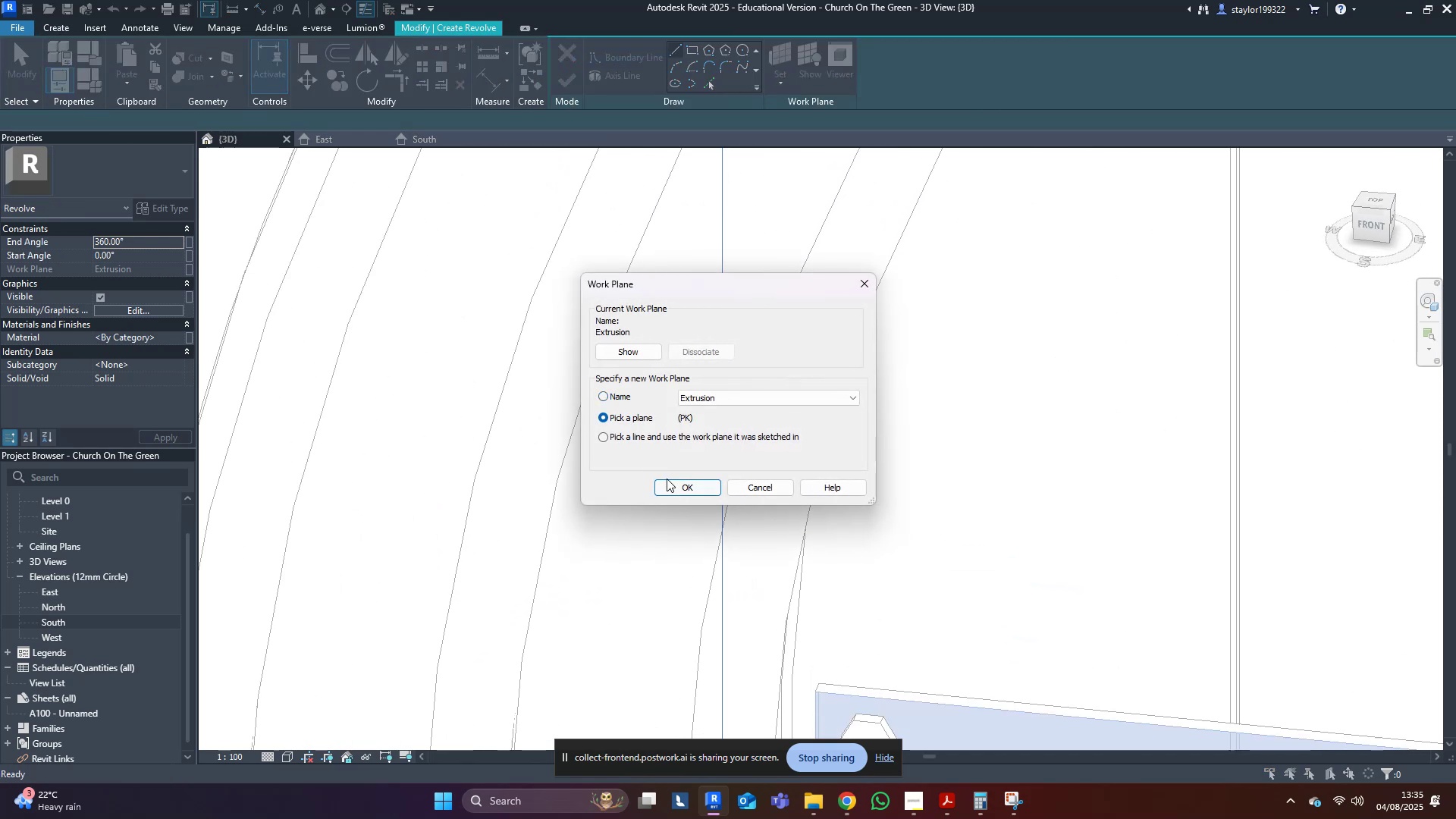 
left_click([667, 479])
 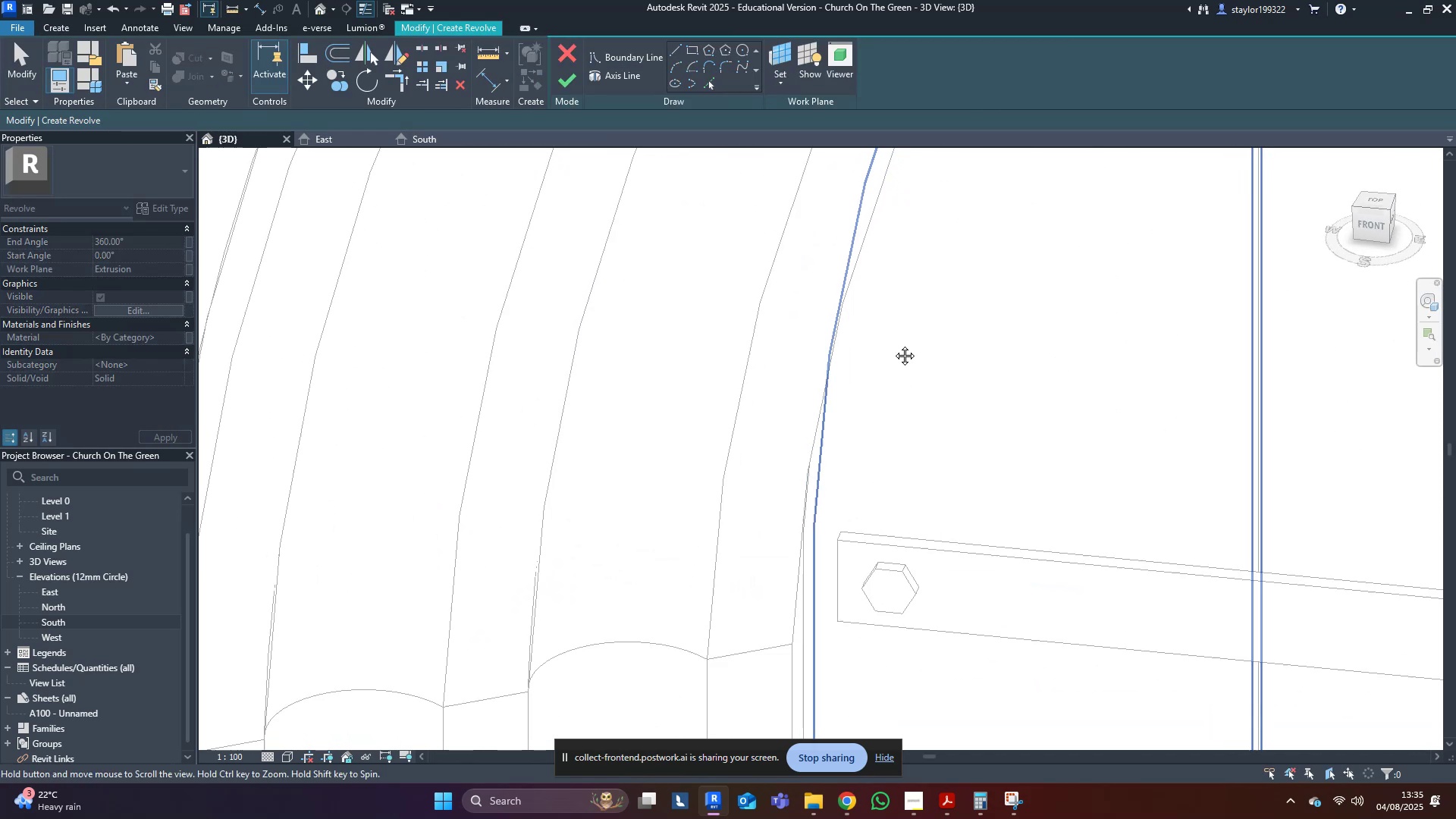 
scroll: coordinate [875, 601], scroll_direction: up, amount: 8.0
 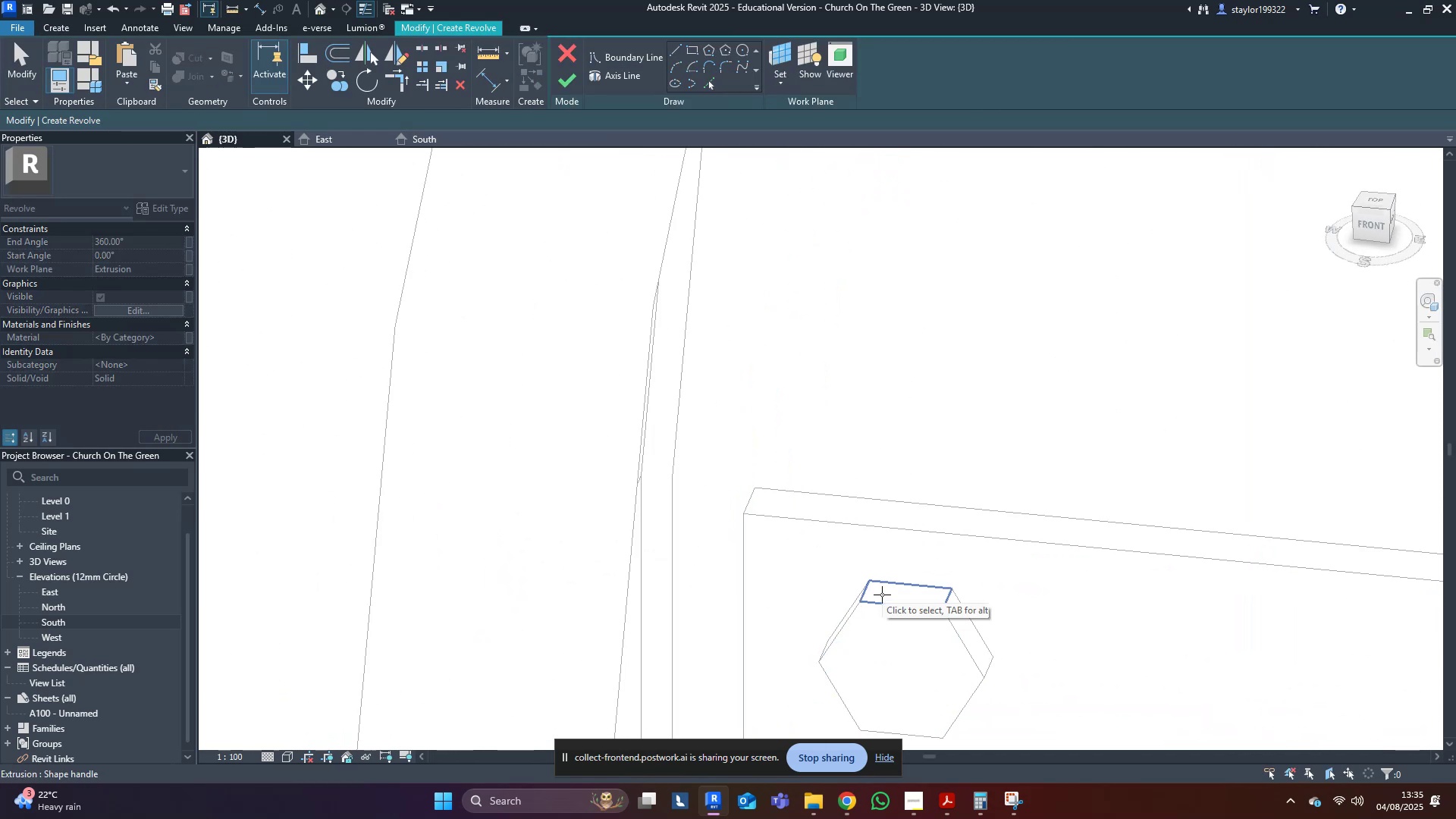 
left_click([882, 595])
 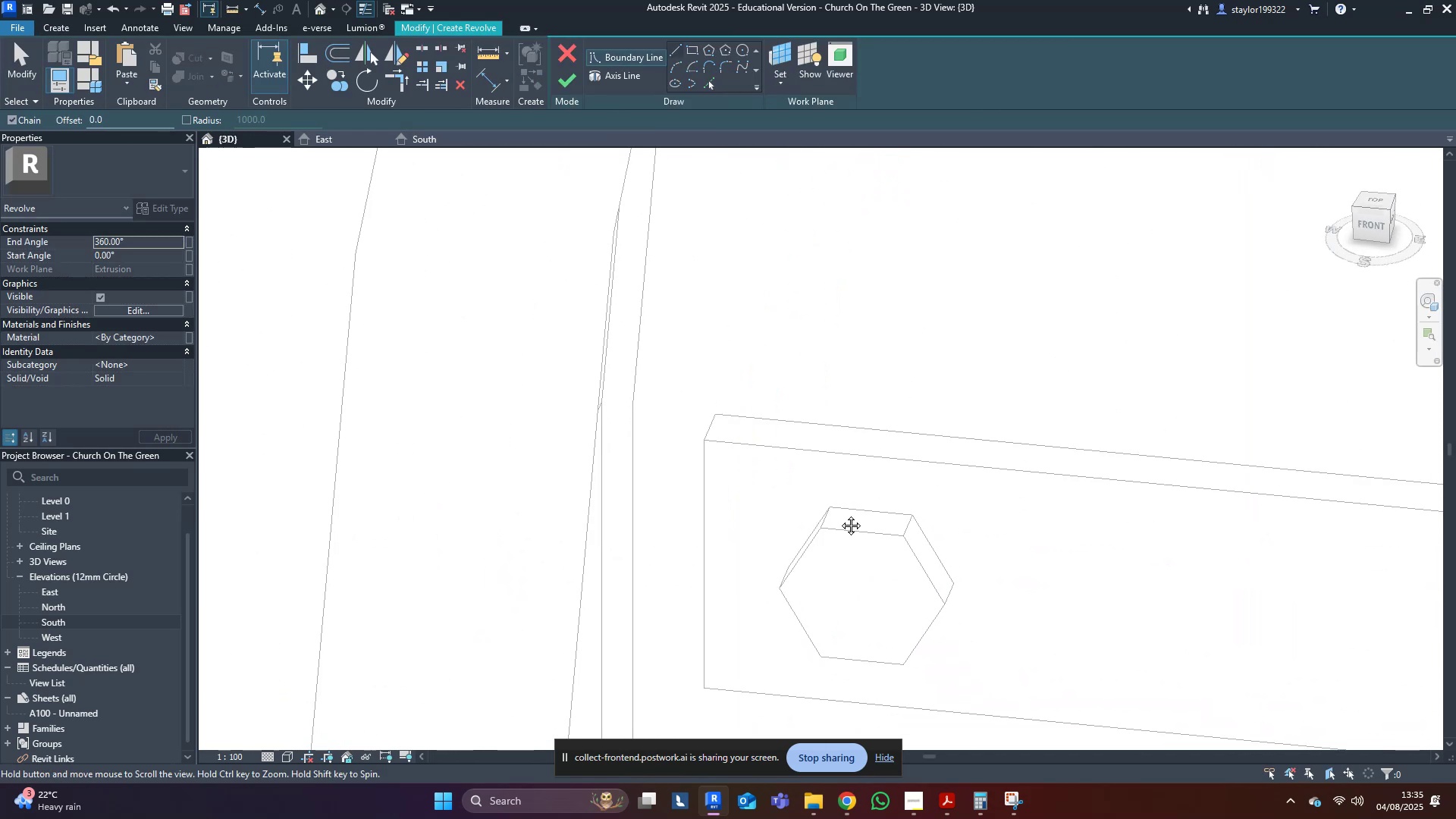 
key(Shift+ShiftLeft)
 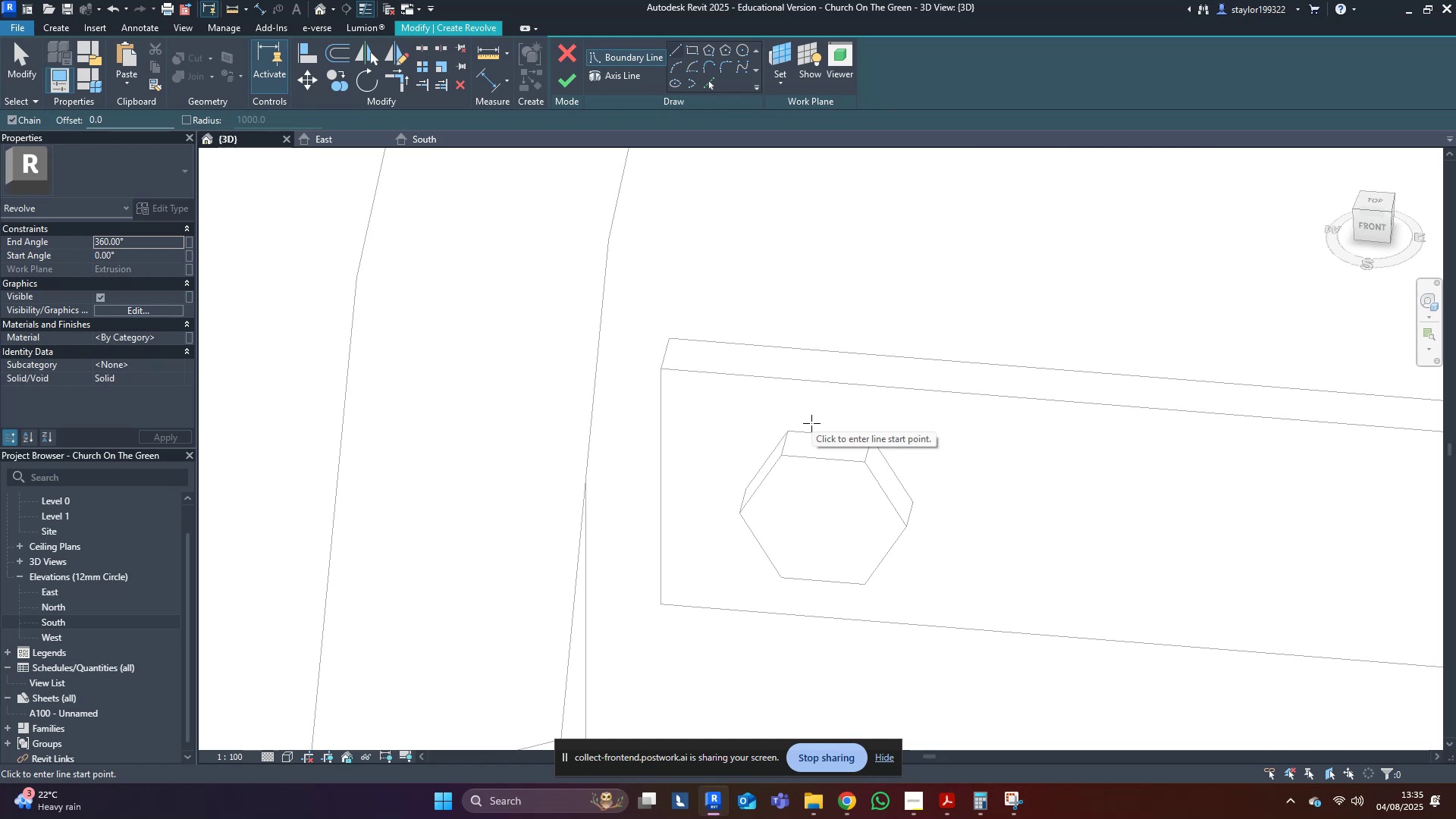 
scroll: coordinate [679, 370], scroll_direction: up, amount: 4.0
 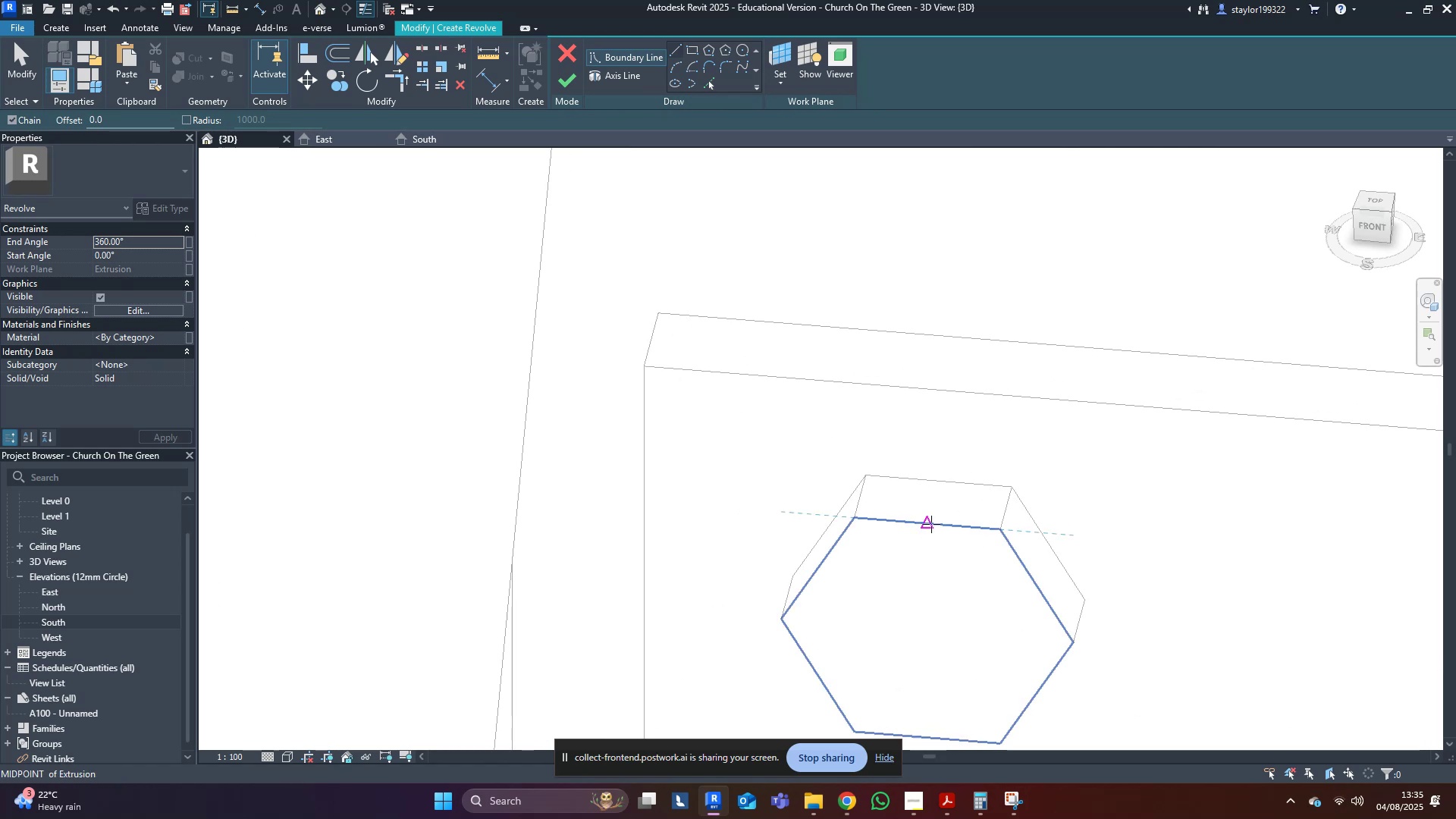 
left_click([930, 522])
 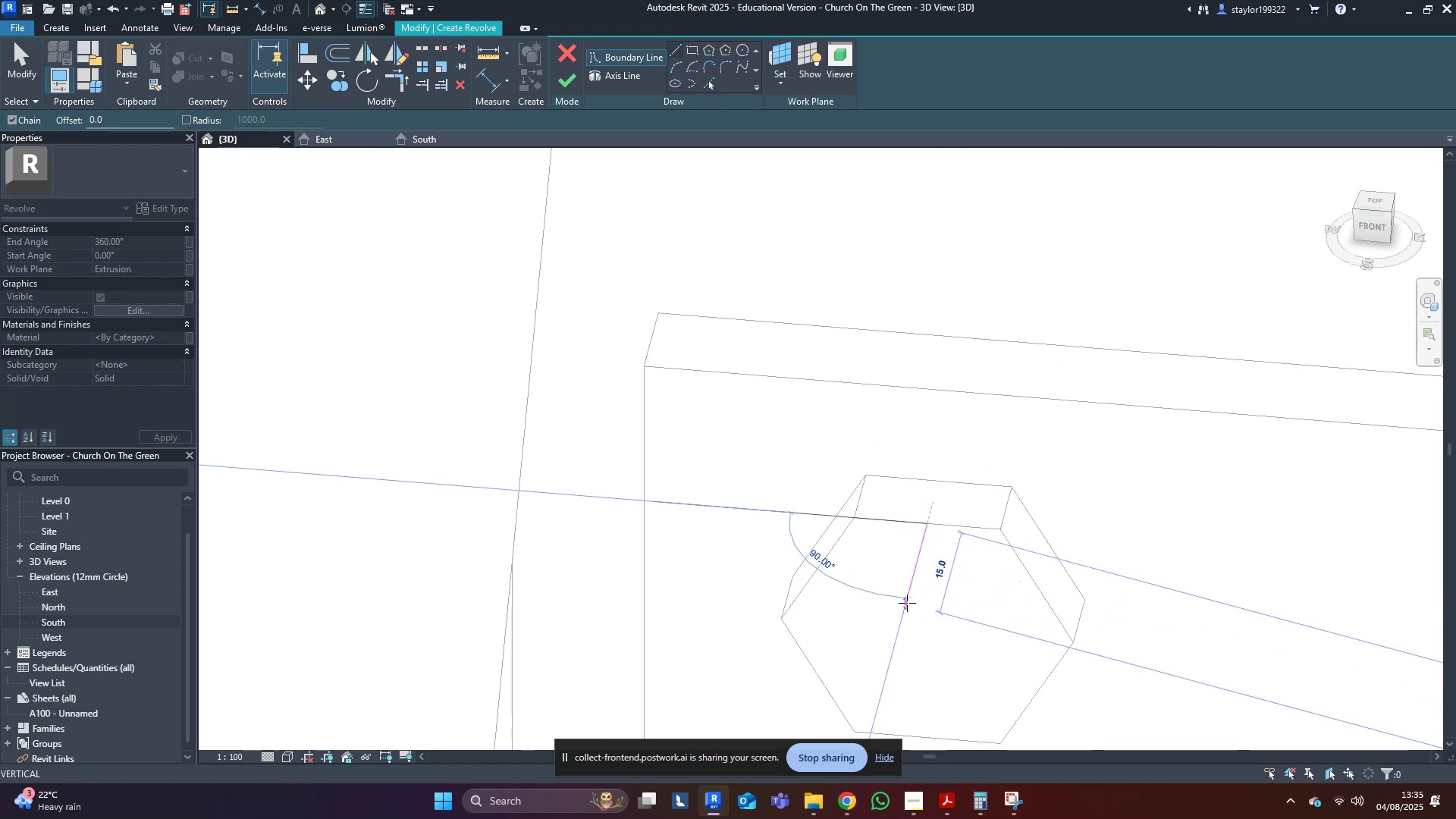 
left_click([907, 604])
 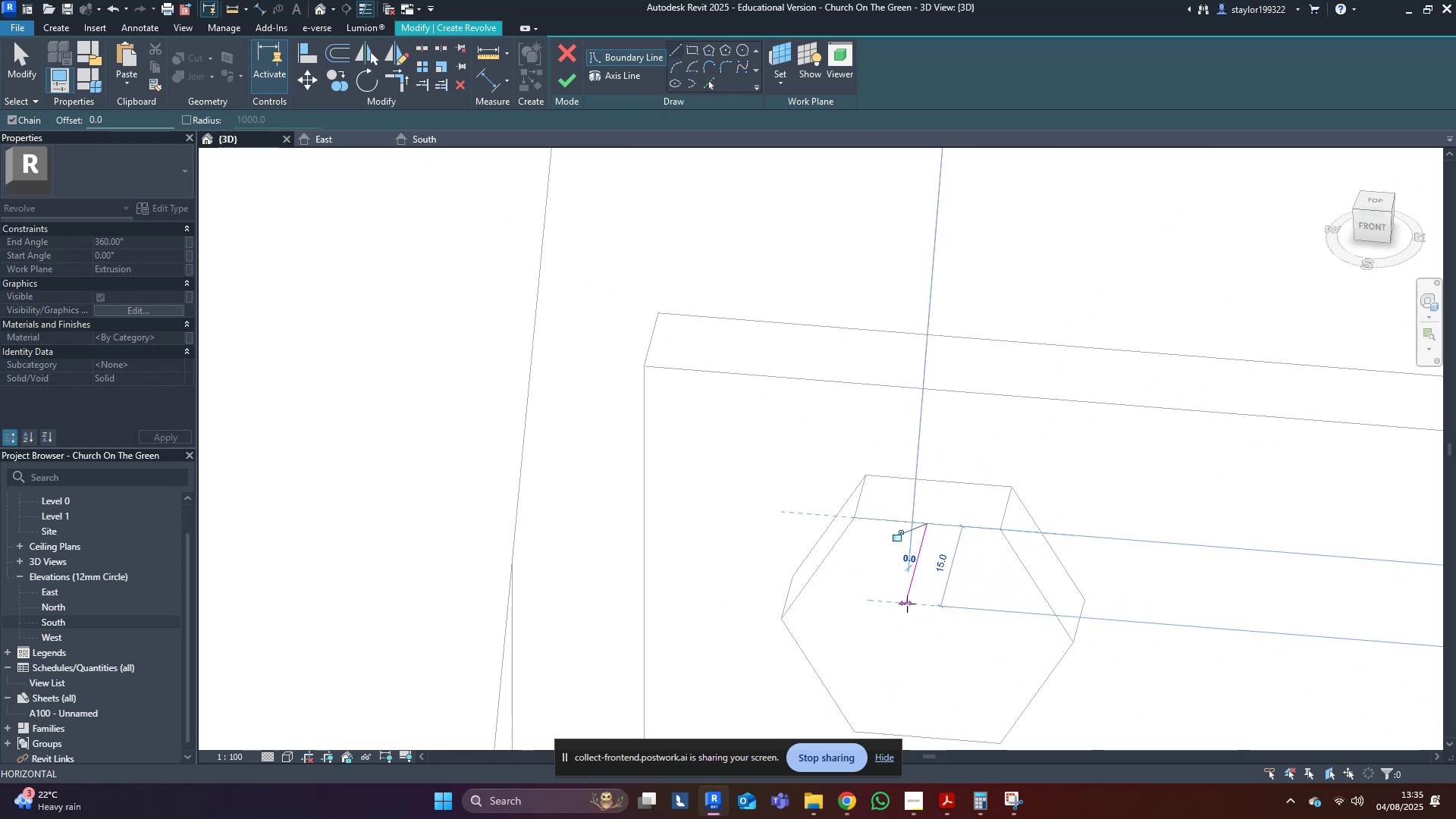 
key(Escape)
 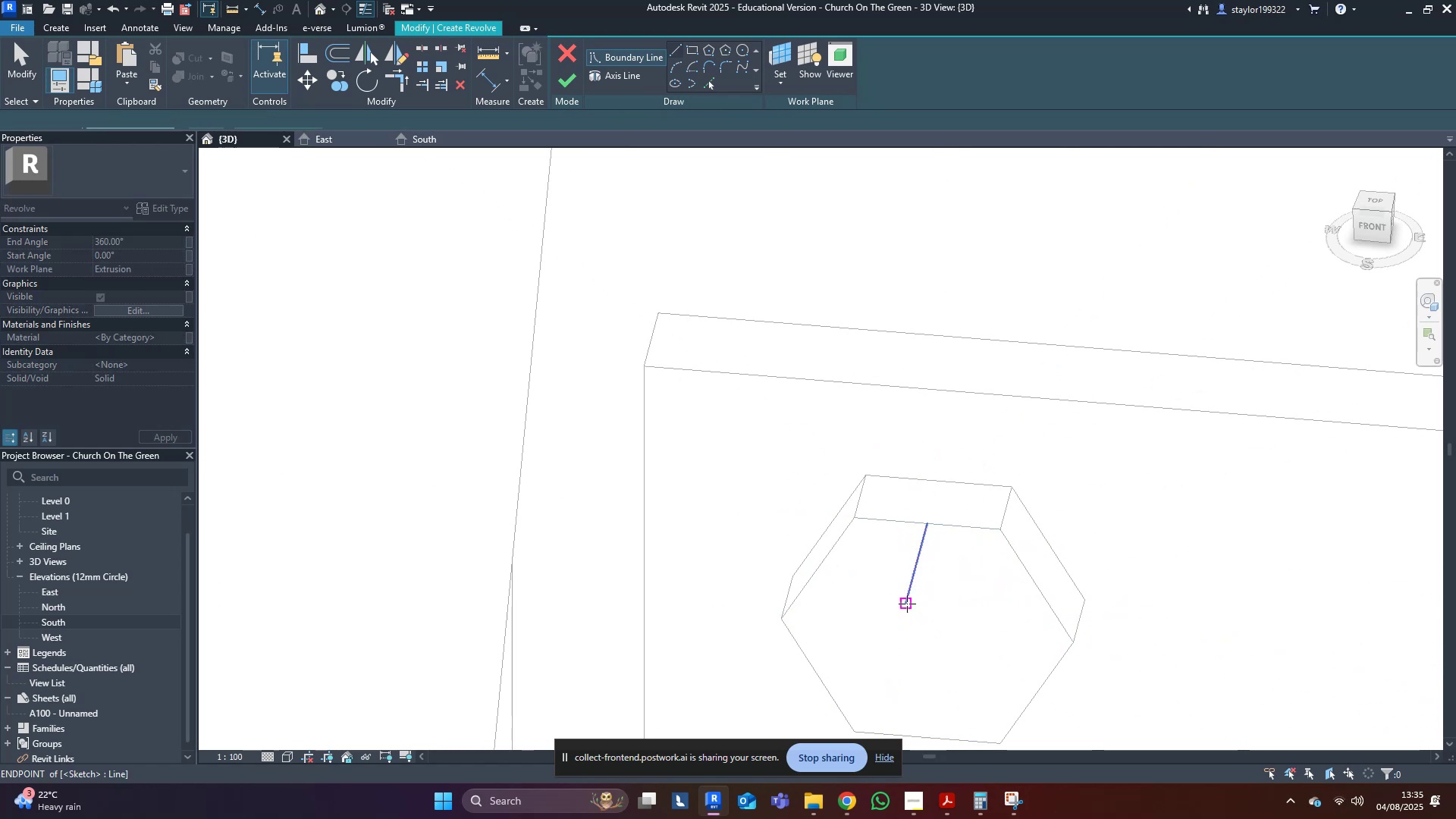 
scroll: coordinate [907, 604], scroll_direction: down, amount: 2.0
 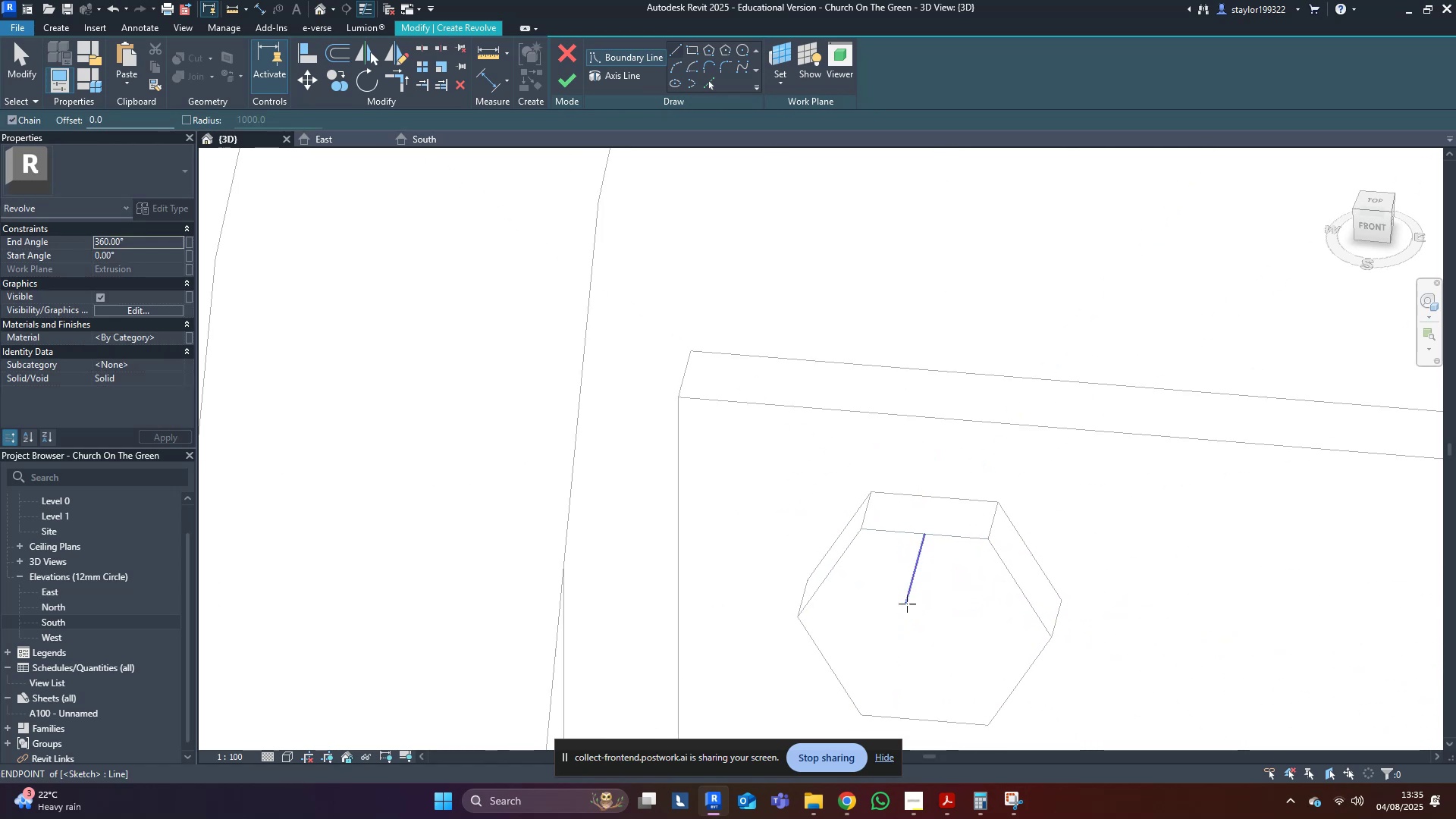 
key(Shift+ShiftLeft)
 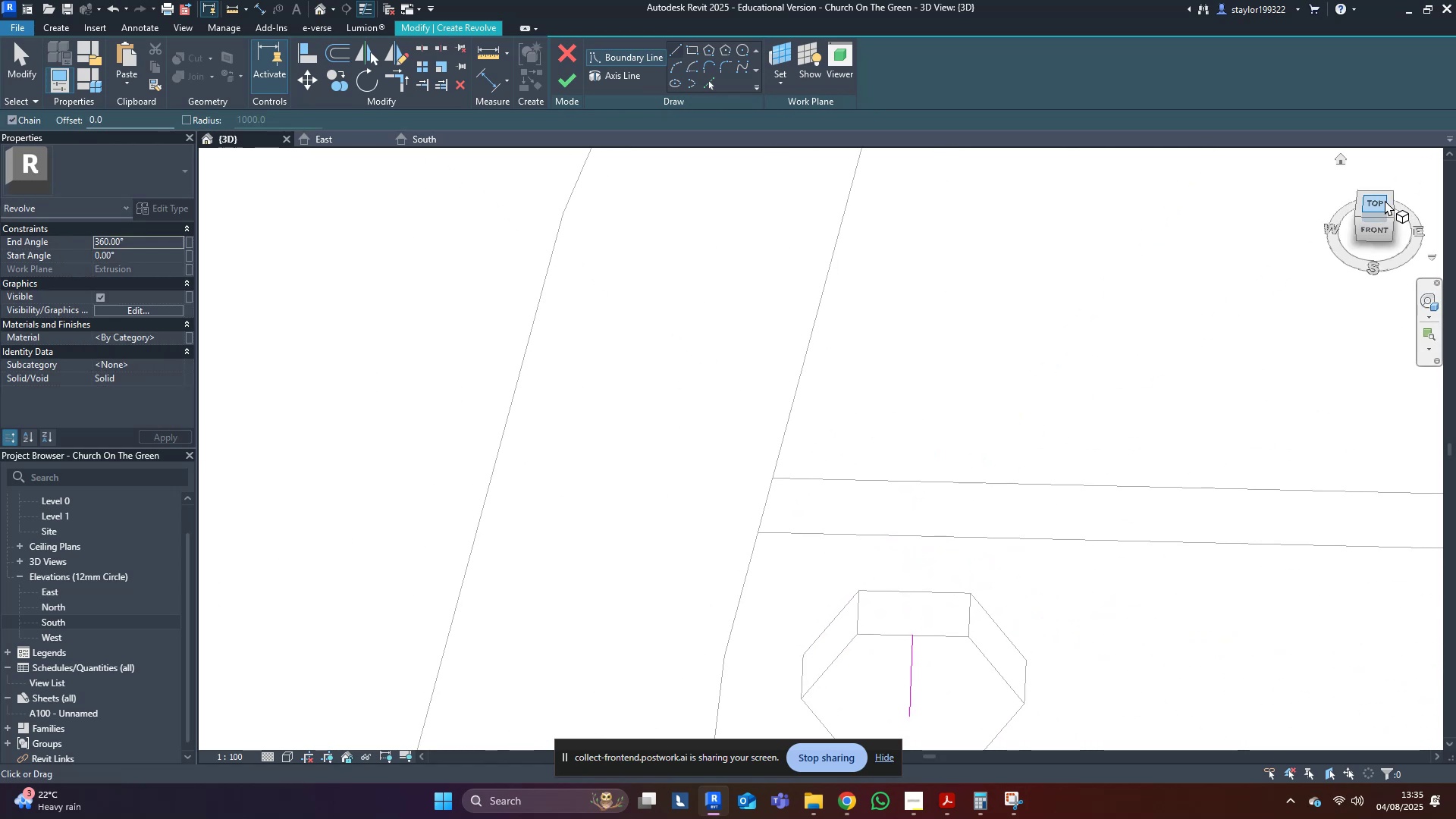 
left_click([1379, 199])
 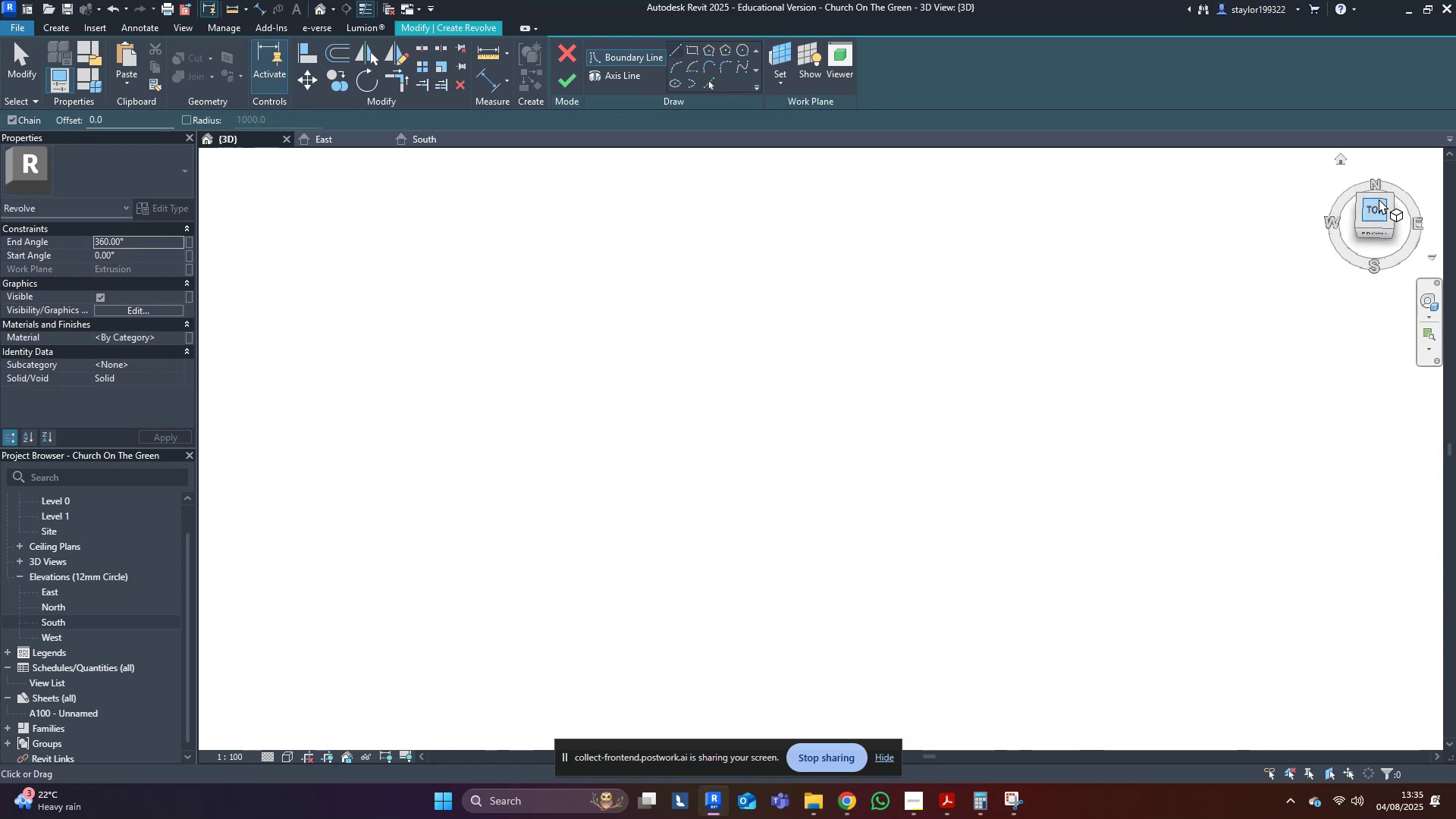 
type(wf)
 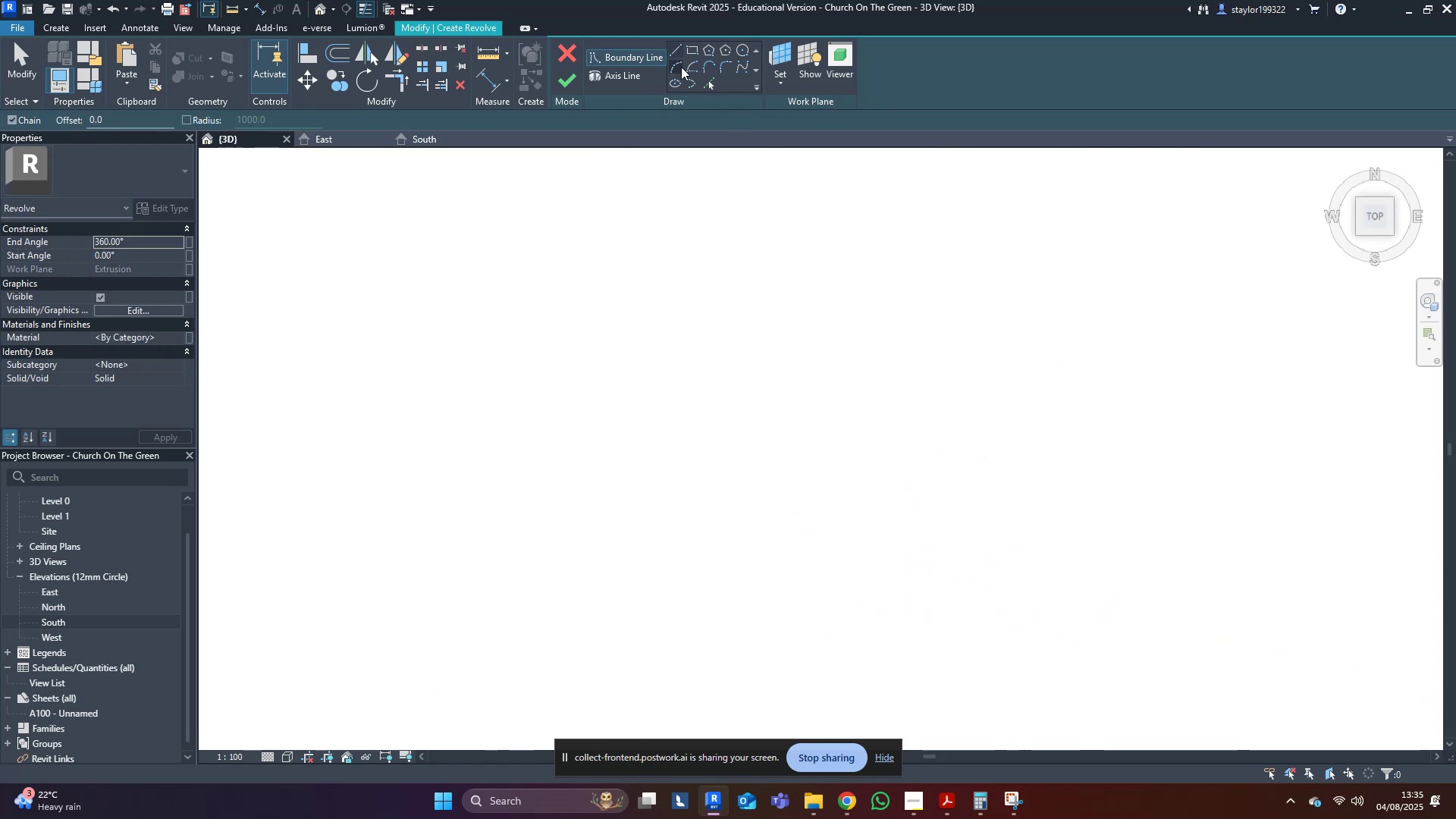 
left_click([677, 67])
 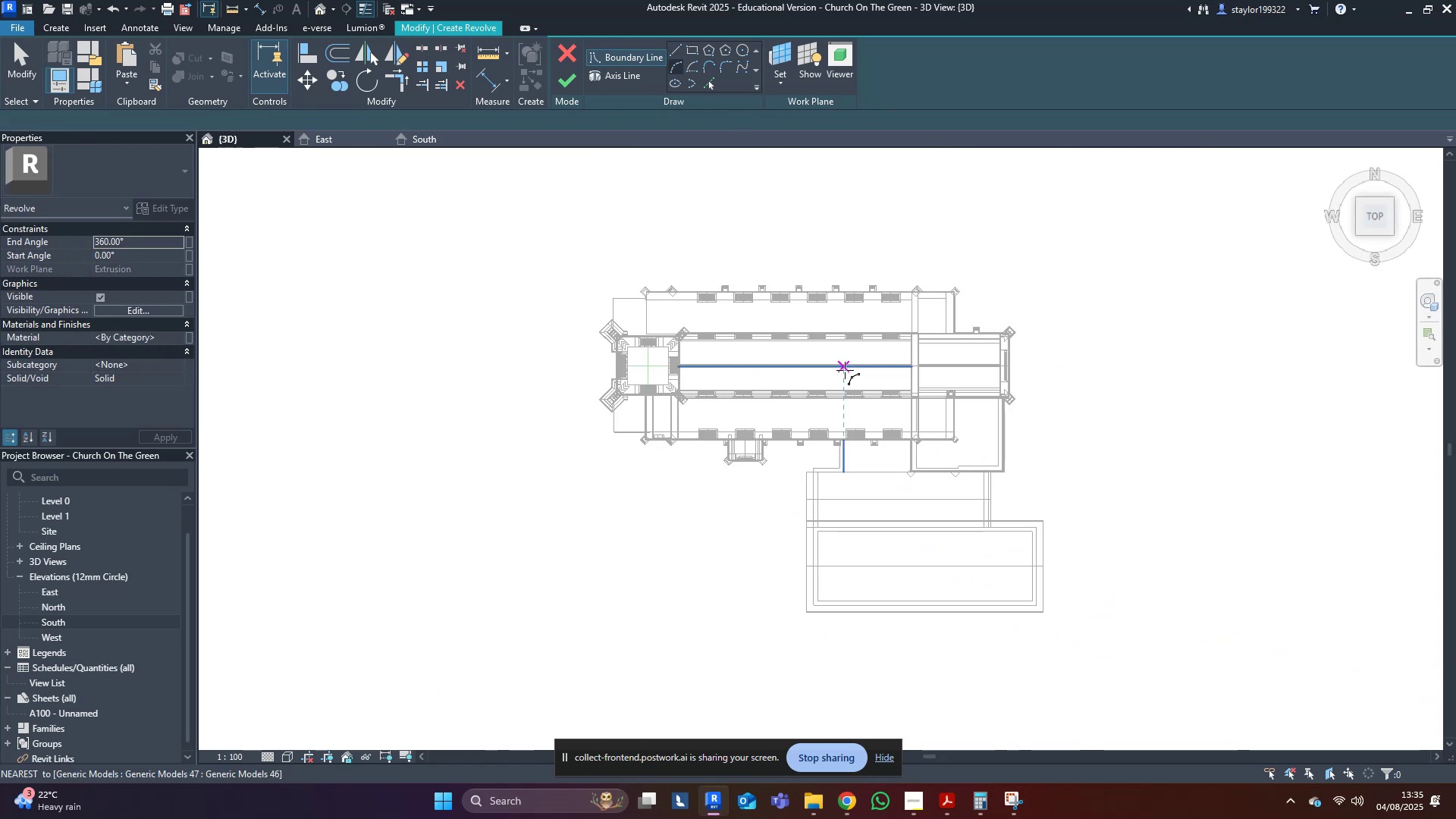 
middle_click([849, 375])
 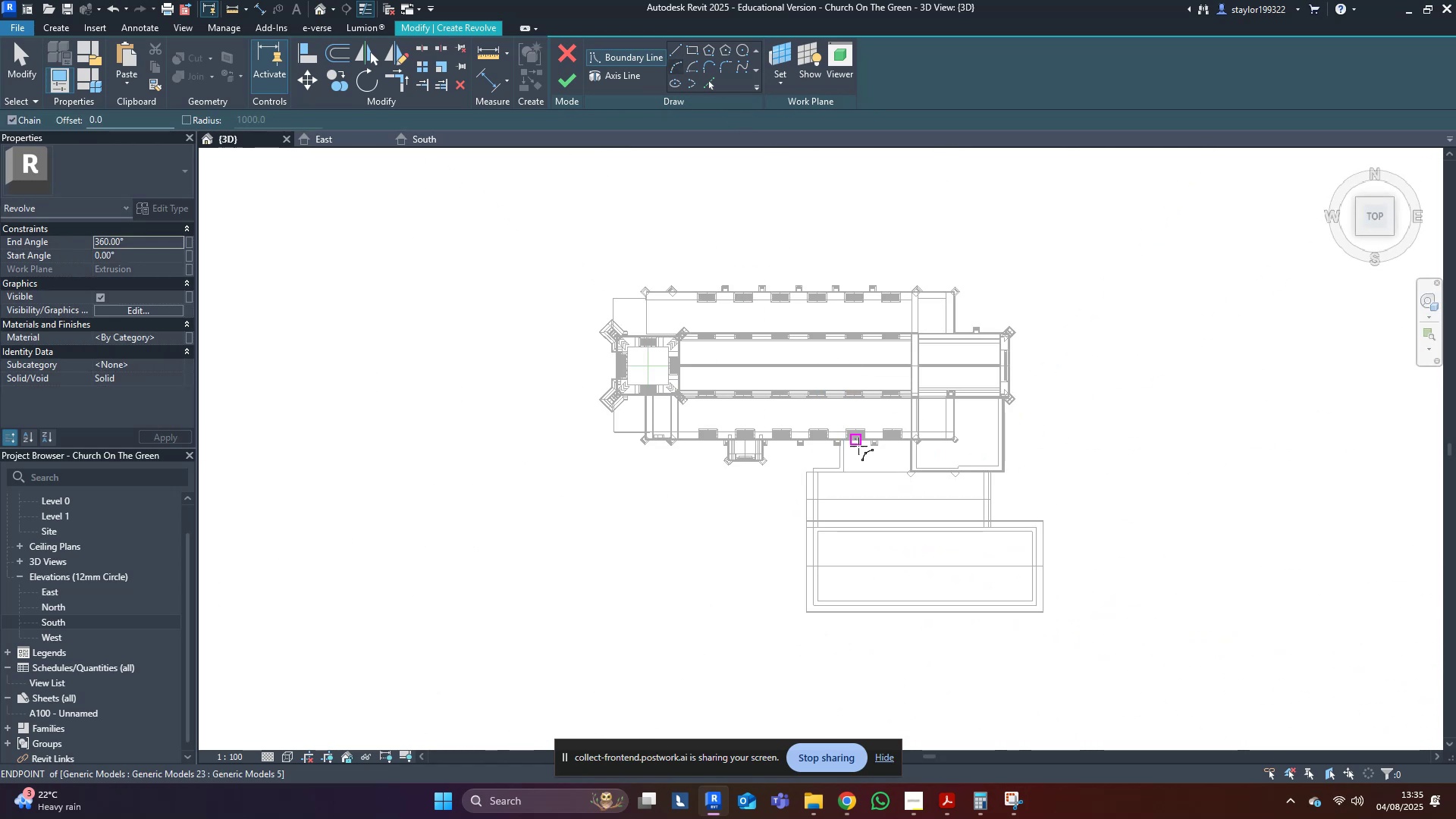 
scroll: coordinate [668, 372], scroll_direction: up, amount: 56.0
 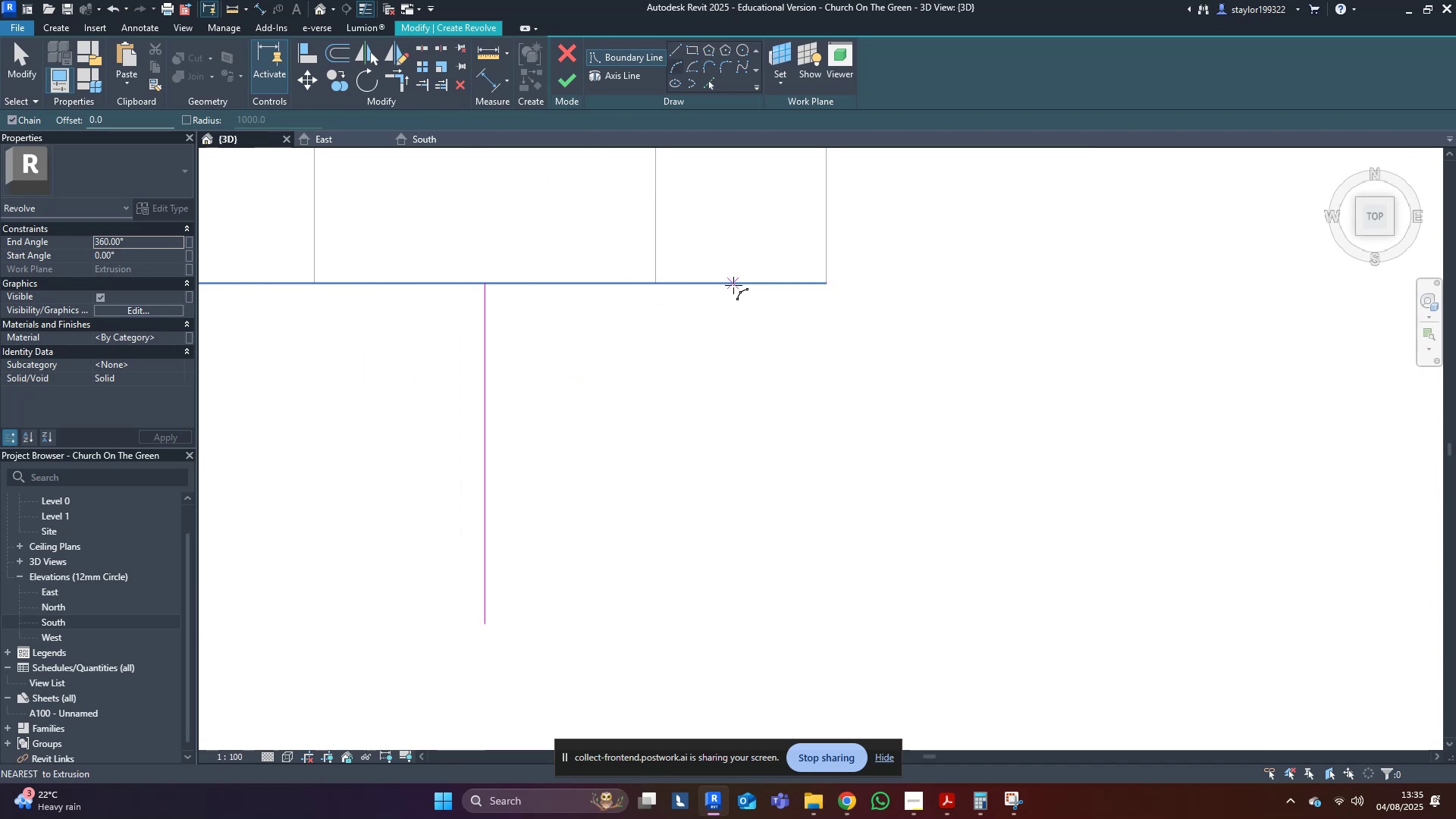 
left_click([742, 285])
 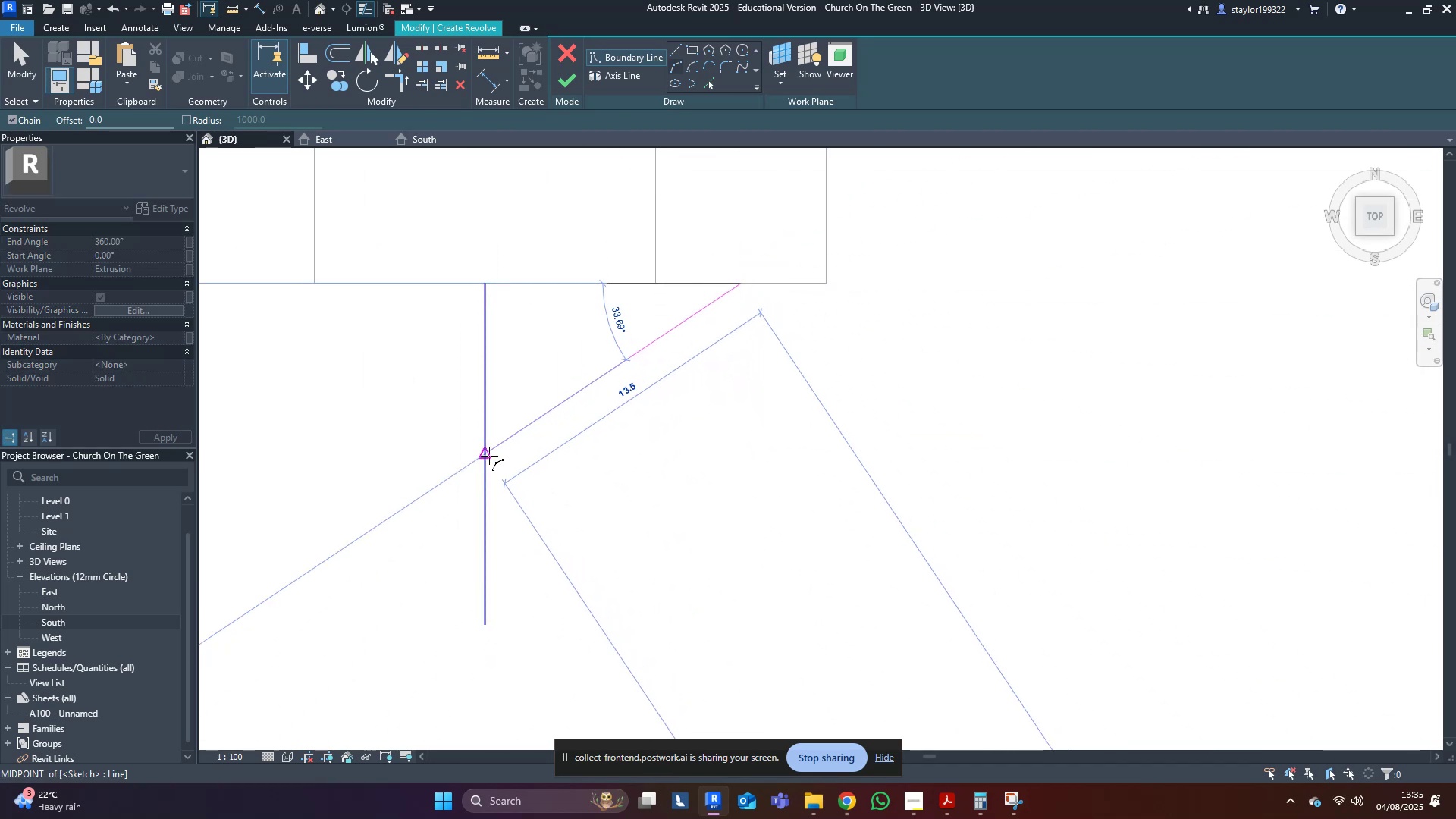 
left_click([489, 456])
 